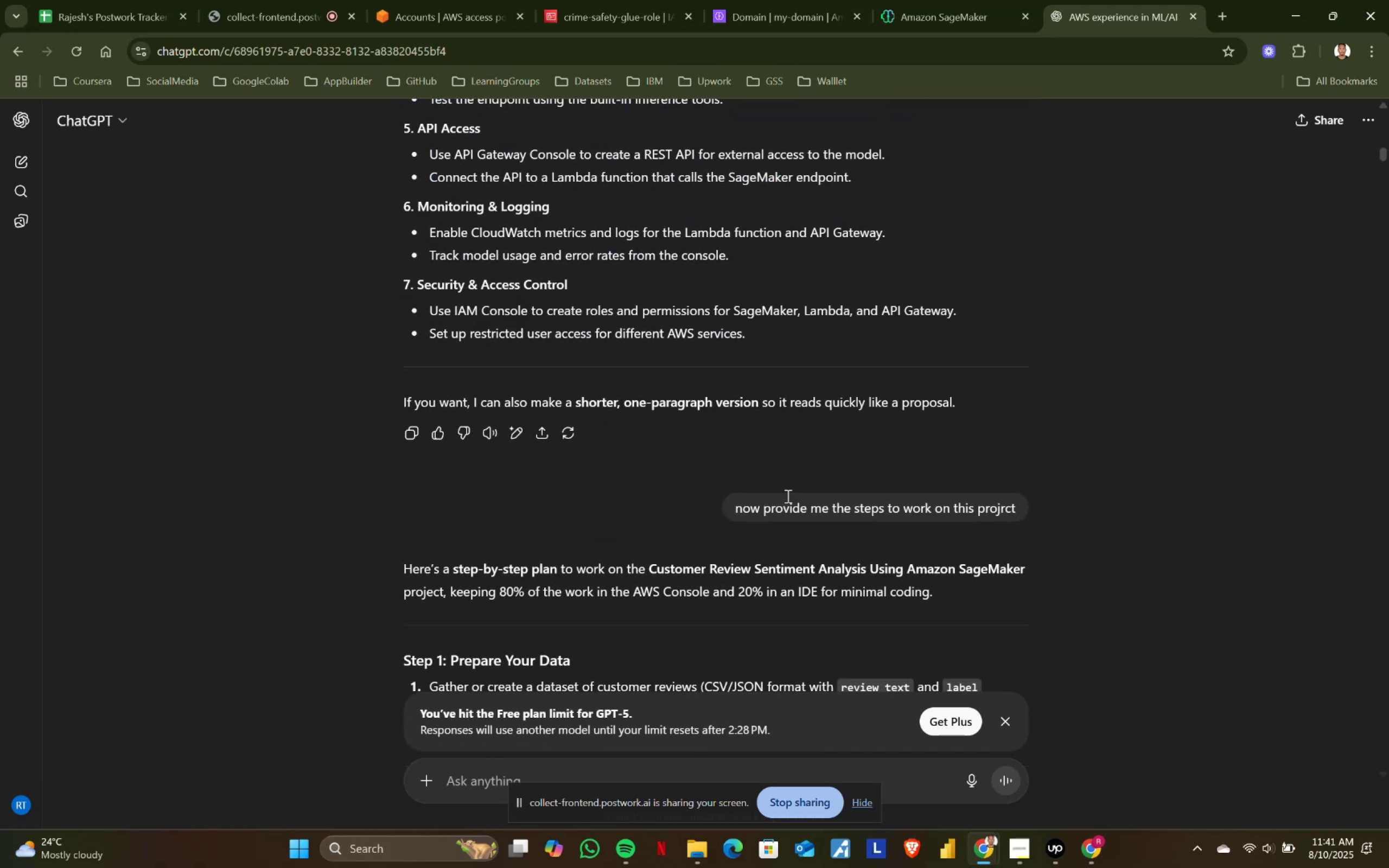 
hold_key(key=ShiftLeft, duration=0.84)
left_click([778, 327])
 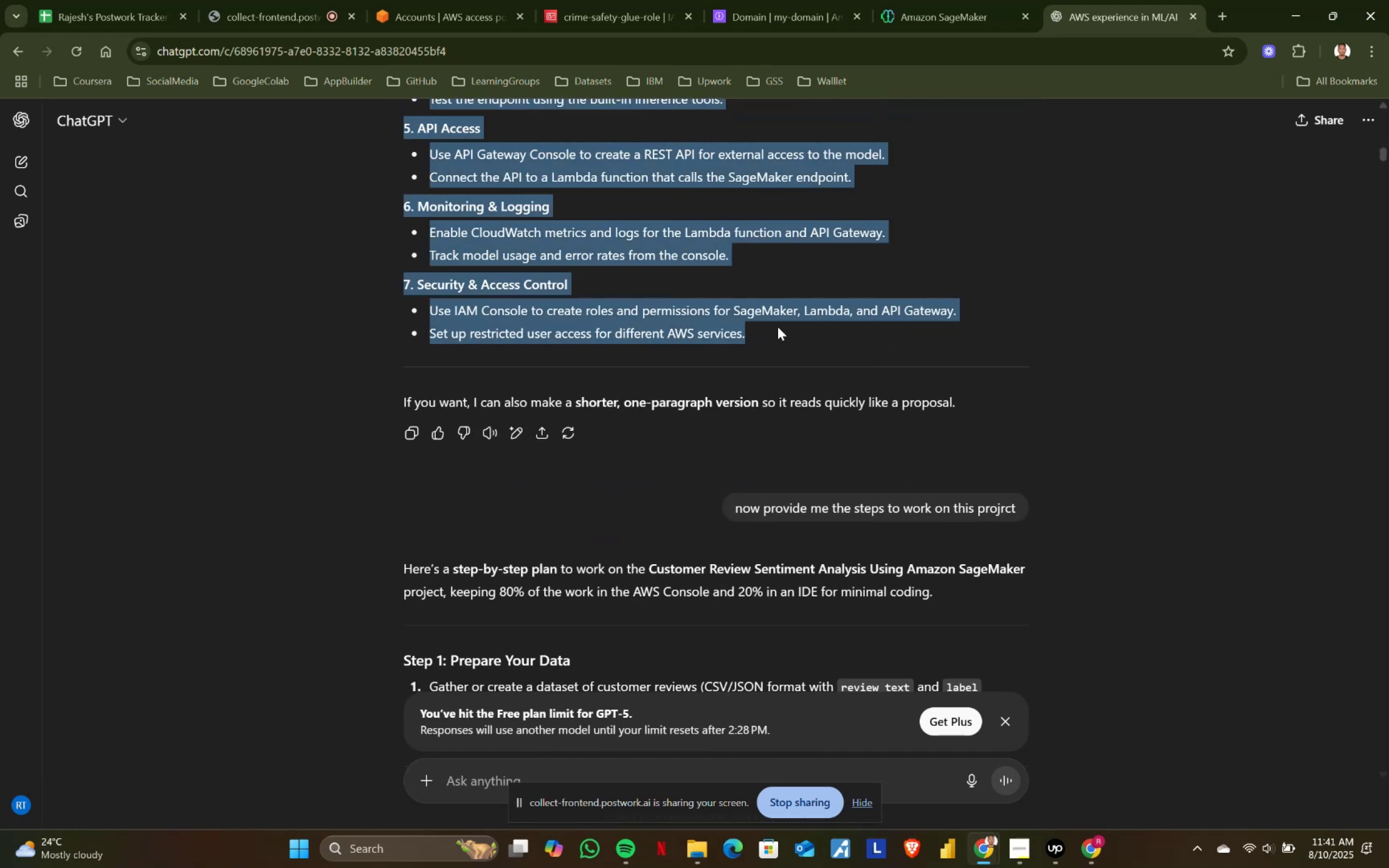 
key(Control+ControlLeft)
 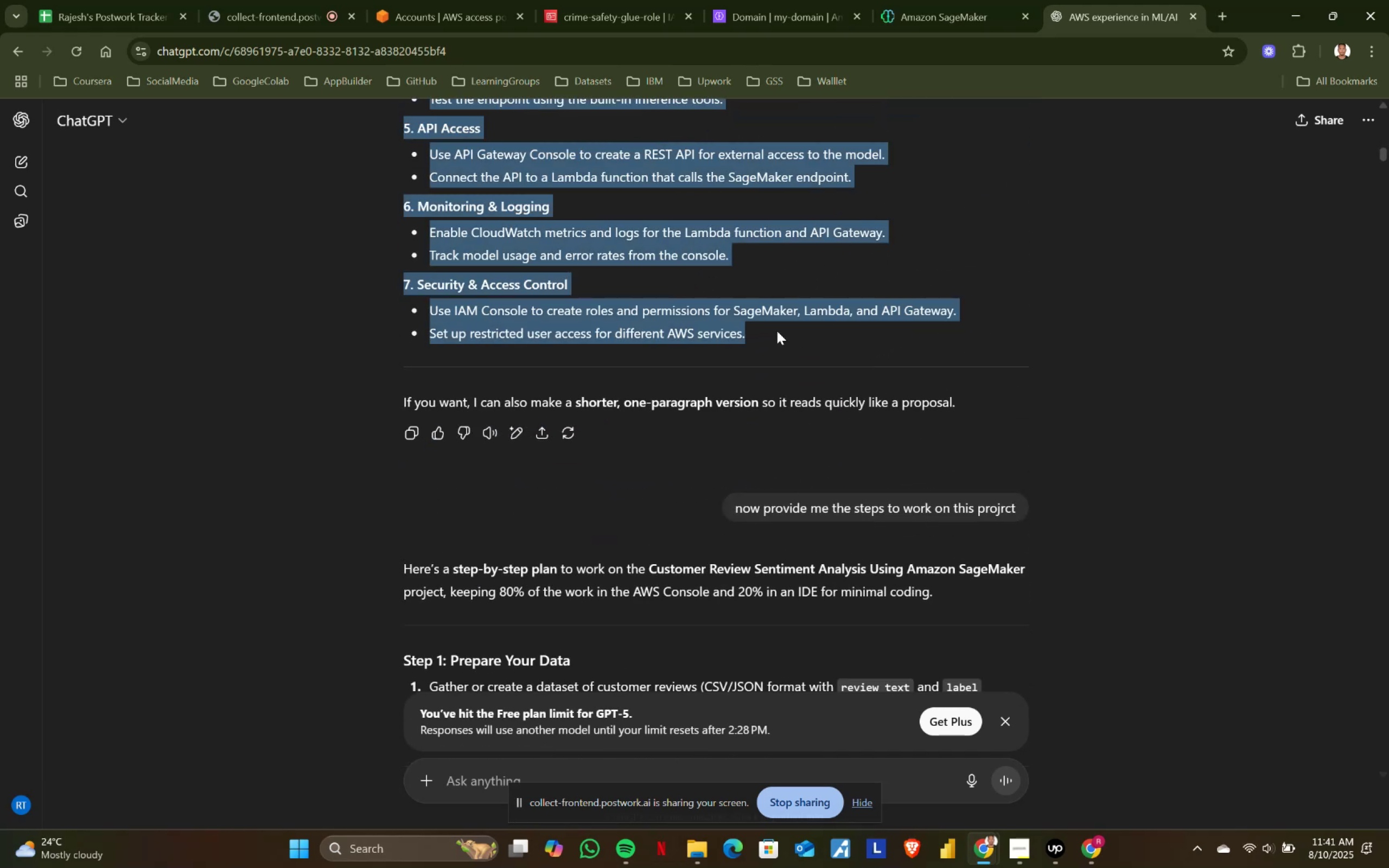 
key(Control+C)
 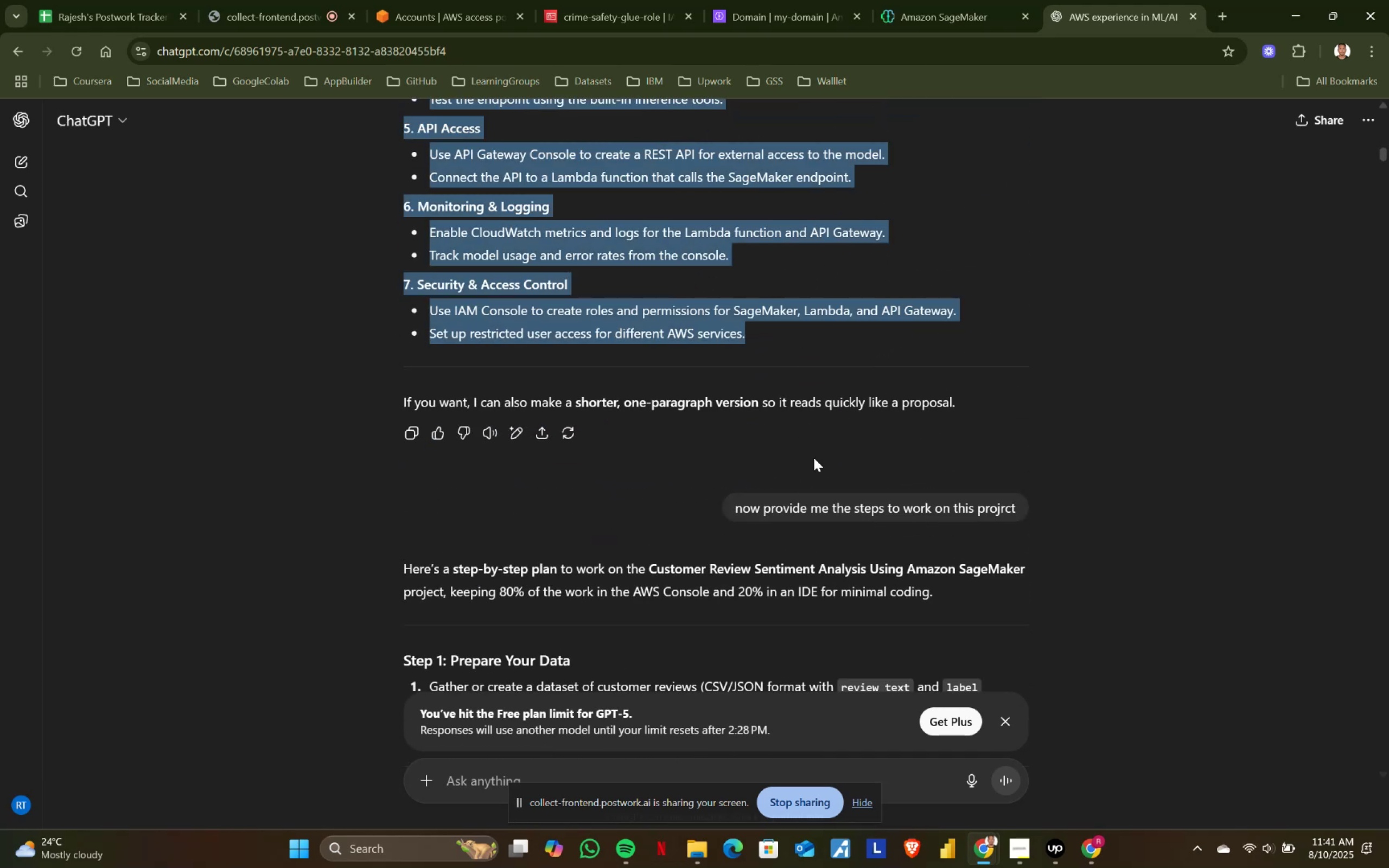 
key(Control+ControlLeft)
 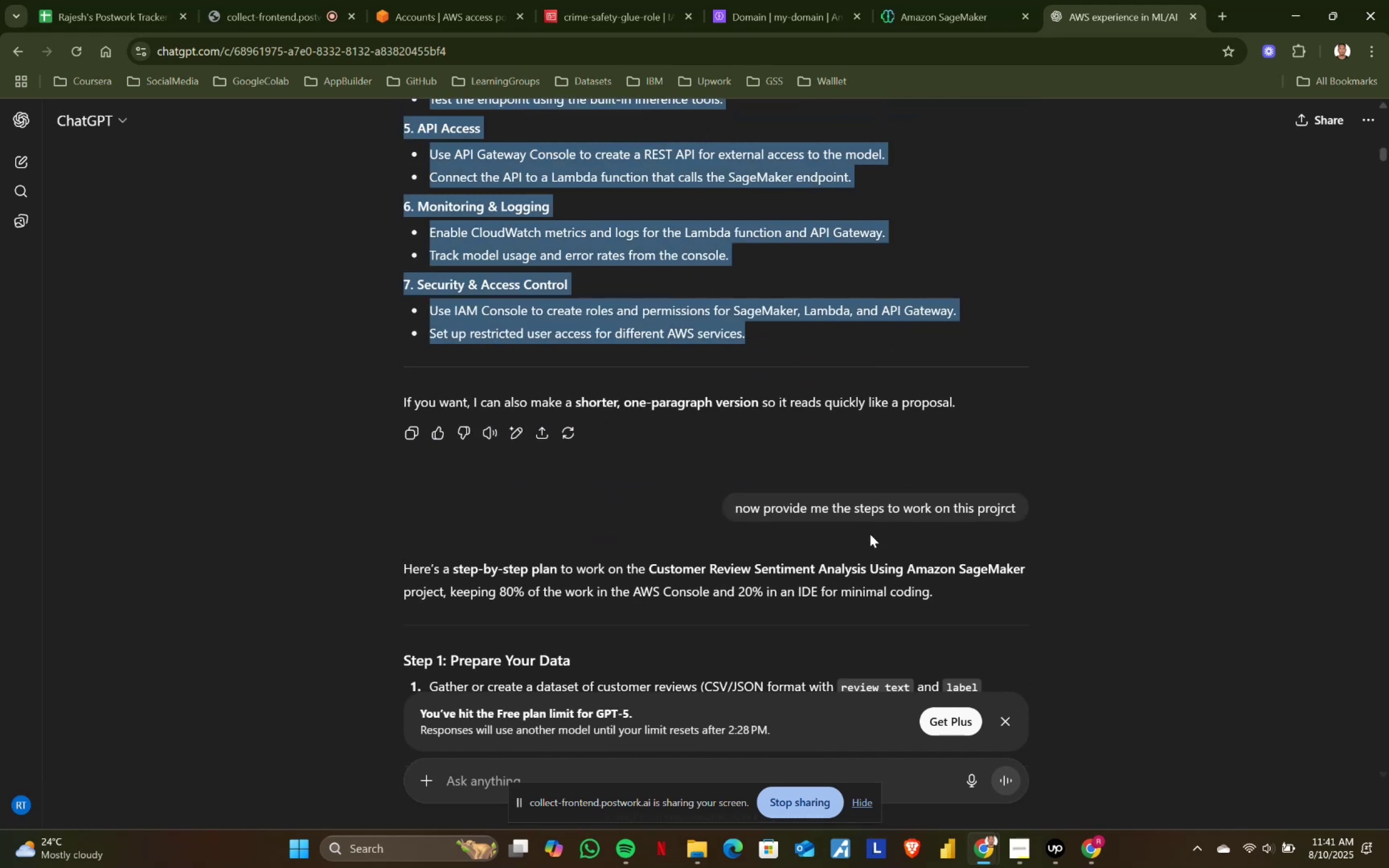 
key(Control+C)
 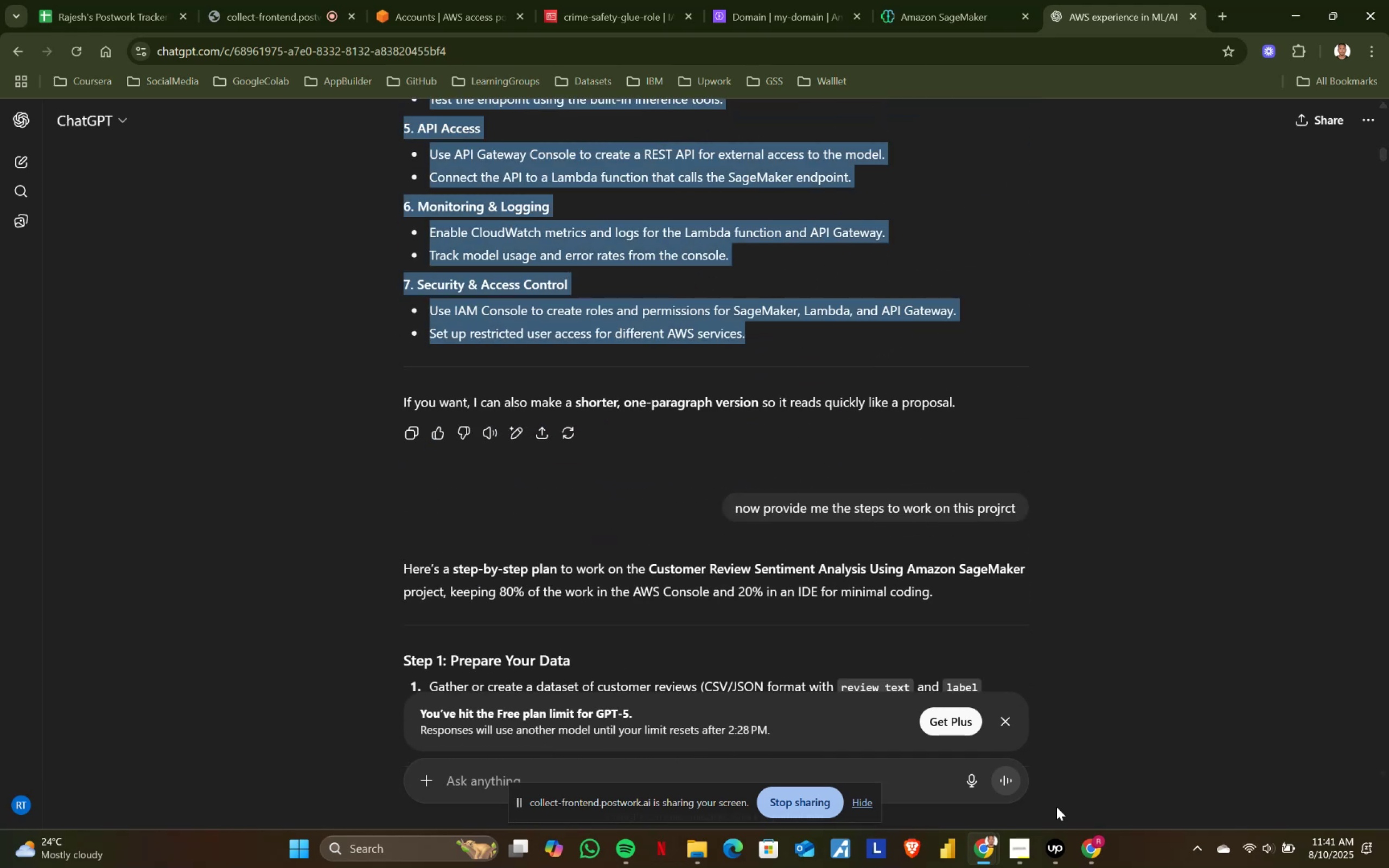 
key(Control+ControlLeft)
 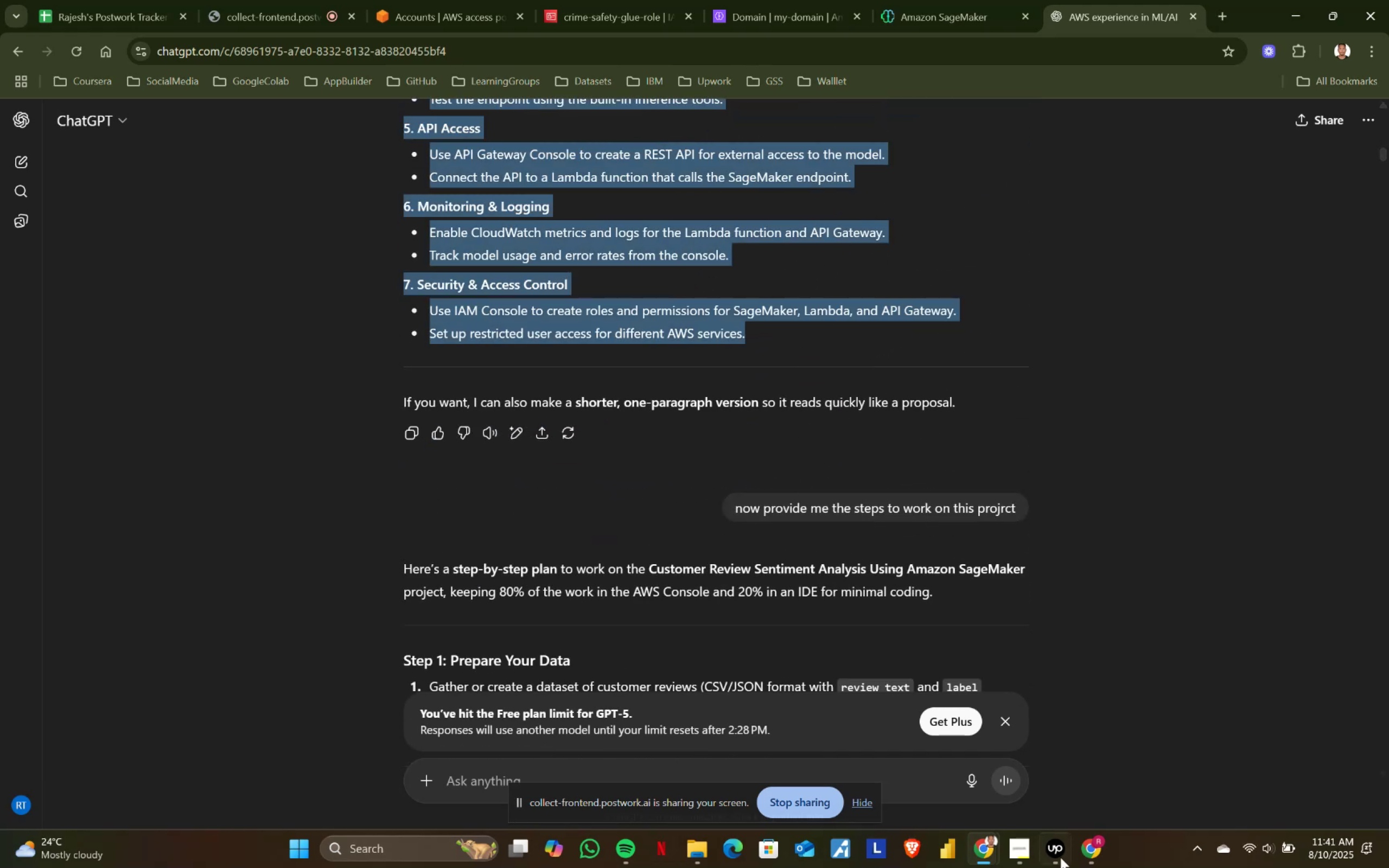 
key(Control+C)
 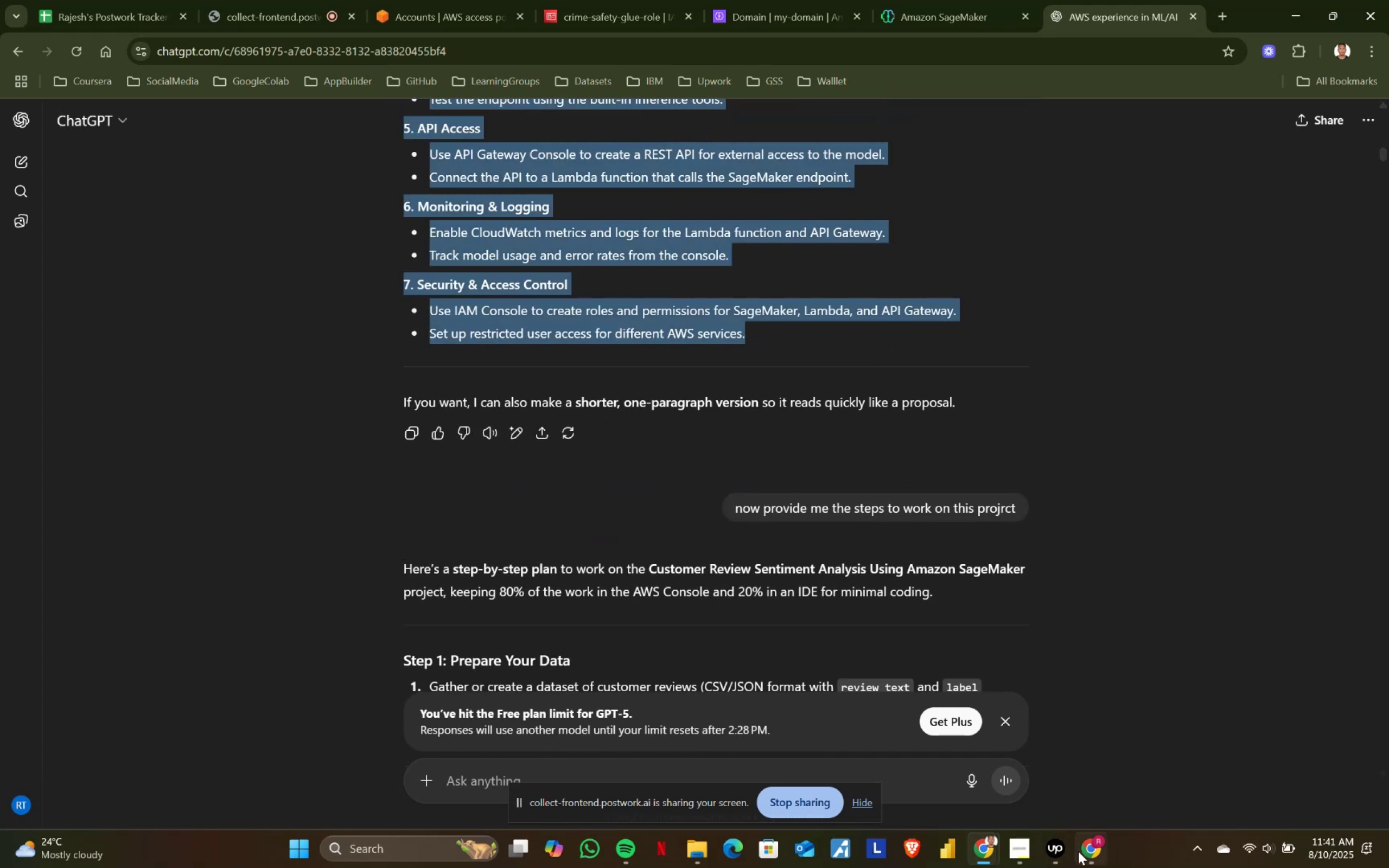 
left_click([1078, 851])
 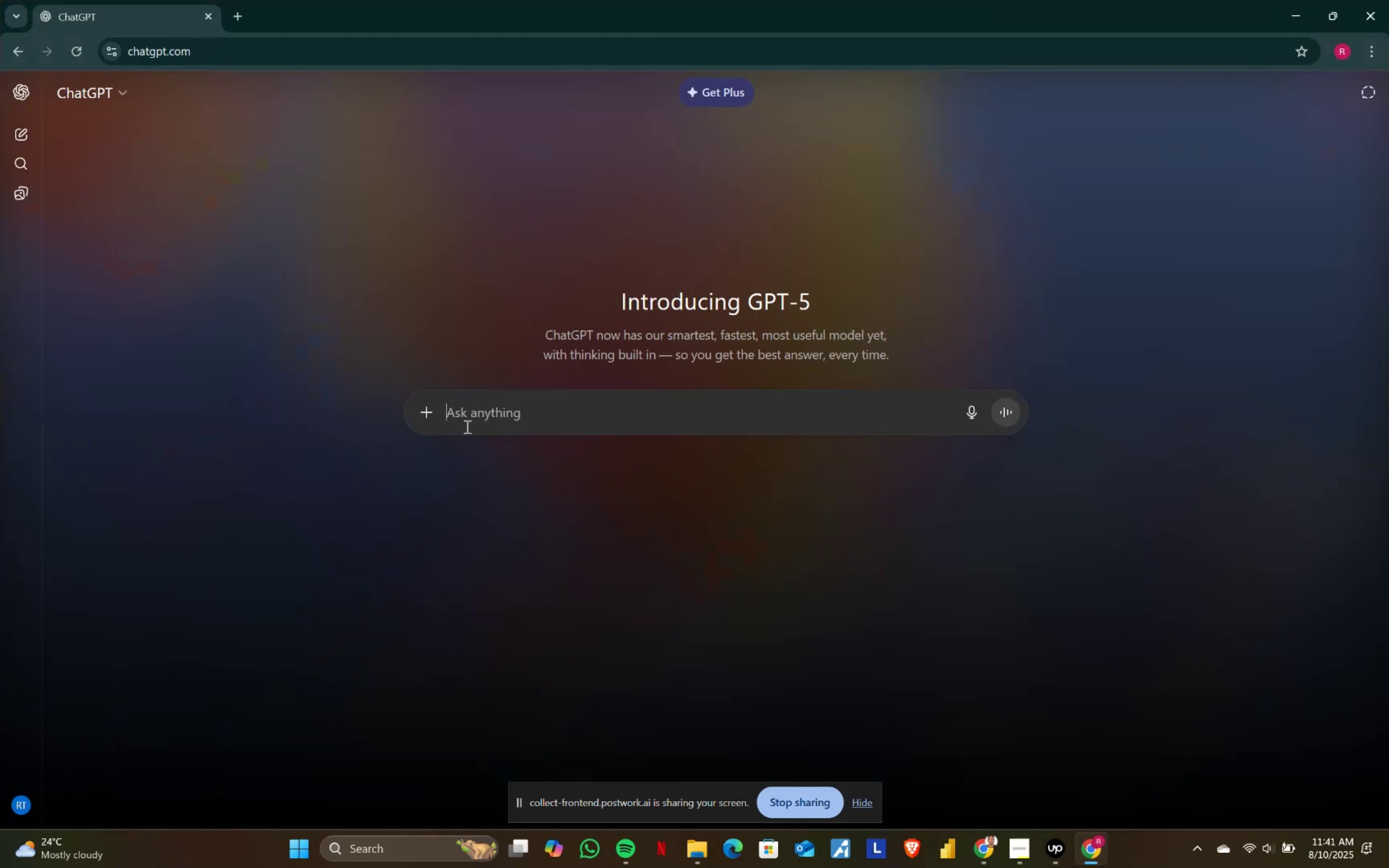 
left_click([505, 414])
 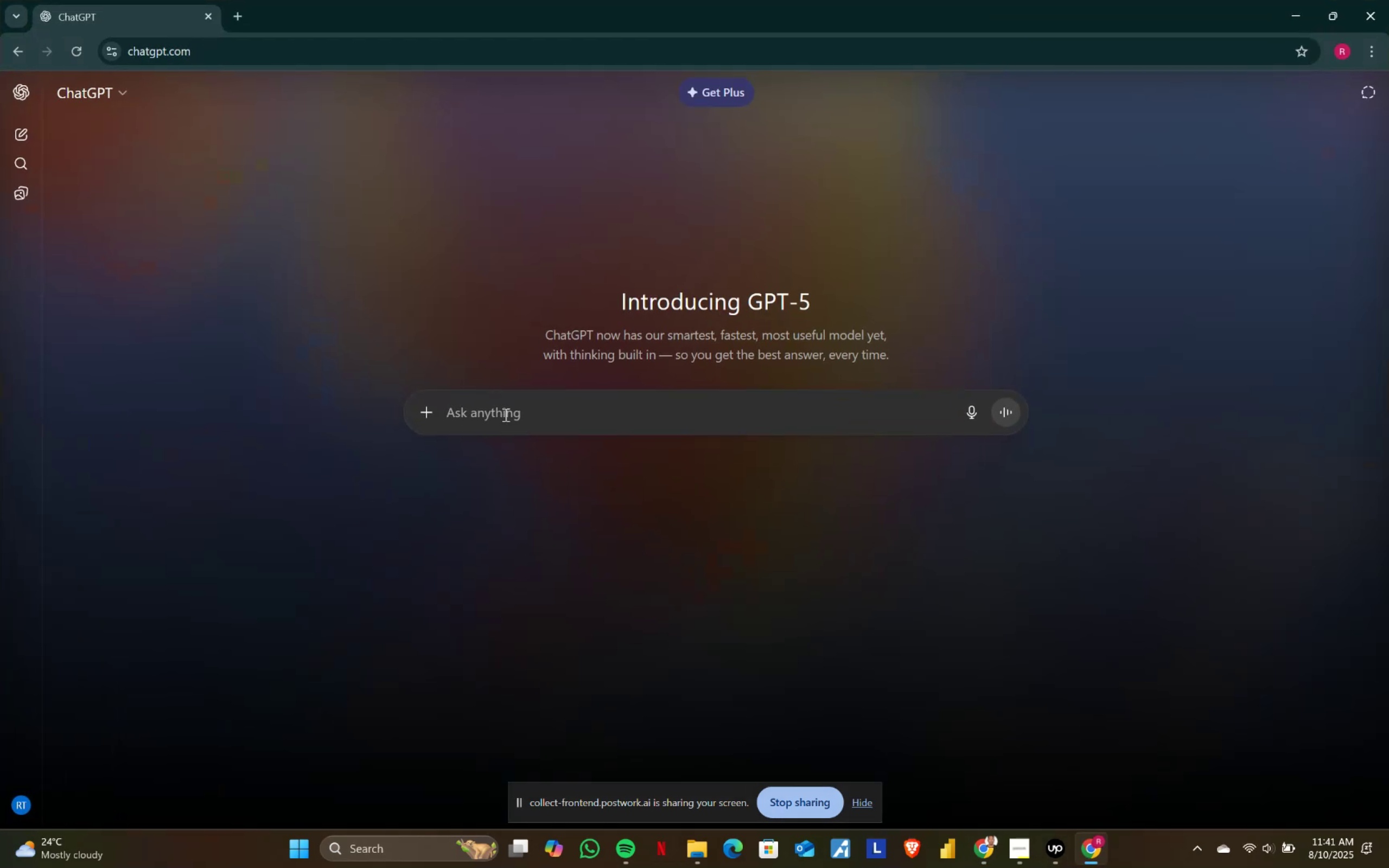 
key(Control+ControlLeft)
 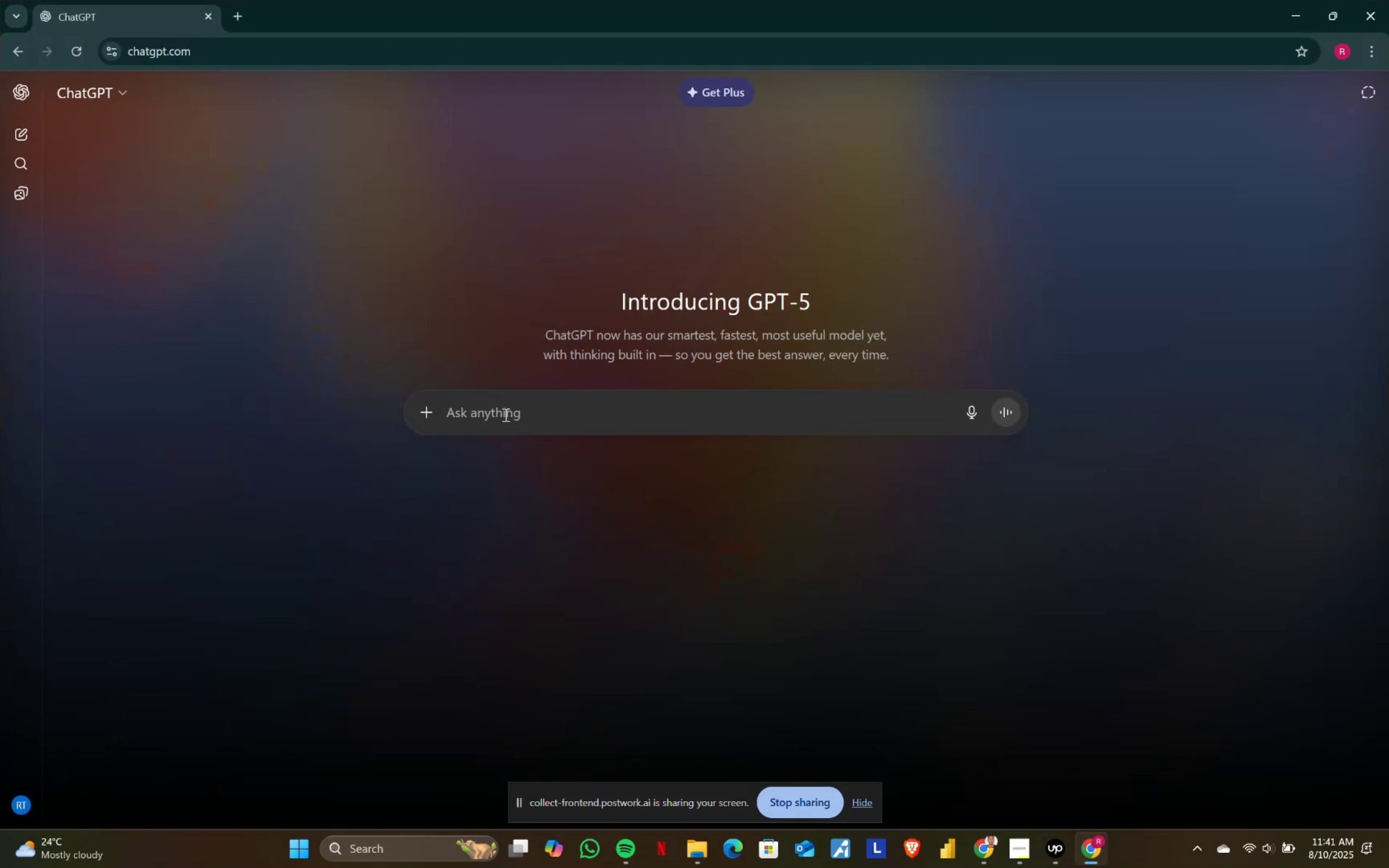 
key(Control+V)
 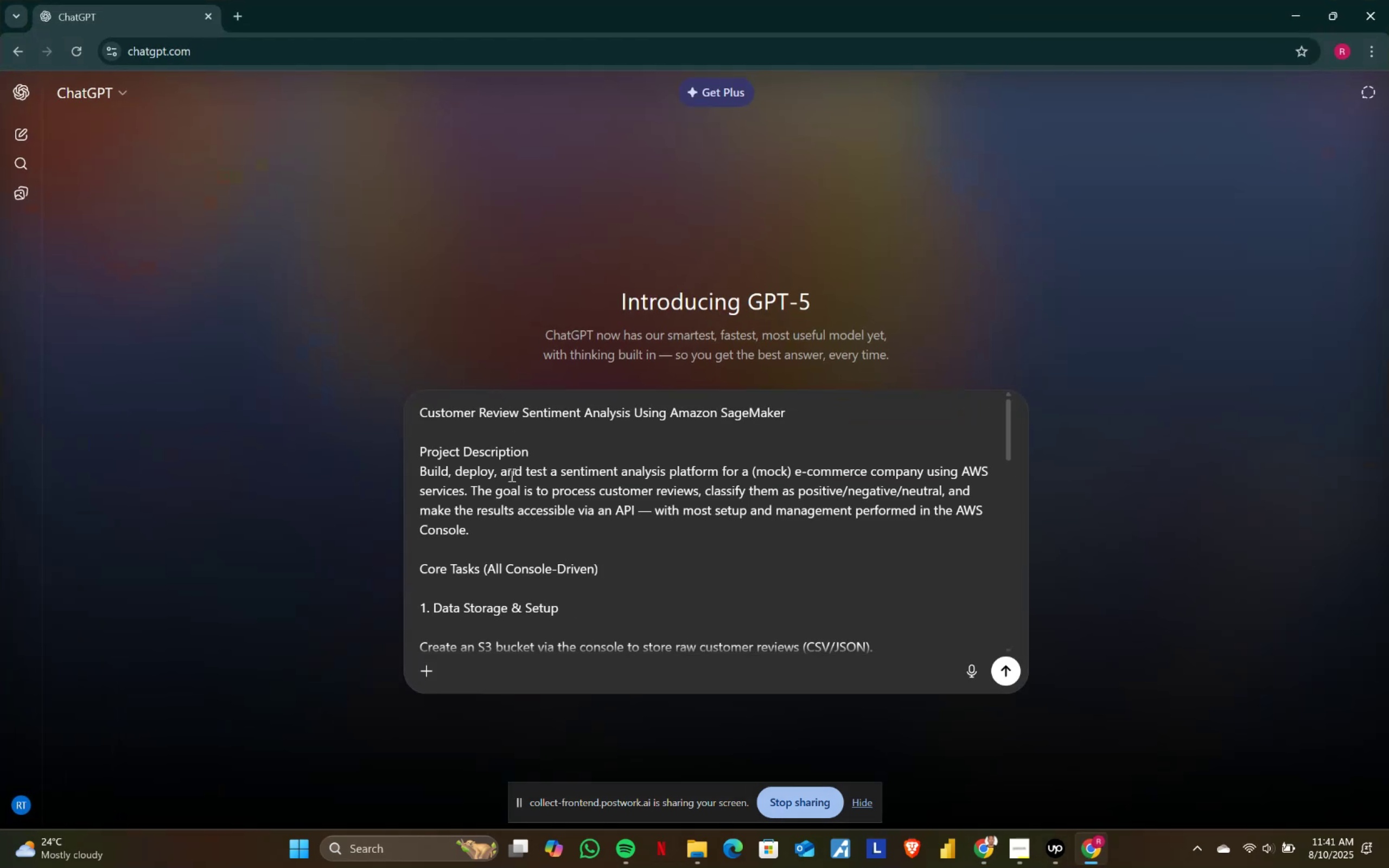 
scroll: coordinate [511, 475], scroll_direction: up, amount: 2.0
 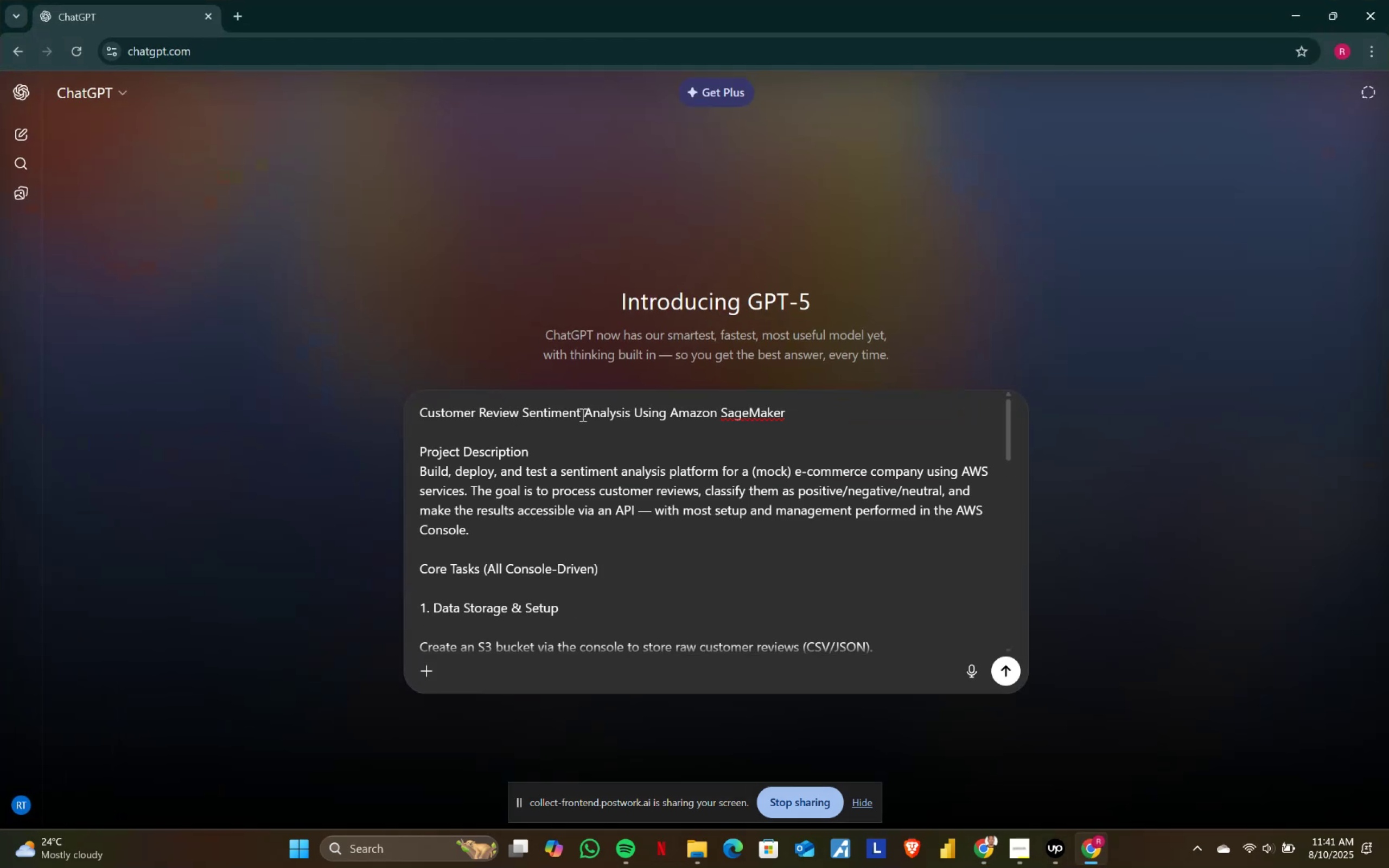 
left_click_drag(start_coordinate=[581, 412], to_coordinate=[413, 412])
 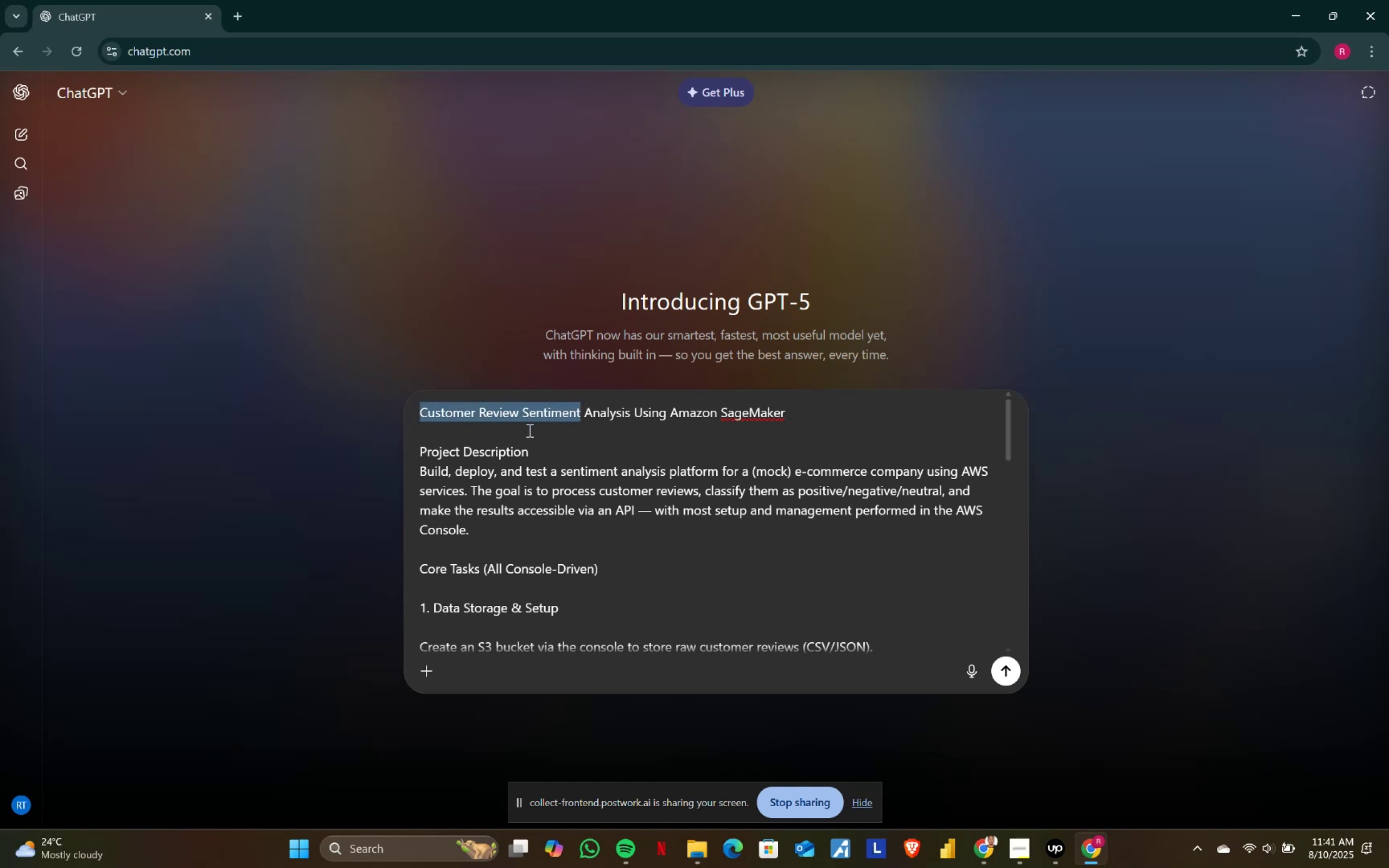 
left_click([532, 430])
 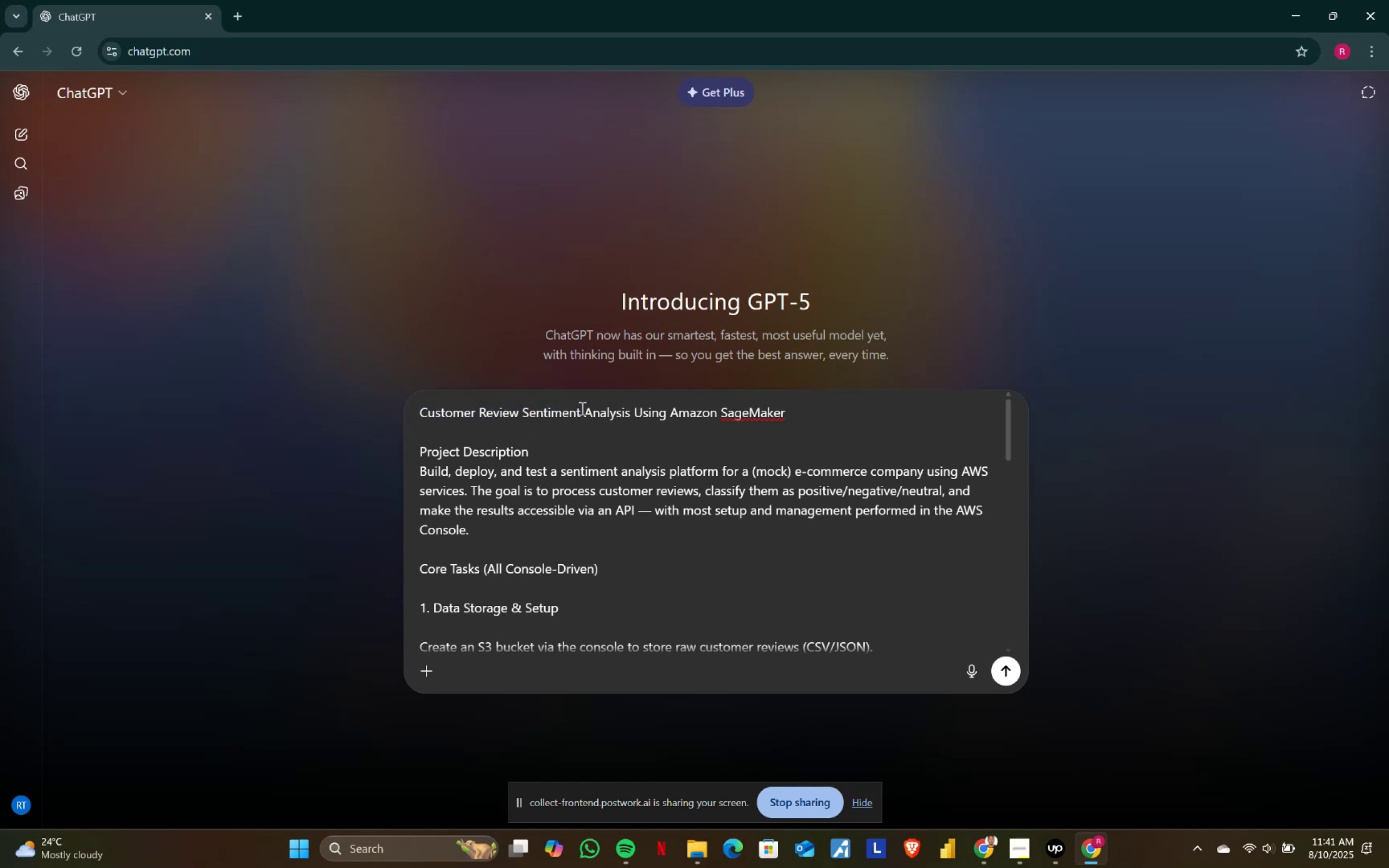 
left_click_drag(start_coordinate=[582, 408], to_coordinate=[412, 416])
 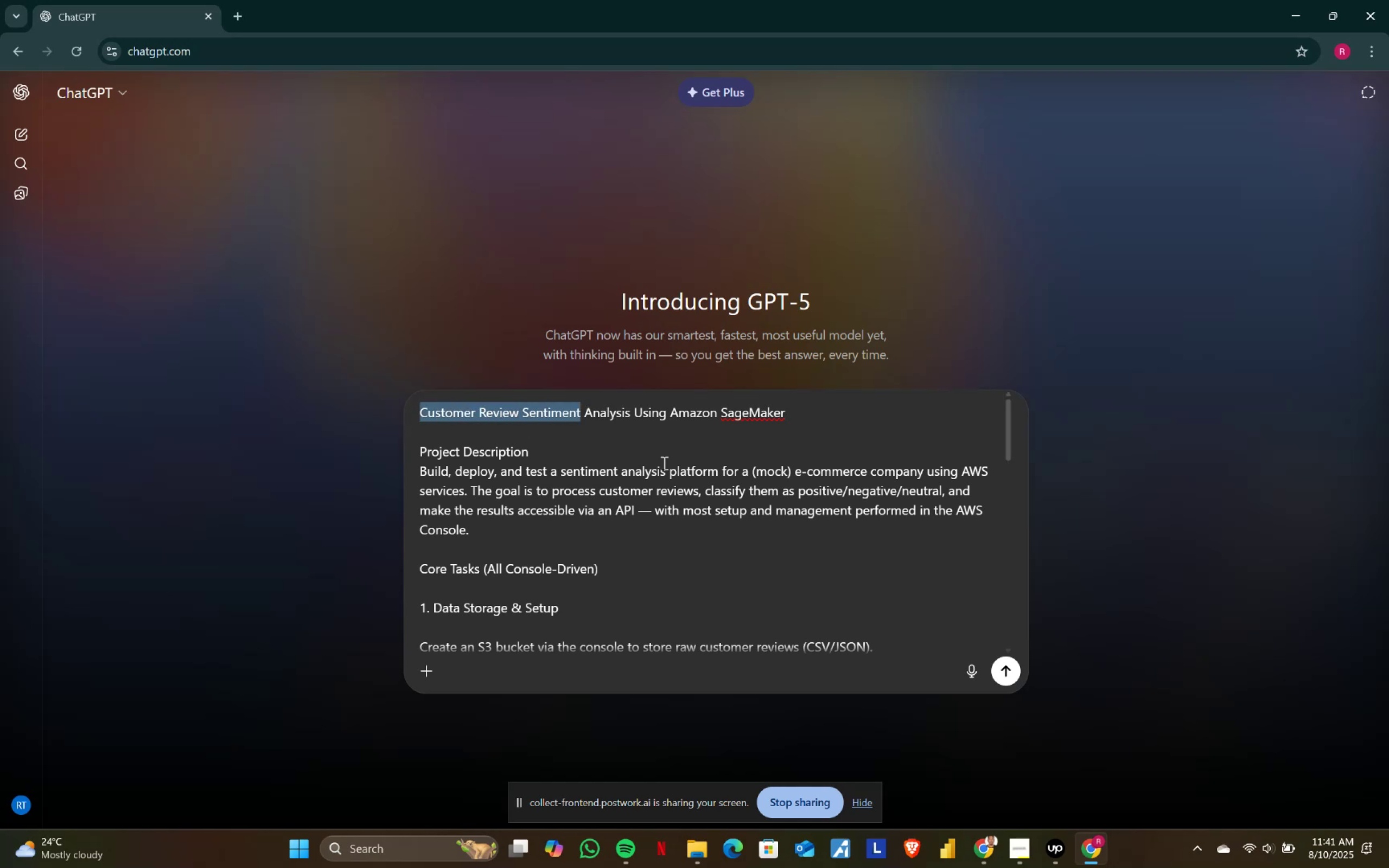 
type(Wine Revie)
 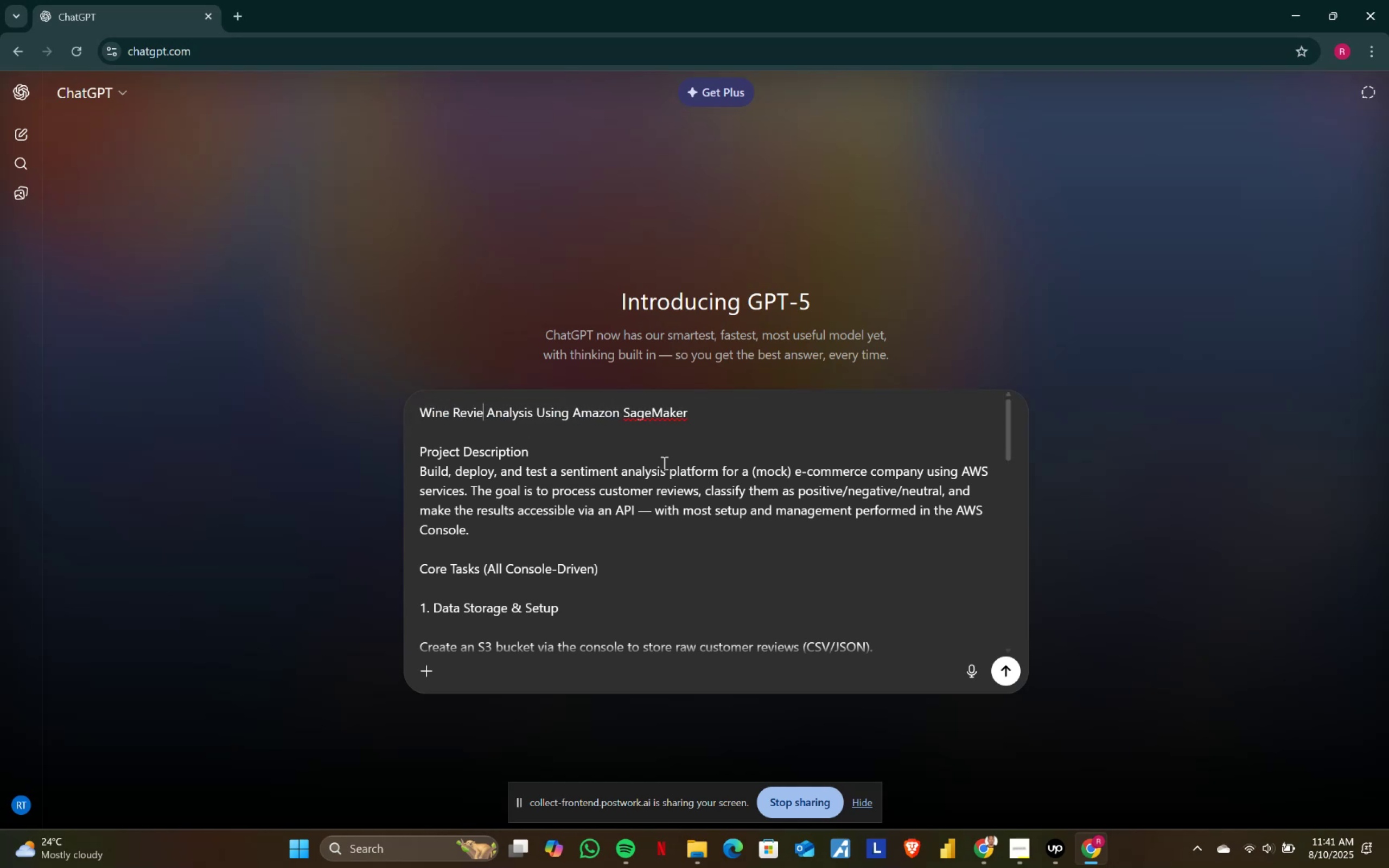 
scroll: coordinate [791, 609], scroll_direction: down, amount: 10.0
 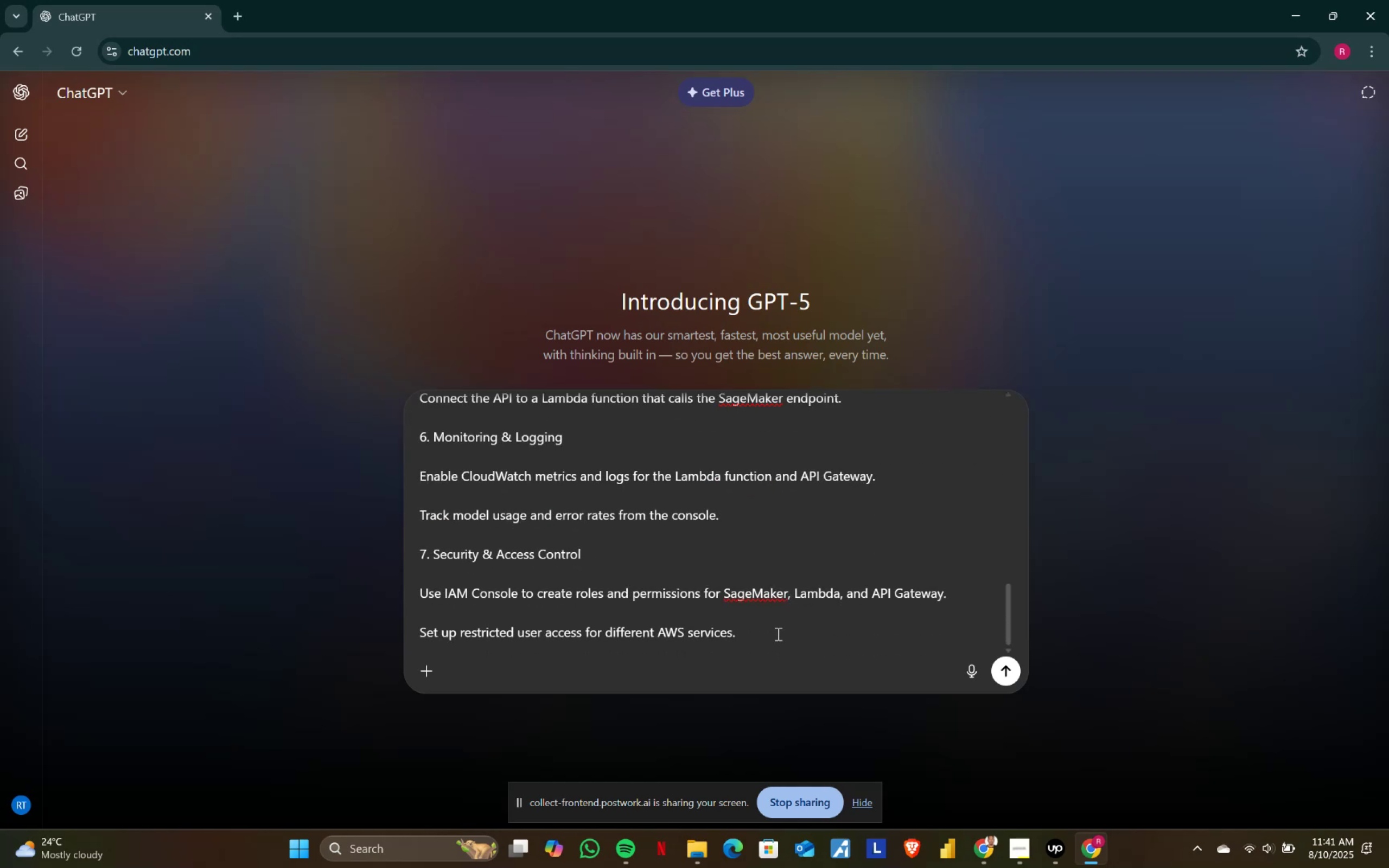 
left_click([777, 635])
 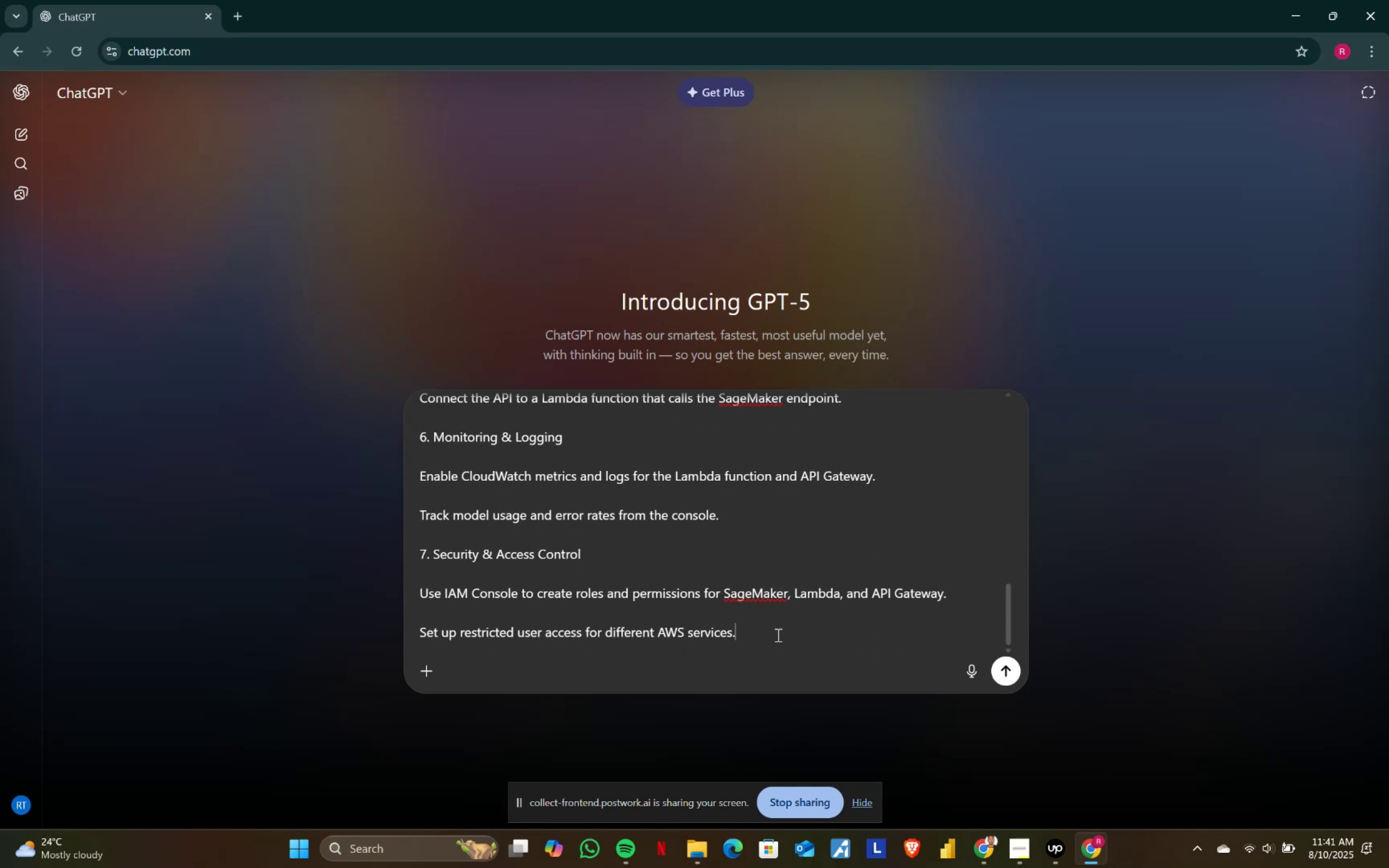 
key(Shift+Enter)
 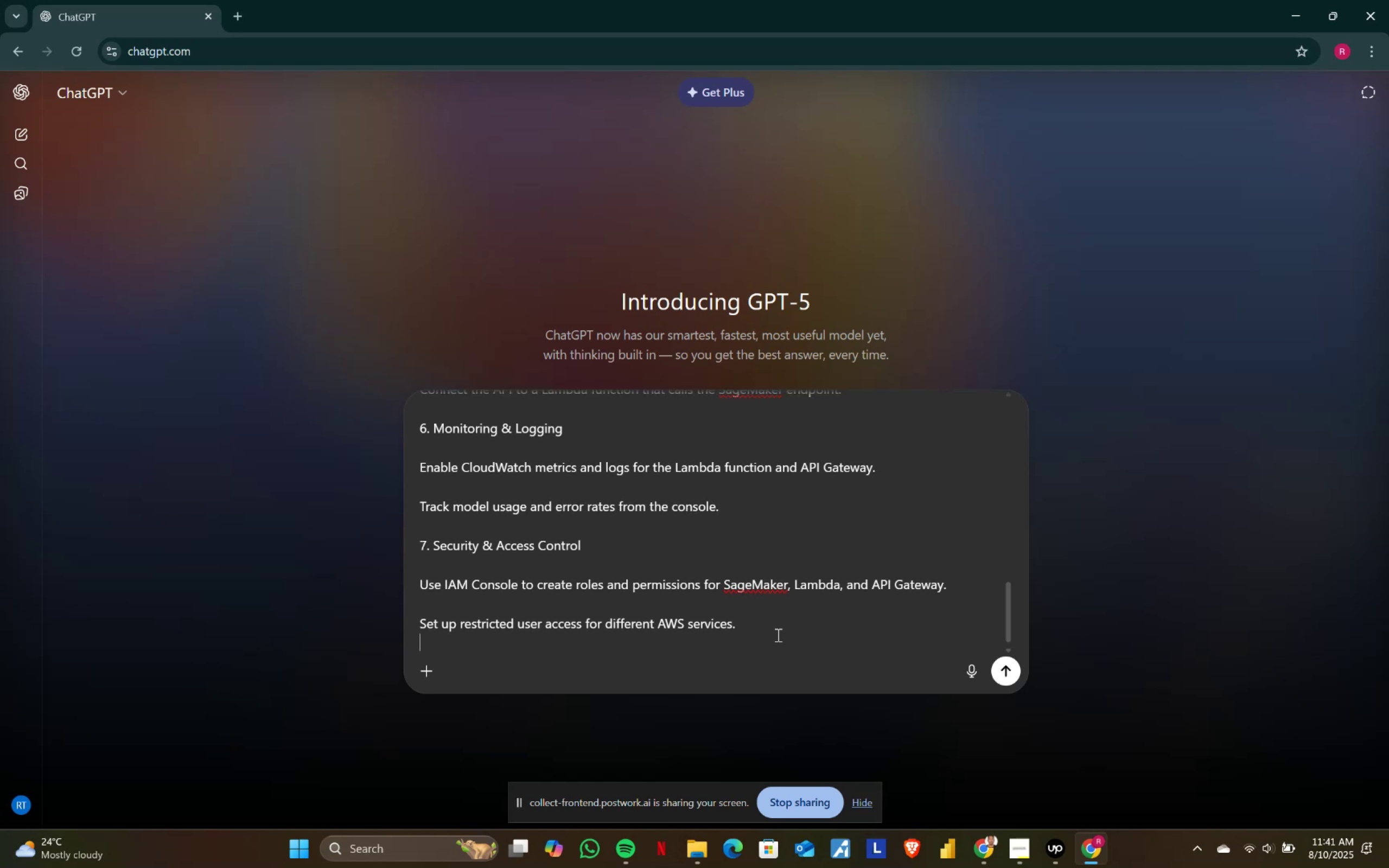 
key(Shift+Enter)
 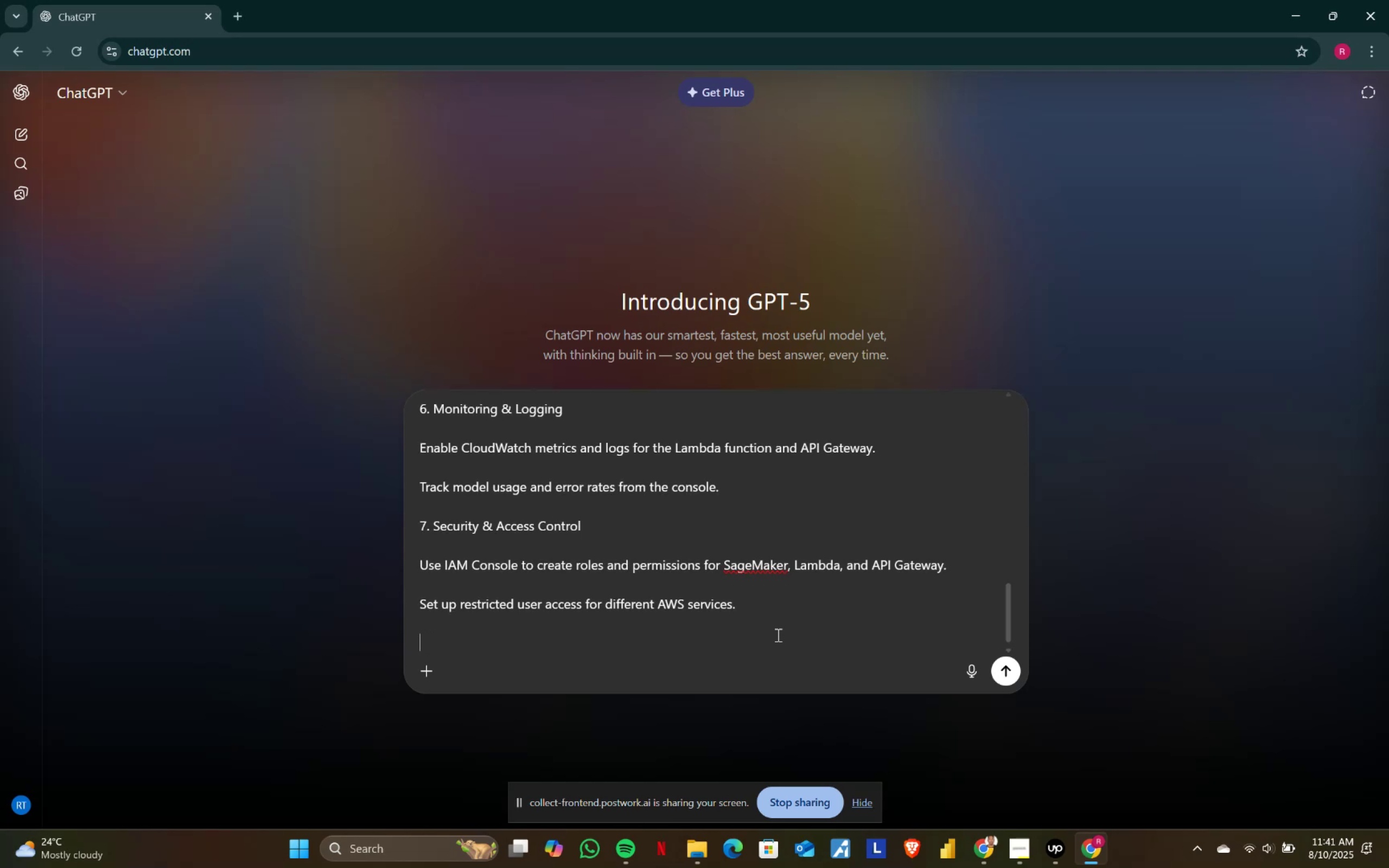 
key(Shift+Enter)
 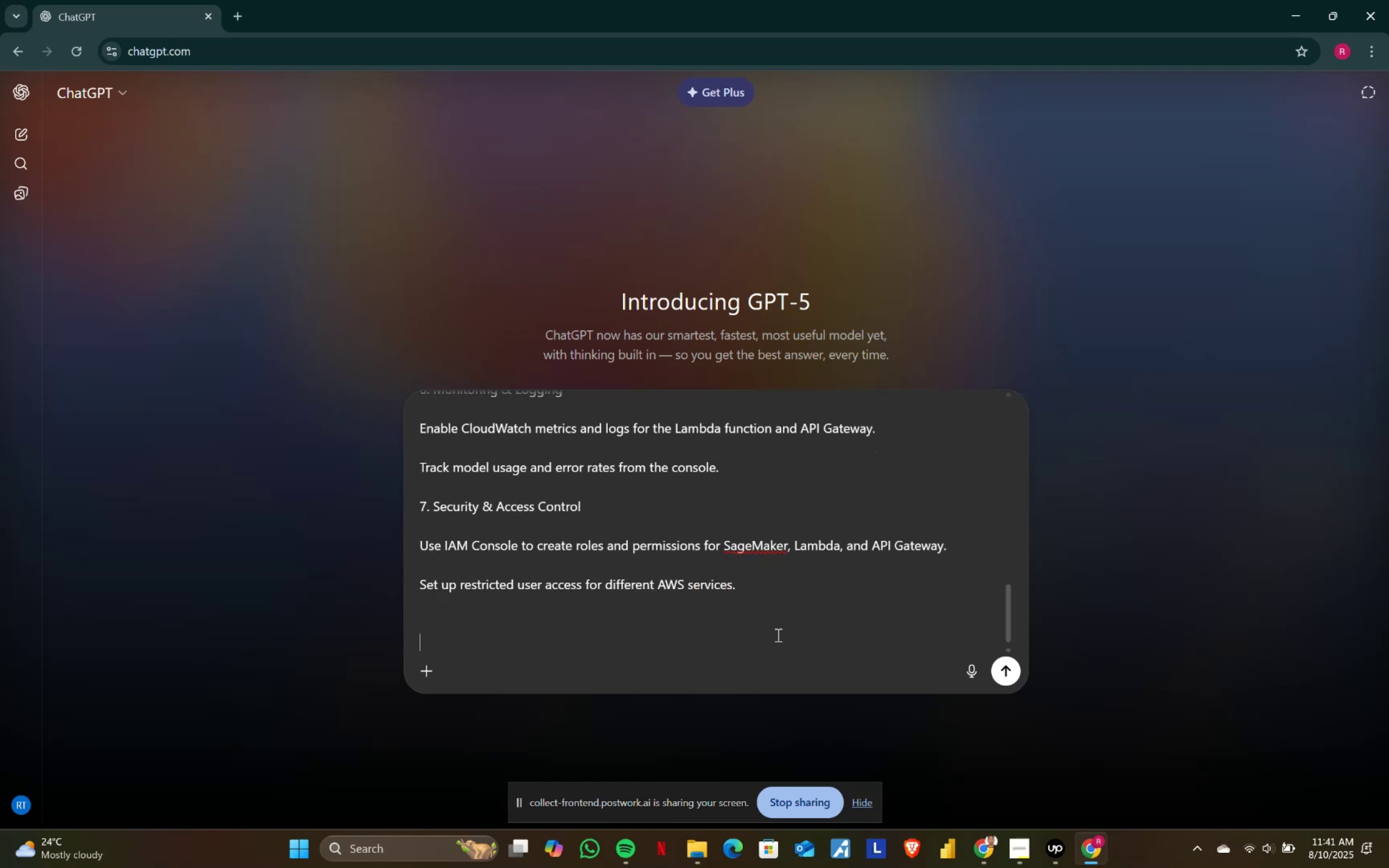 
type(provide me the detailes)
key(Backspace)
type(d w)
key(Backspace)
type(workflow and how to instructionas )
key(Backspace)
key(Backspace)
key(Backspace)
type(s like )
key(Backspace)
key(Backspace)
key(Backspace)
key(Backspace)
key(Backspace)
type(as )
key(Backspace)
key(Backspace)
key(Backspace)
type(like i am beginner )
key(Backspace)
type(/mew)
key(Backspace)
key(Backspace)
key(Backspace)
type(nwe )
key(Backspace)
key(Backspace)
key(Backspace)
type(ew to this aws work spalce )
key(Backspace)
key(Backspace)
key(Backspace)
key(Backspace)
type(ce each and every instruction should be easy to understand that even grade 8 student can do it by reading your instructions)
 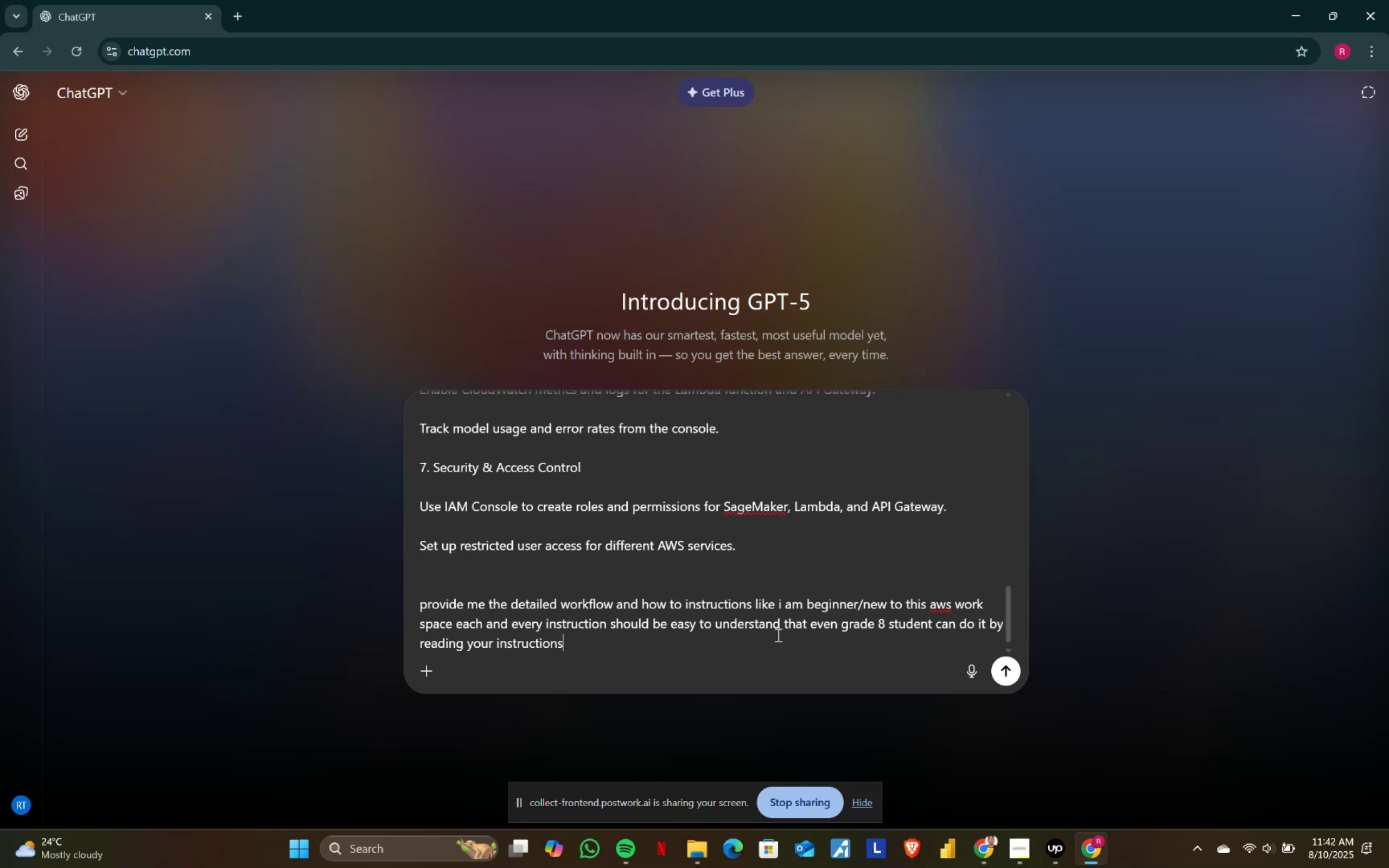 
key(Enter)
 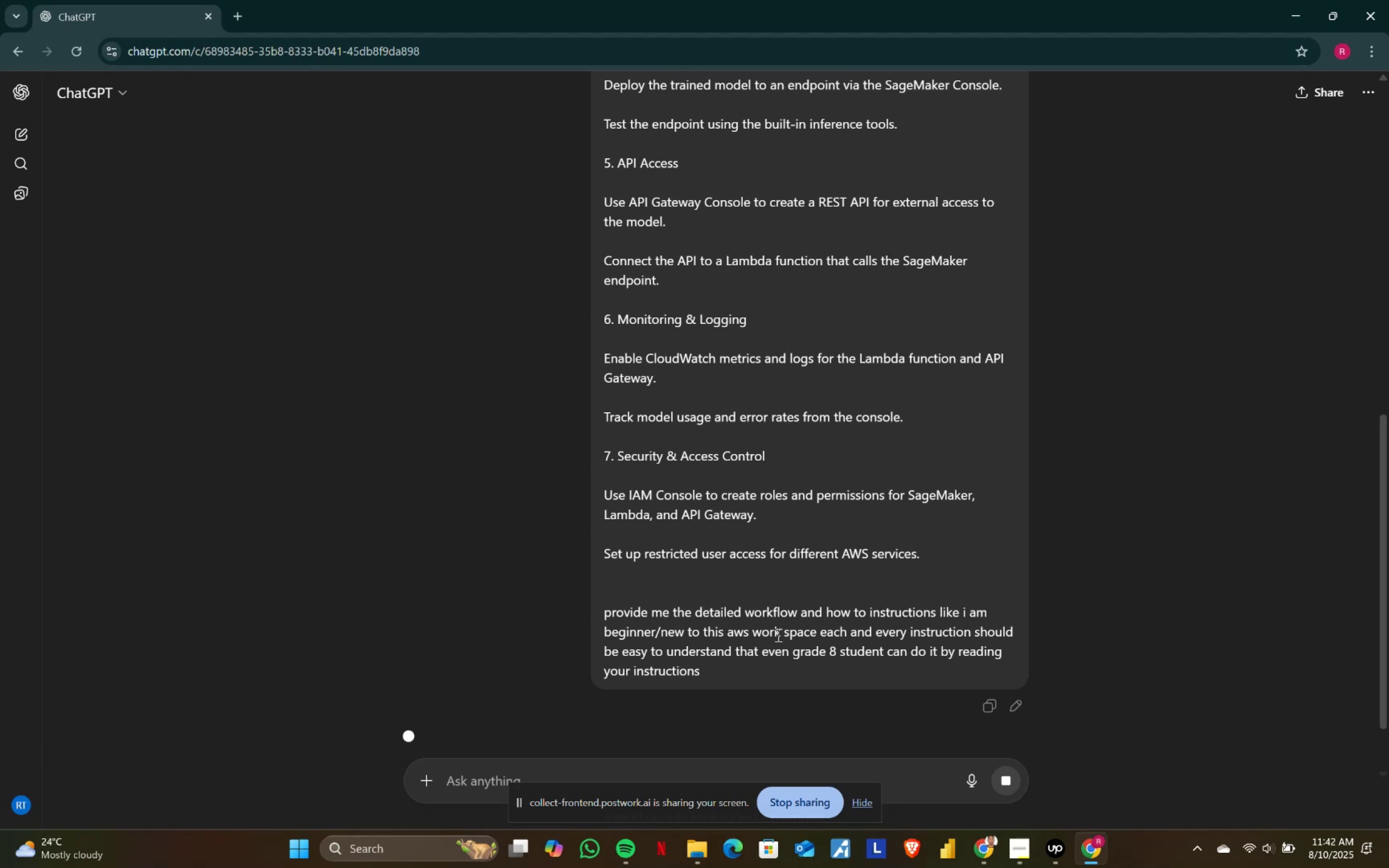 
scroll: coordinate [763, 605], scroll_direction: down, amount: 19.0
 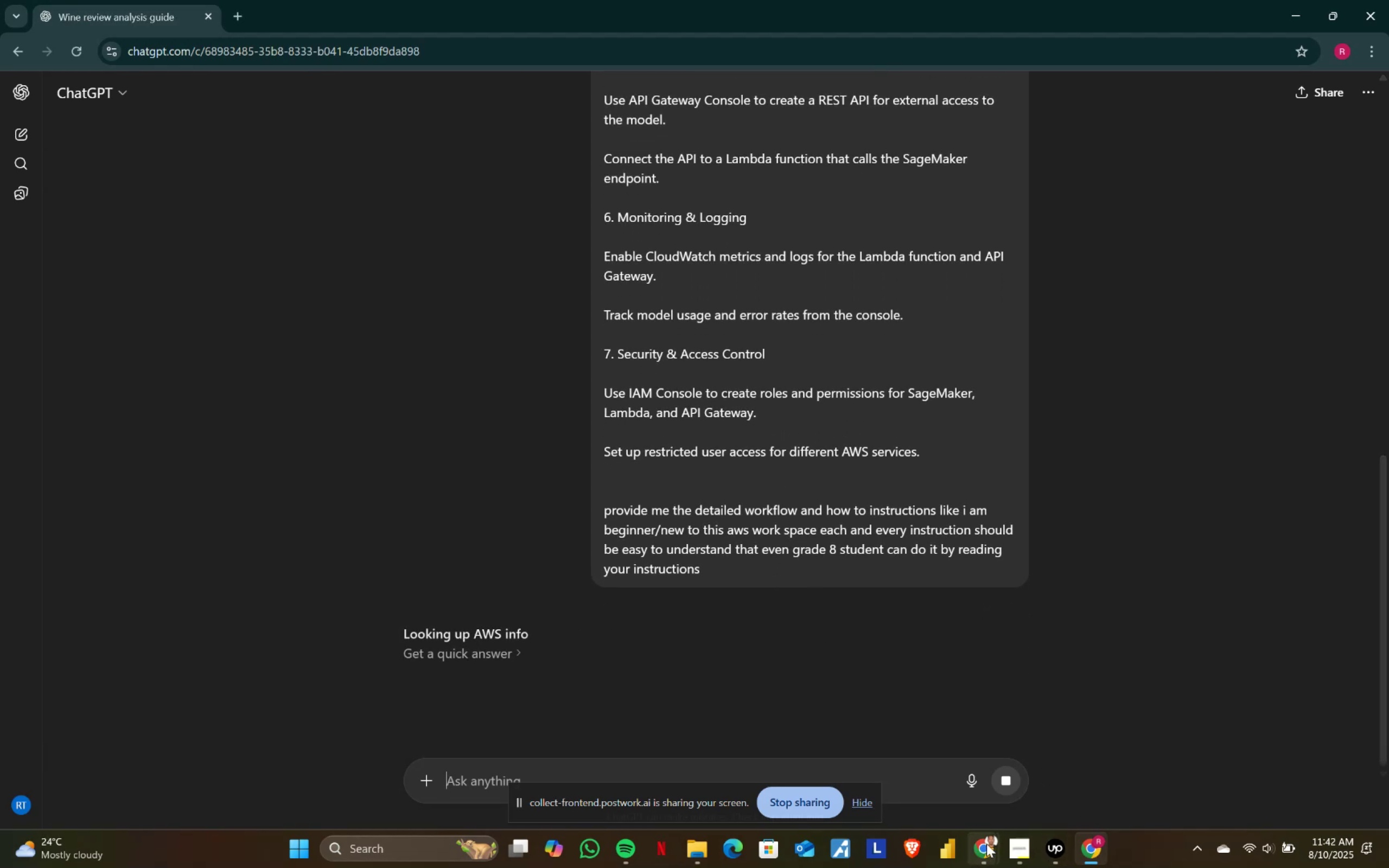 
double_click([896, 771])
 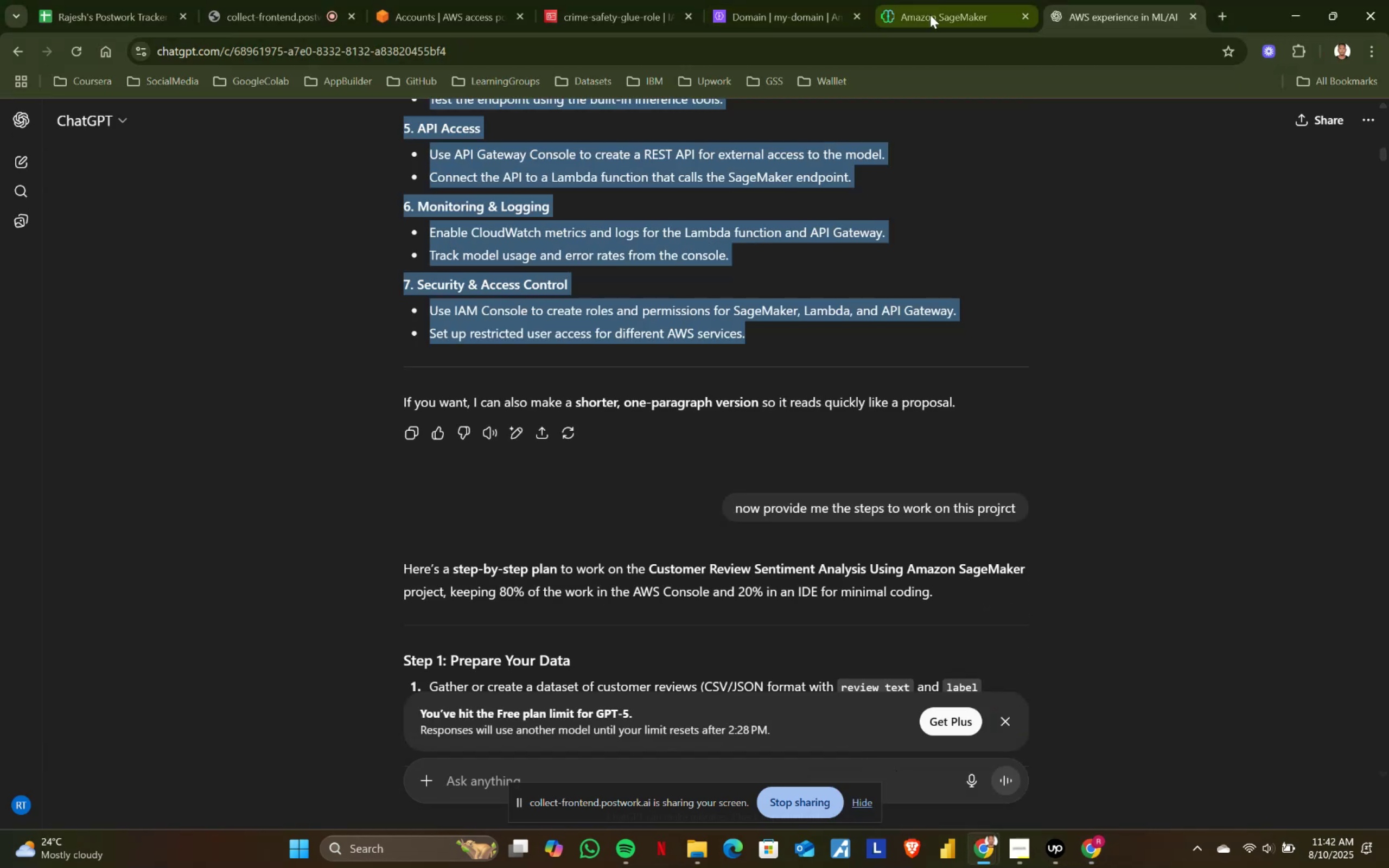 
left_click([980, 19])
 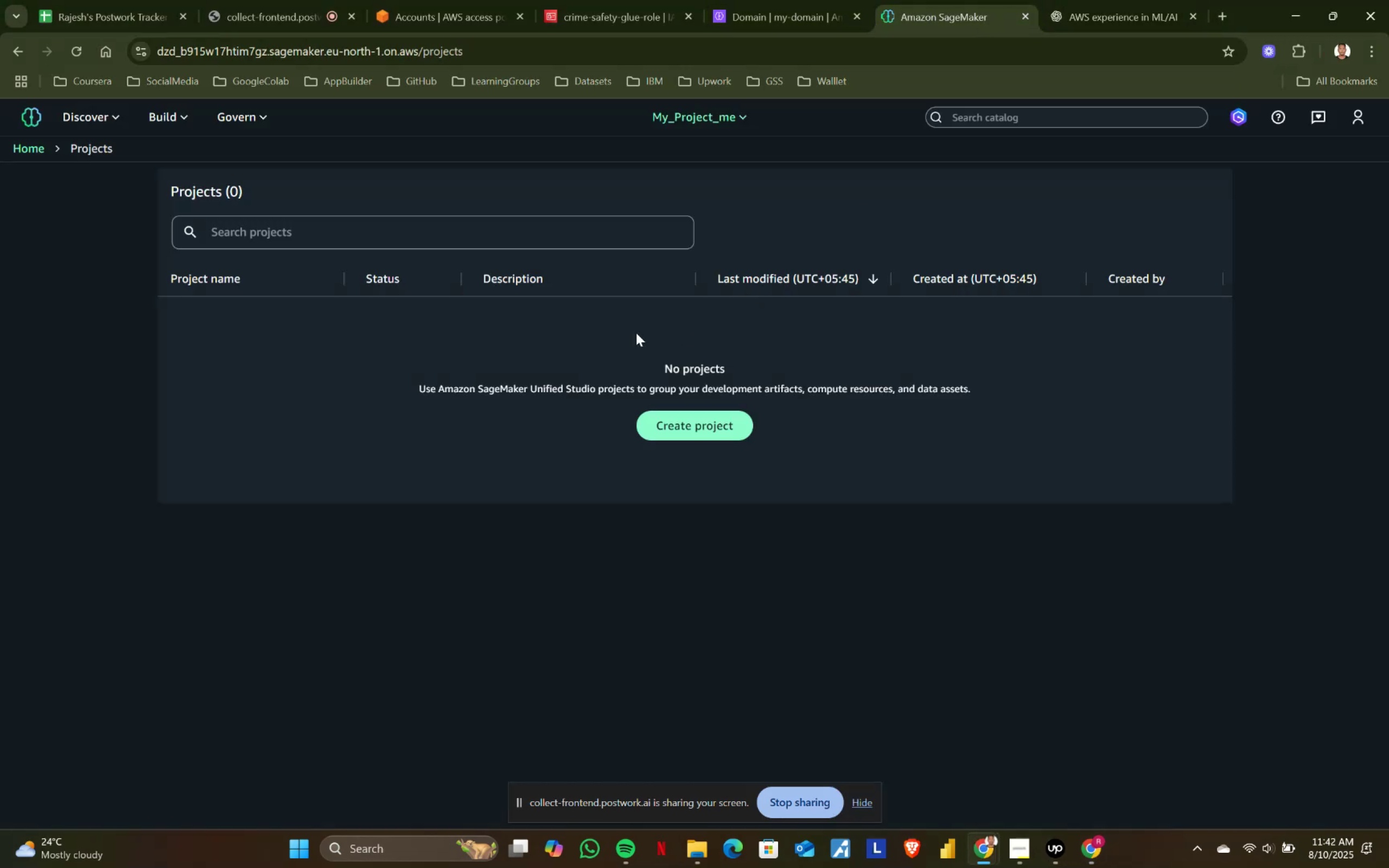 
scroll: coordinate [708, 356], scroll_direction: up, amount: 6.0
 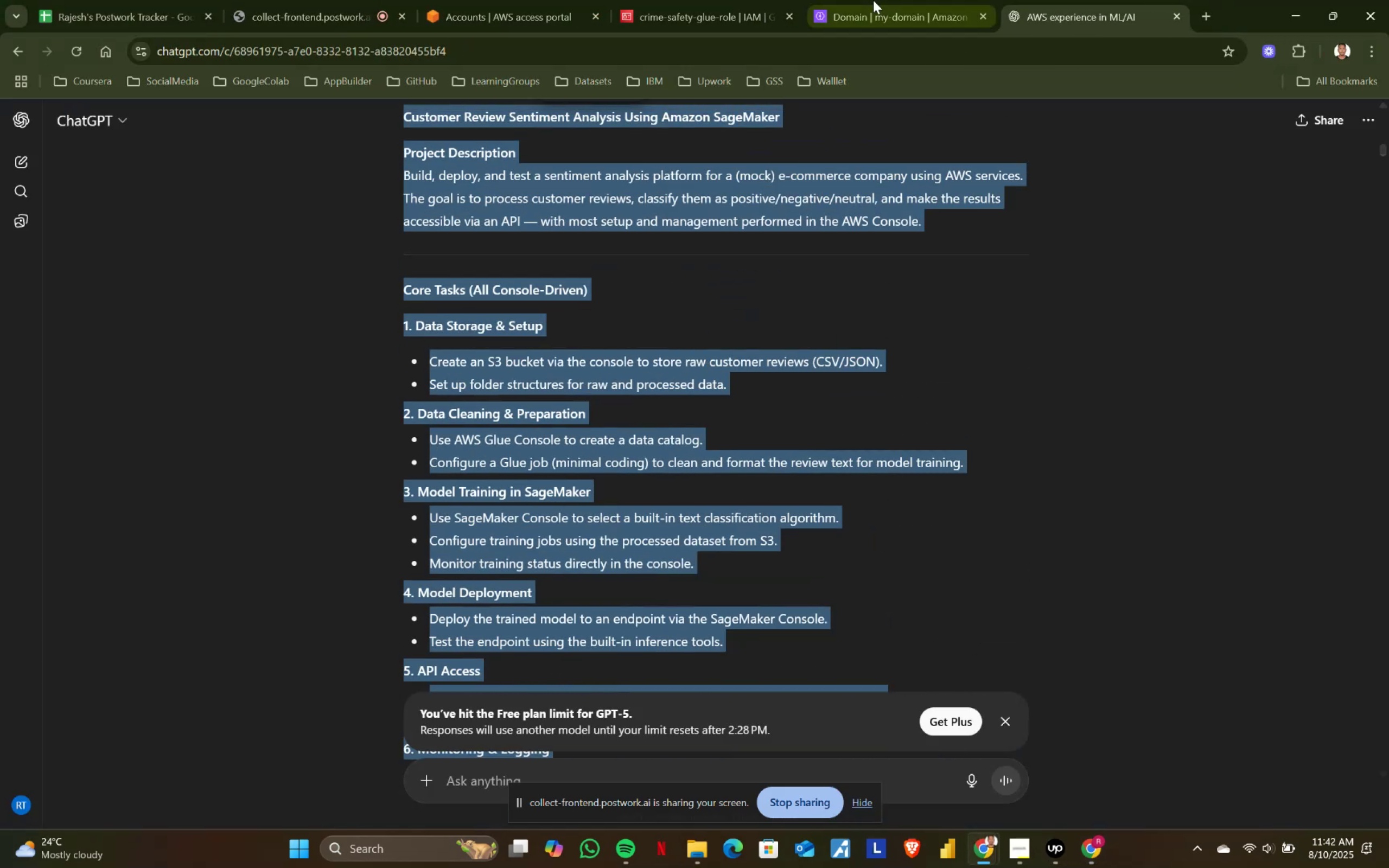 
left_click([875, 0])
 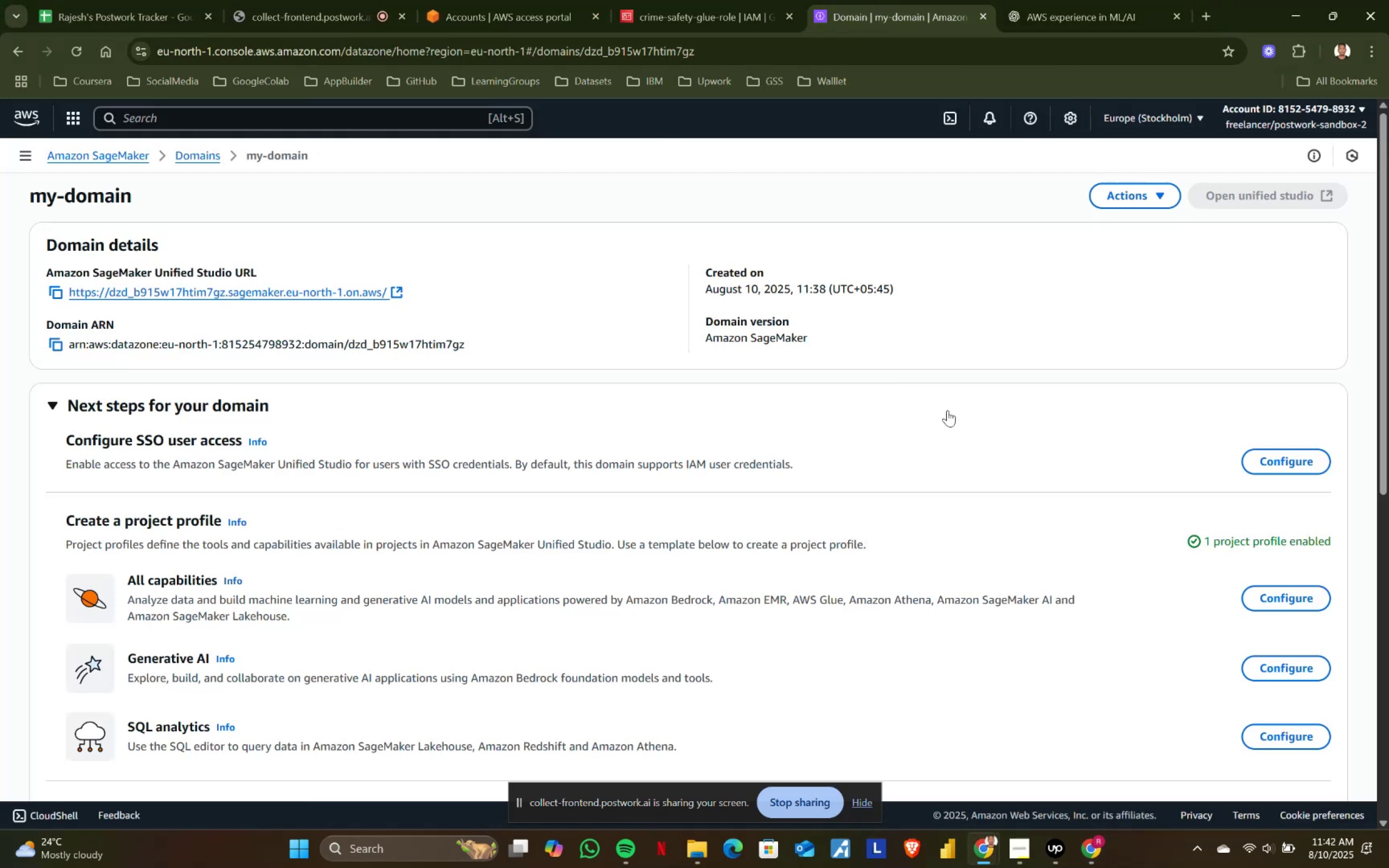 
scroll: coordinate [1166, 371], scroll_direction: up, amount: 2.0
 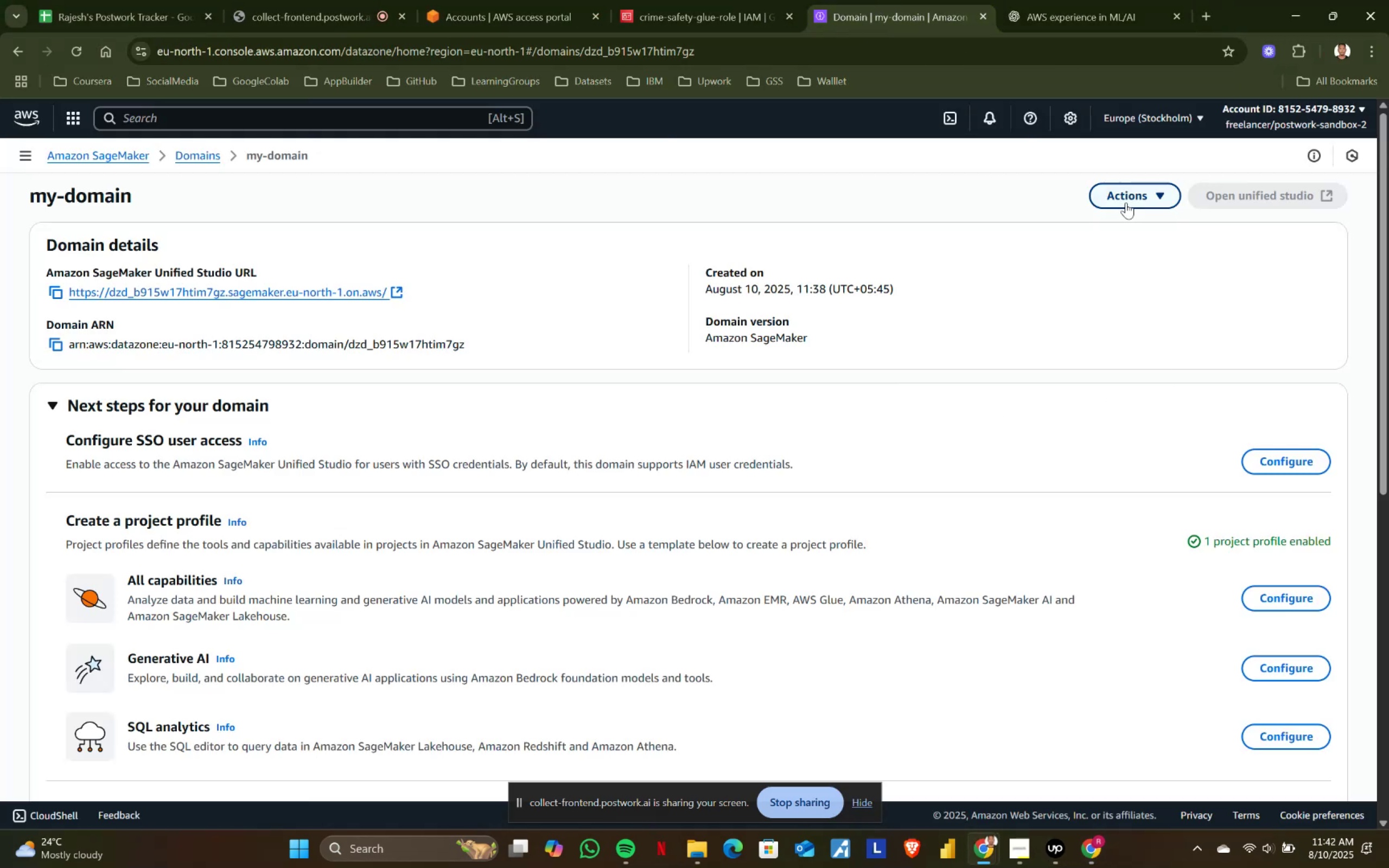 
left_click([1126, 201])
 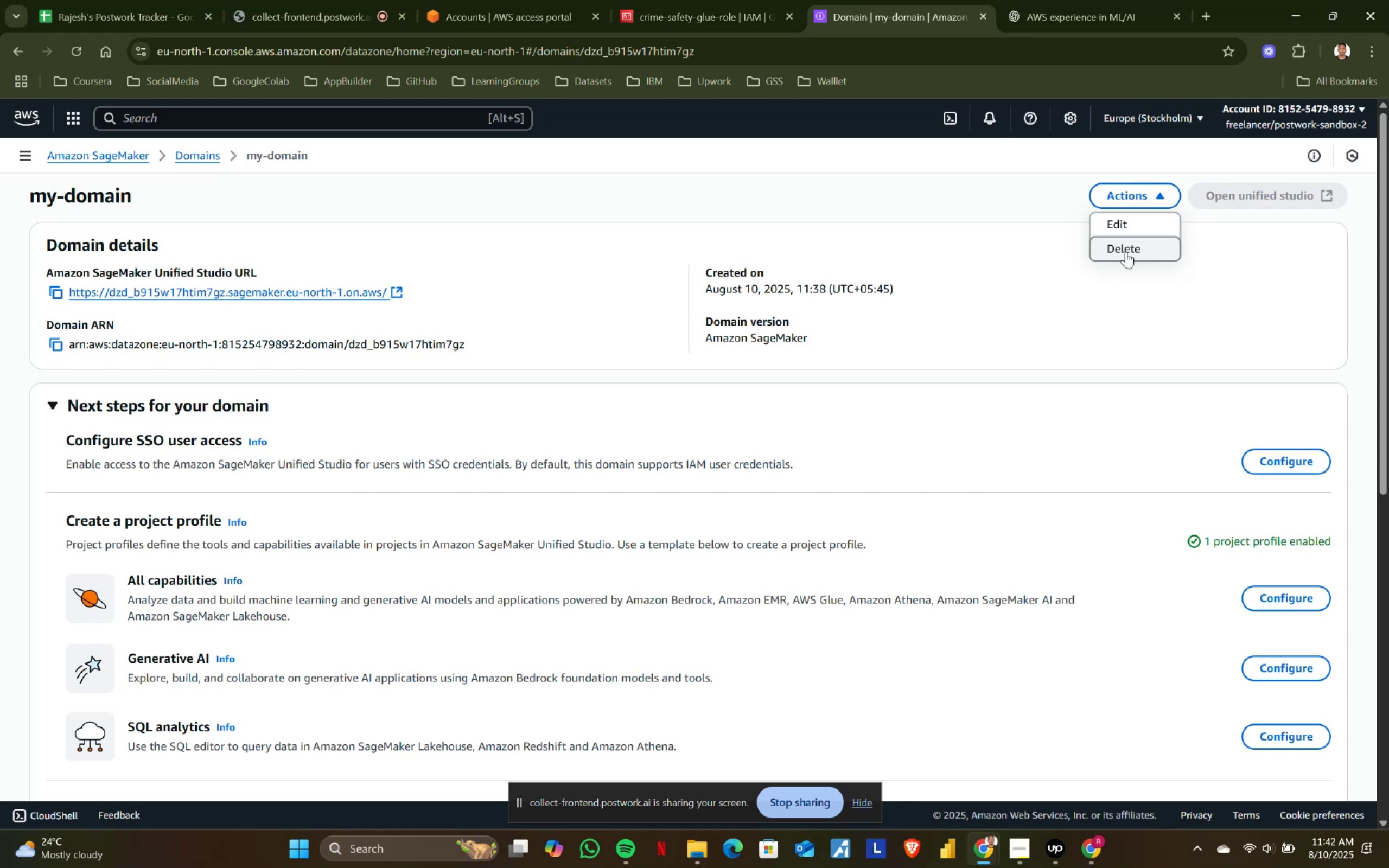 
left_click([1126, 249])
 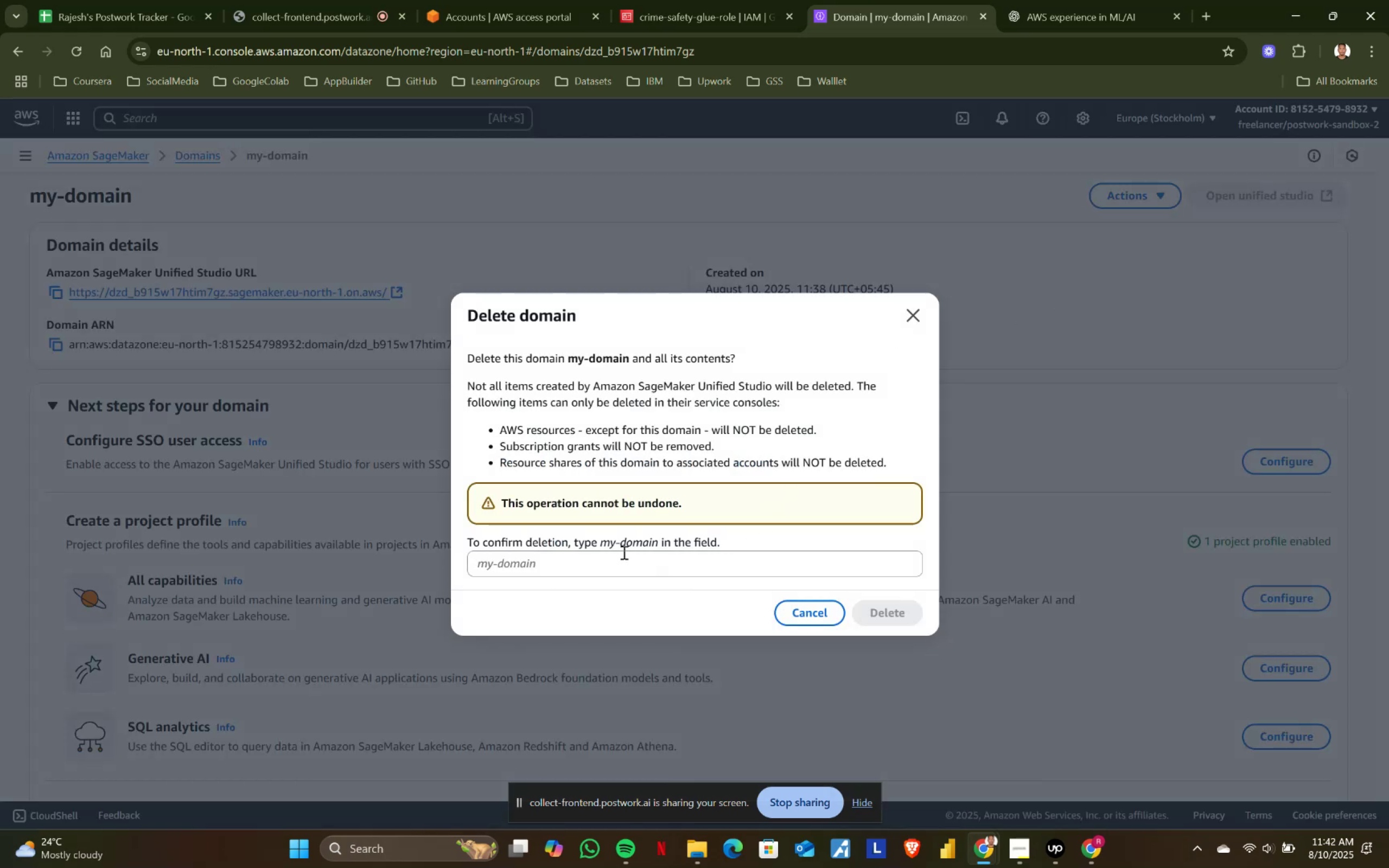 
left_click_drag(start_coordinate=[601, 540], to_coordinate=[656, 541])
 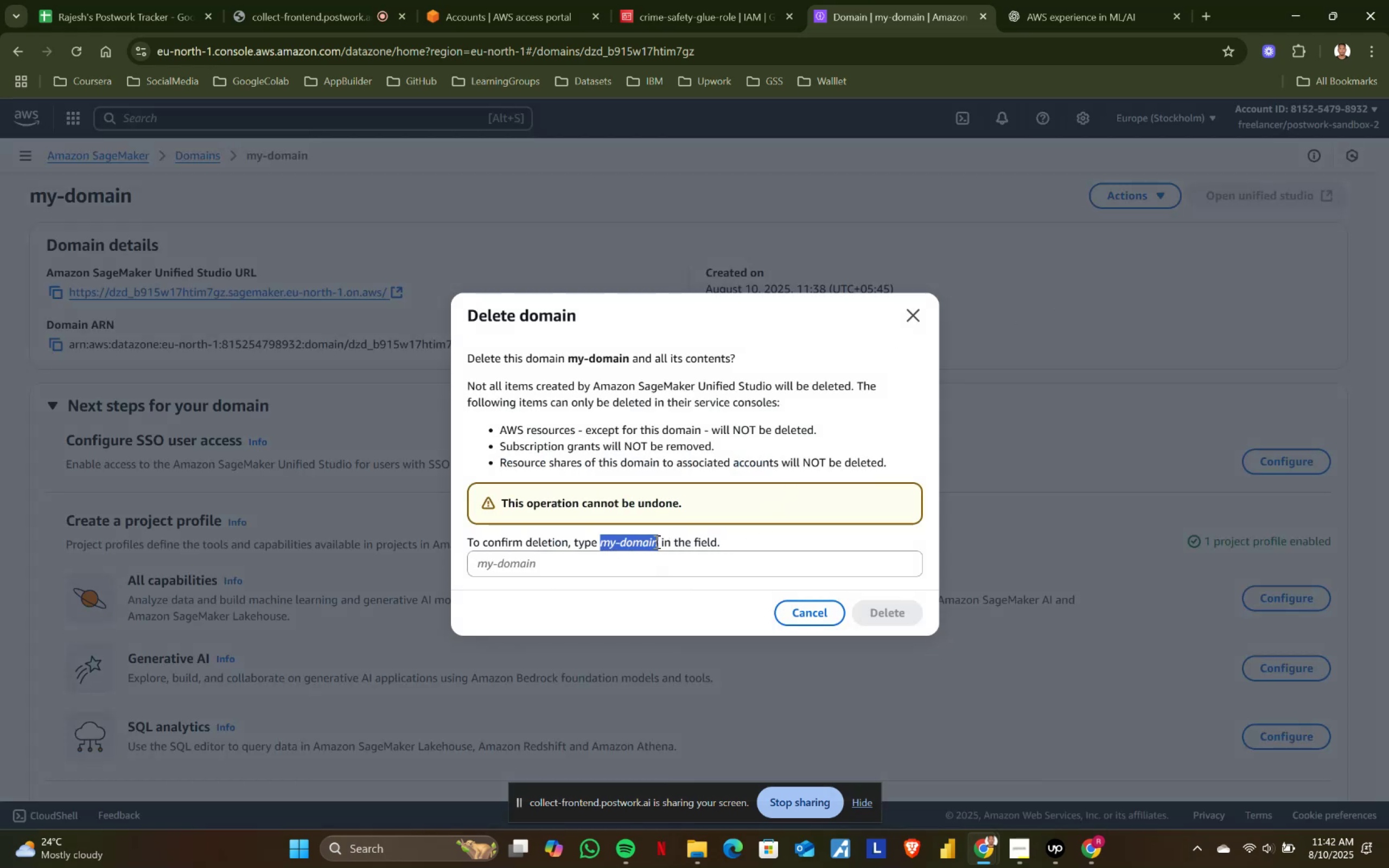 
key(Control+ControlLeft)
 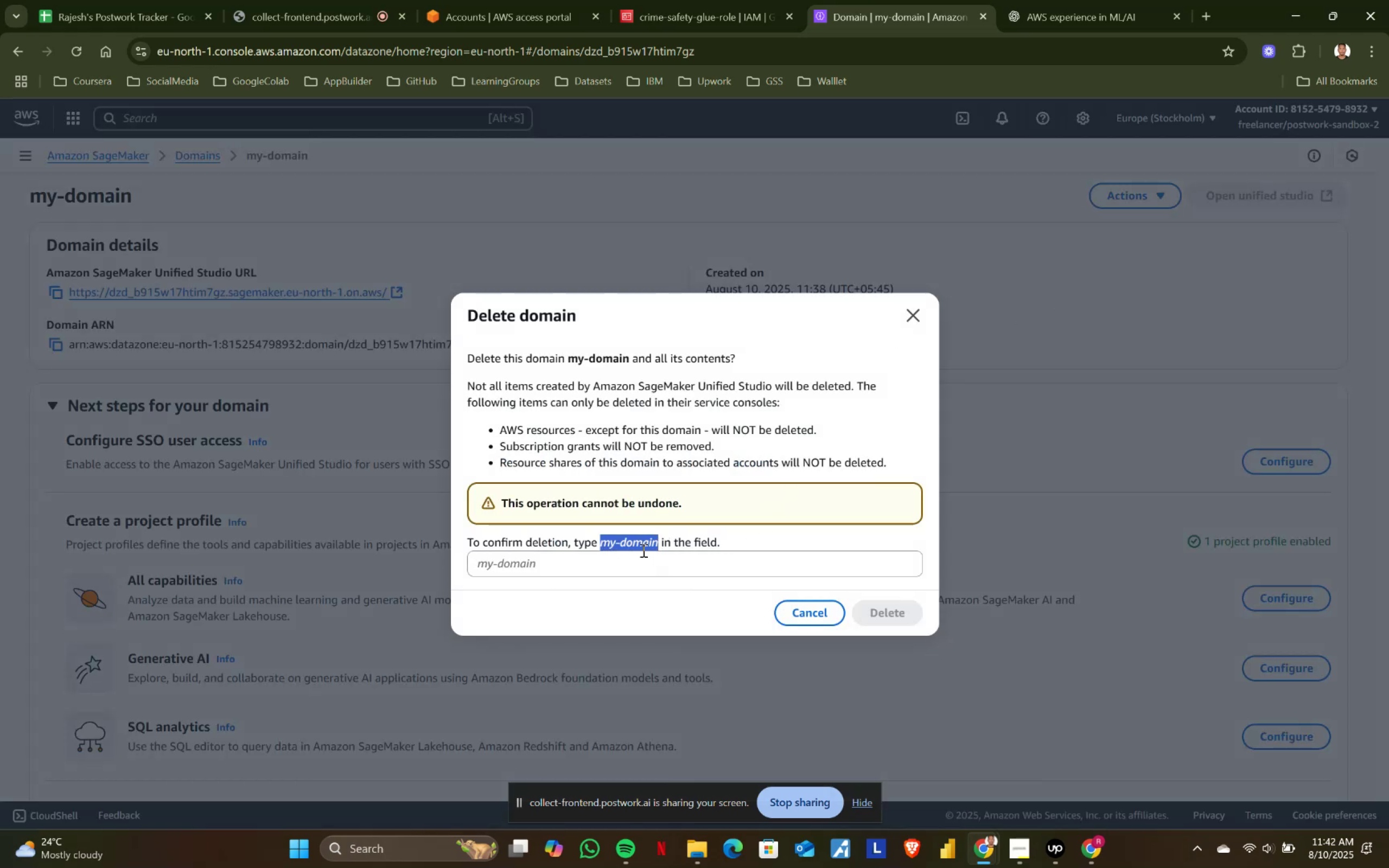 
key(Control+C)
 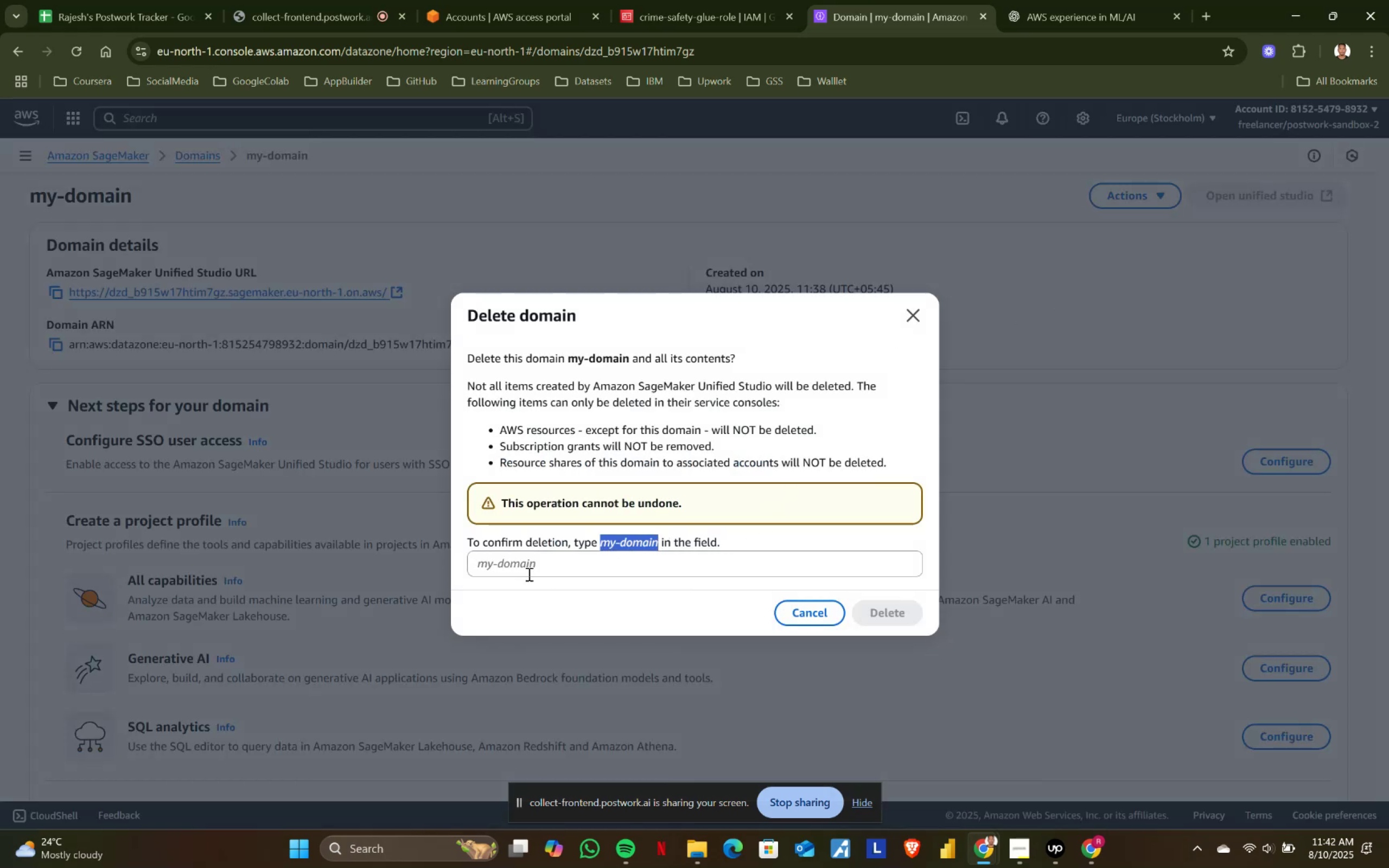 
left_click([528, 574])
 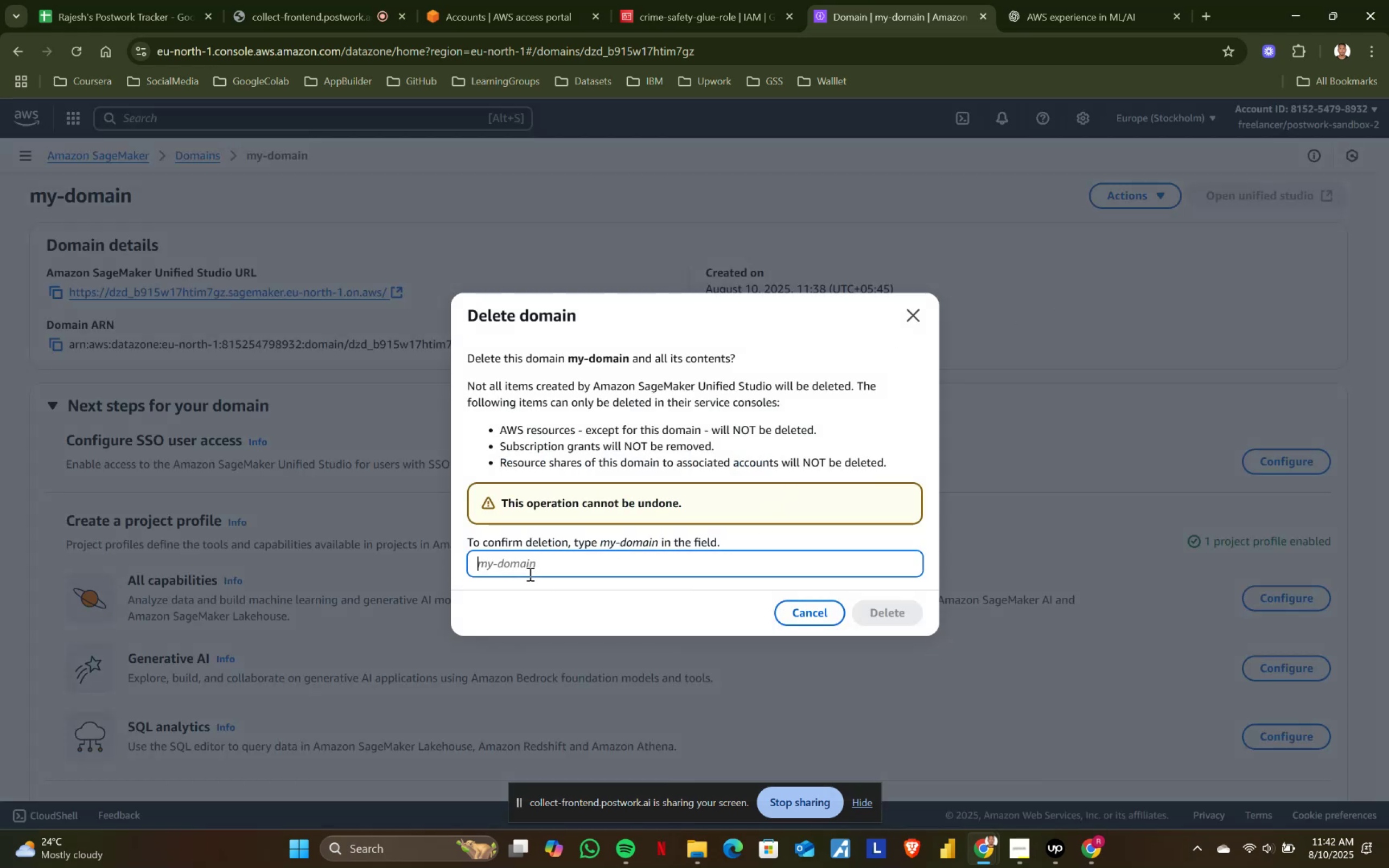 
key(Control+ControlLeft)
 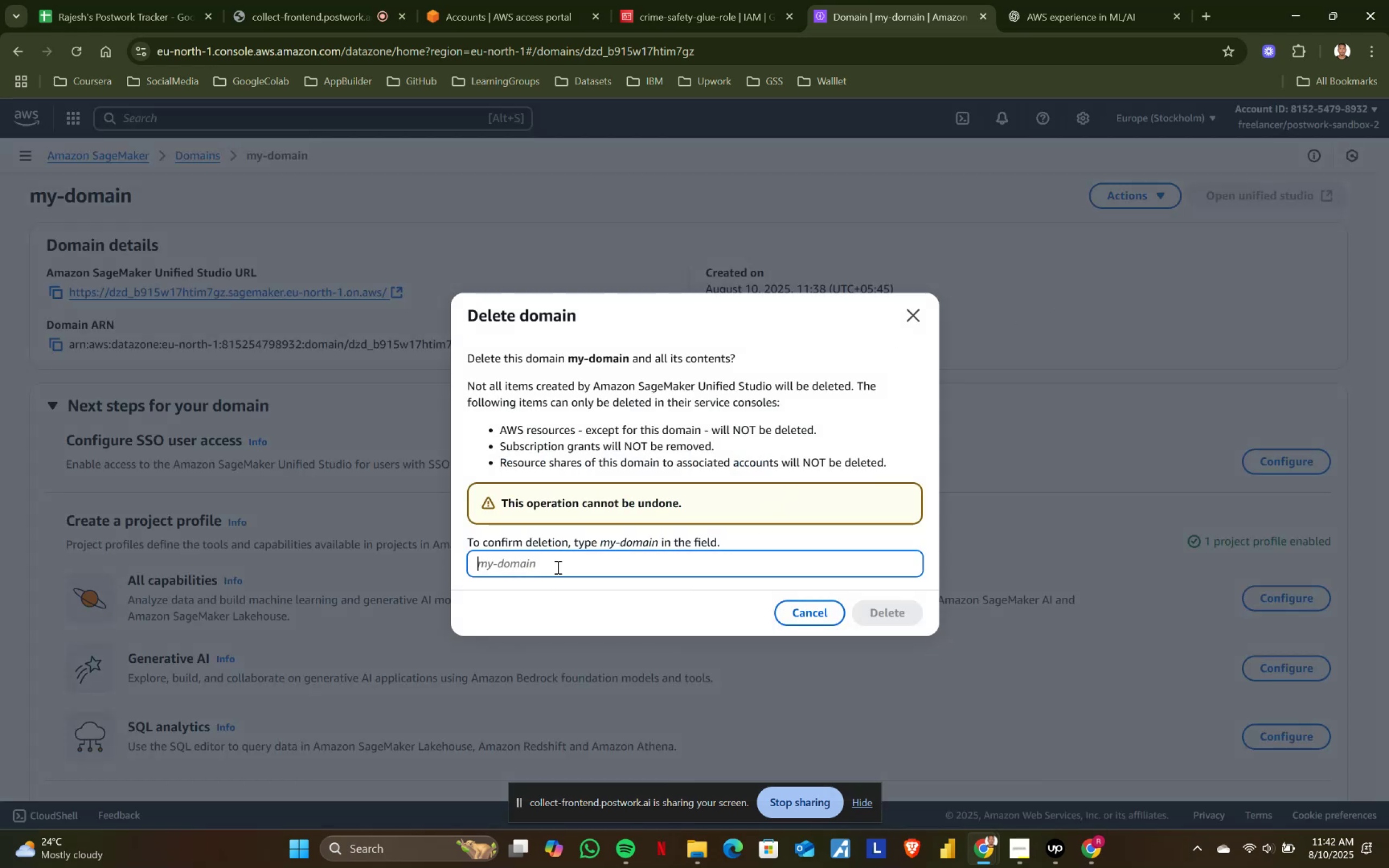 
key(Control+V)
 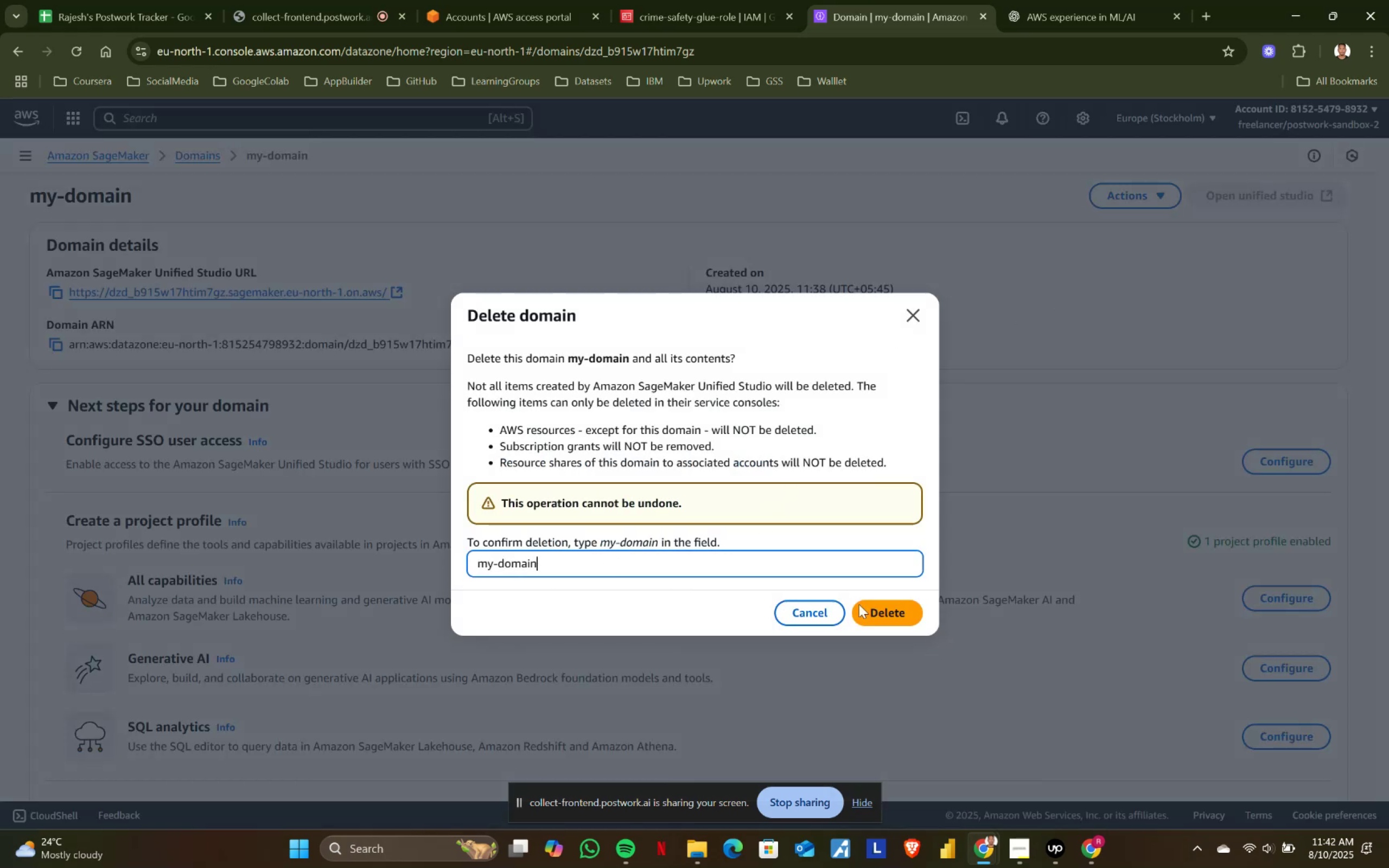 
left_click([872, 604])
 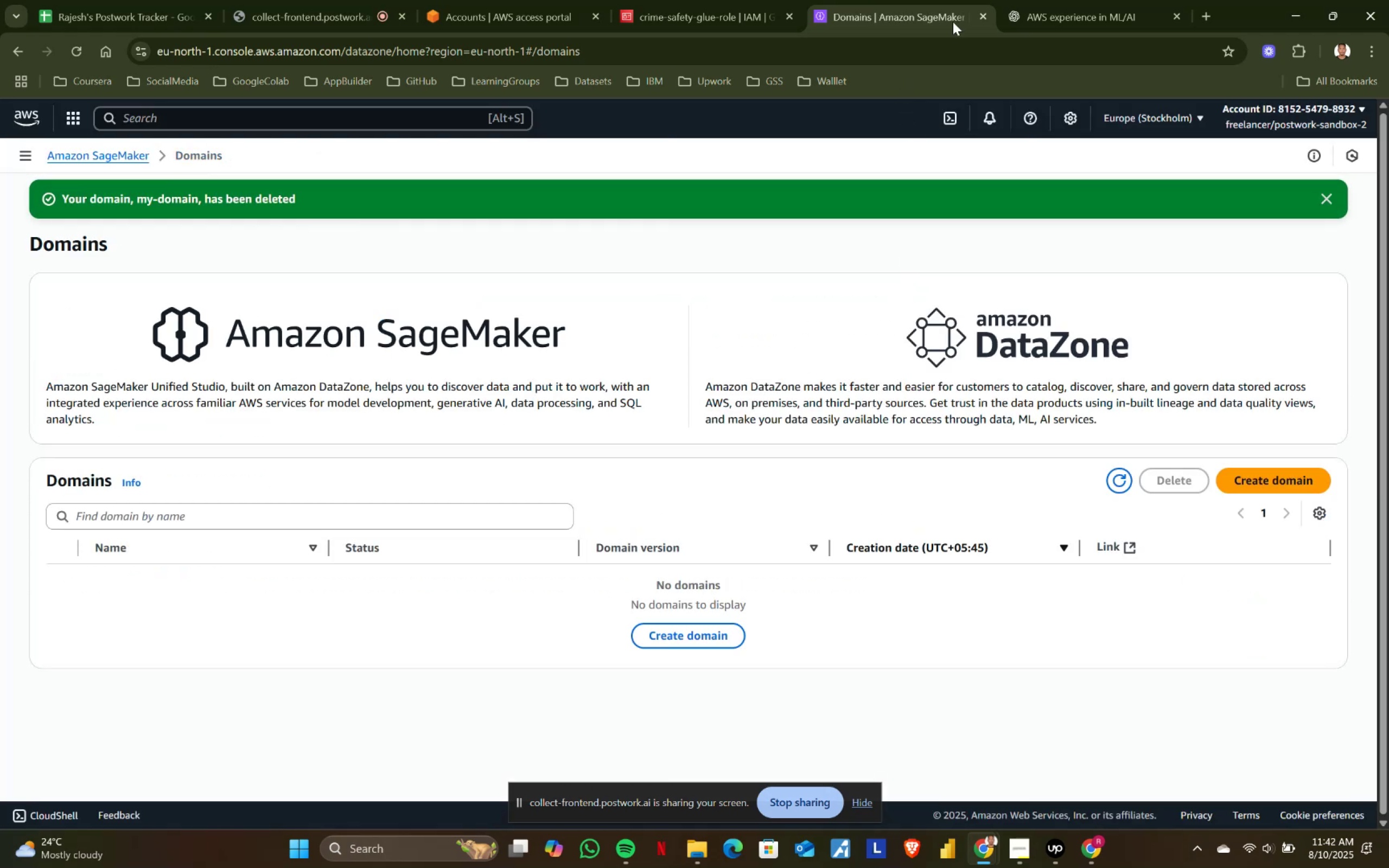 
double_click([713, 0])
 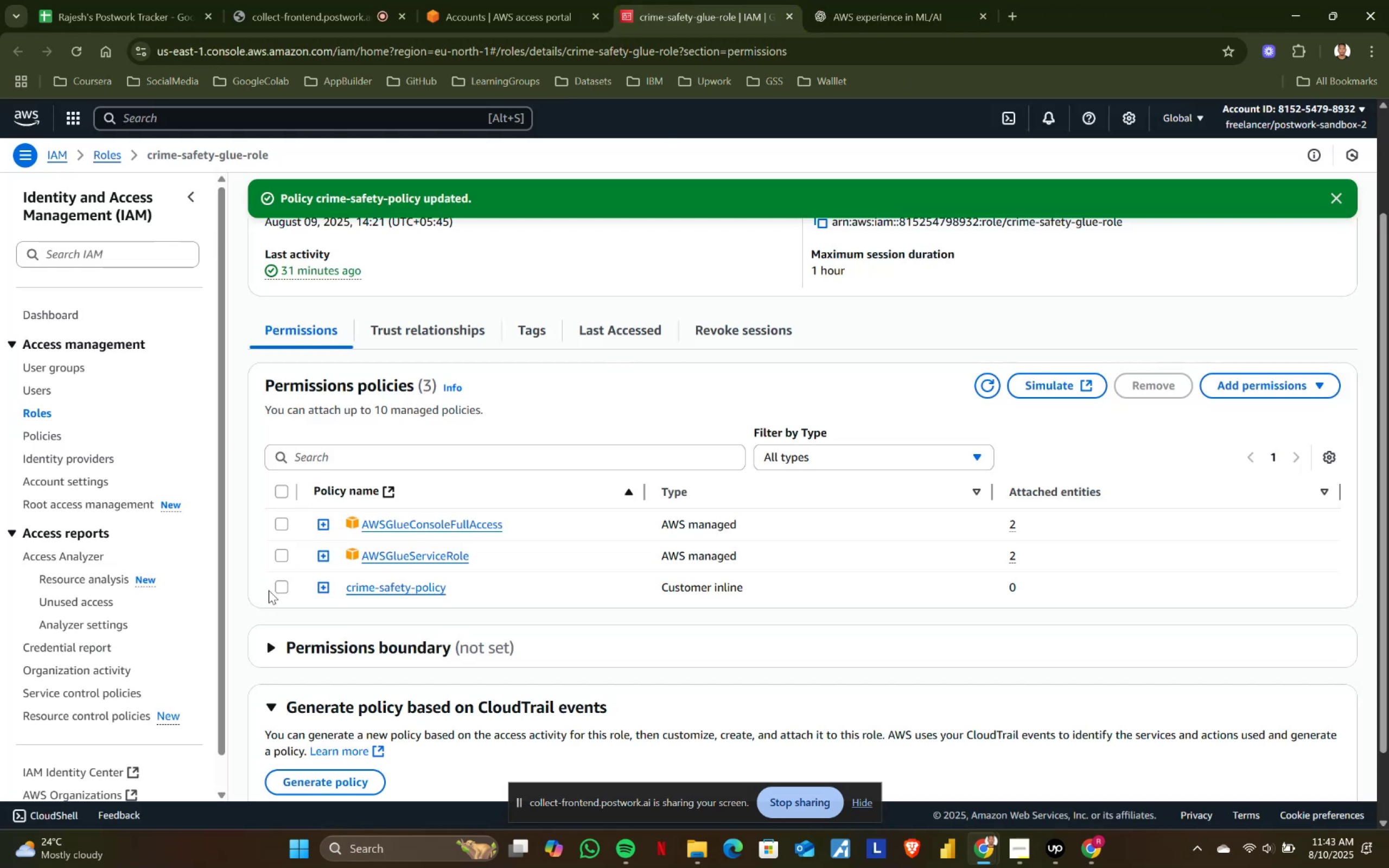 
left_click([278, 584])
 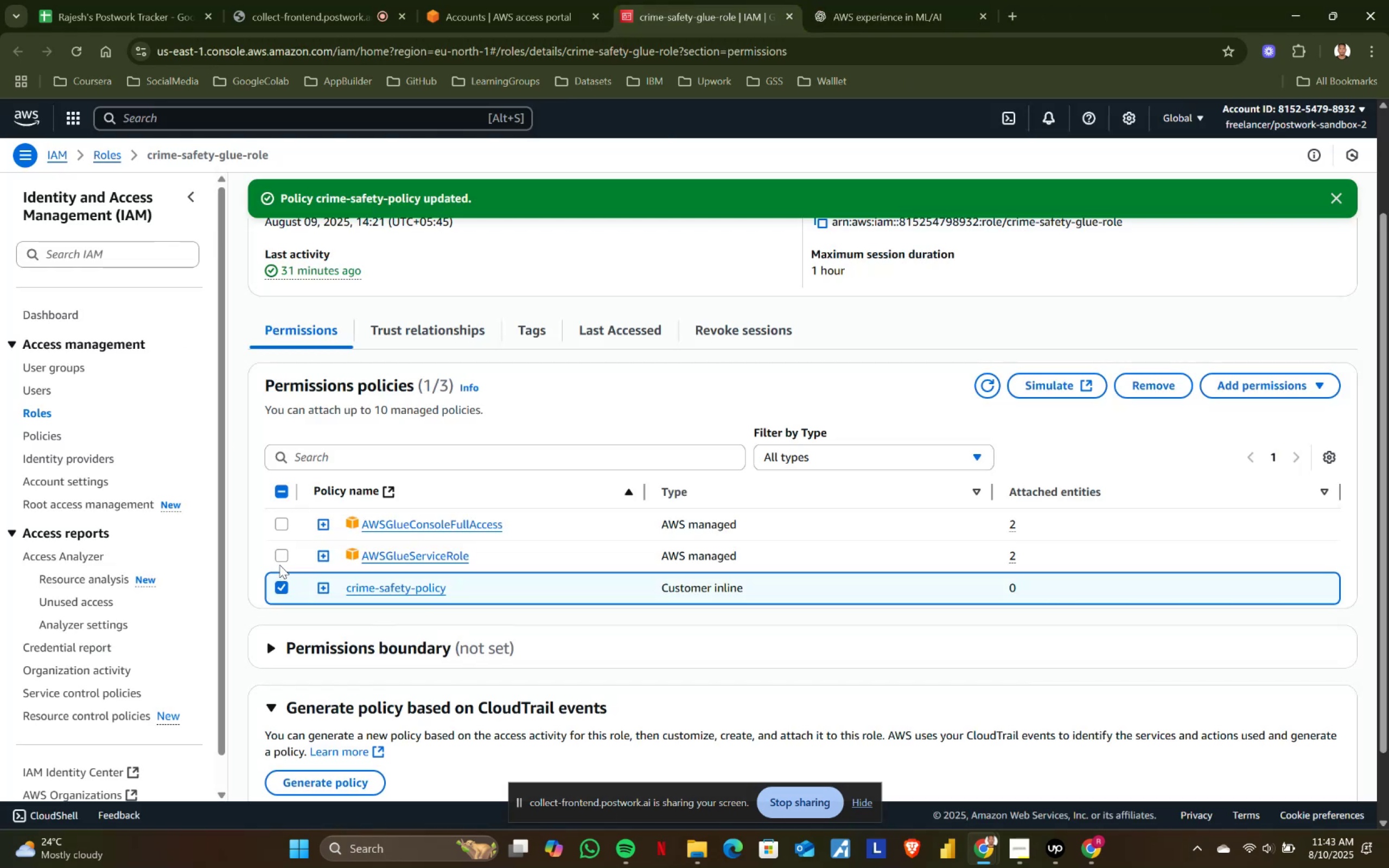 
hold_key(key=ShiftLeft, duration=0.48)
left_click([281, 553])
 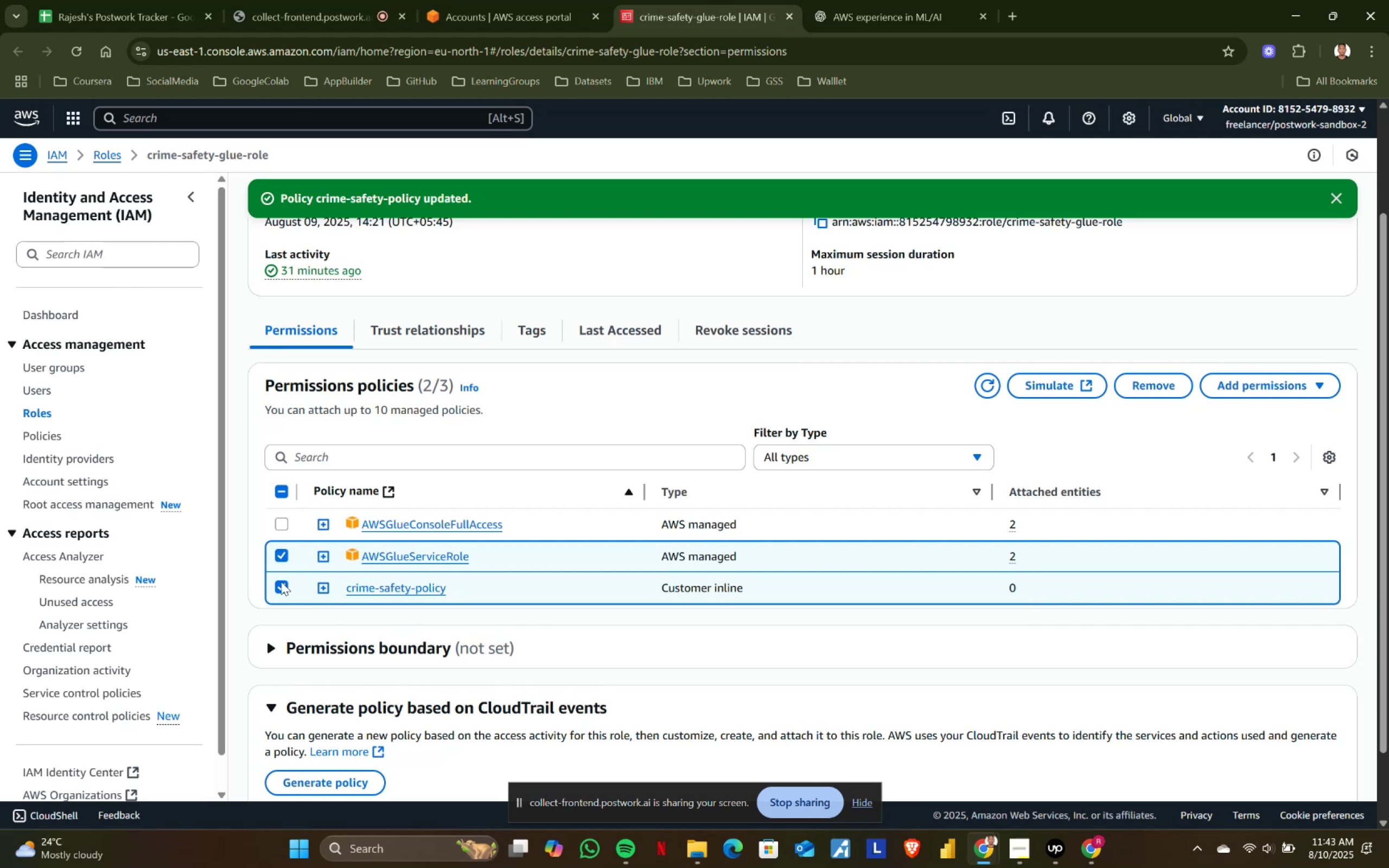 
left_click([281, 583])
 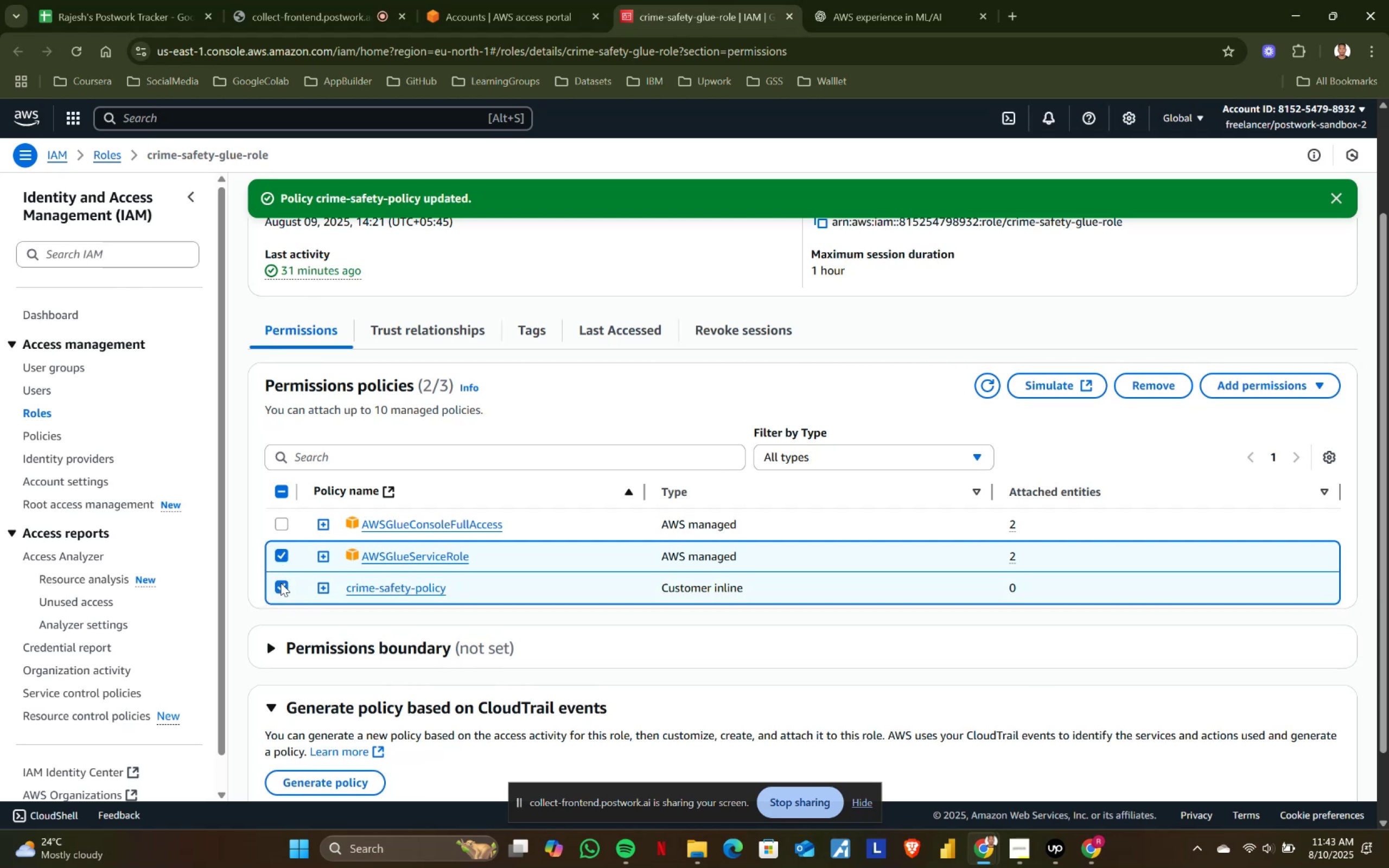 
double_click([281, 574])
 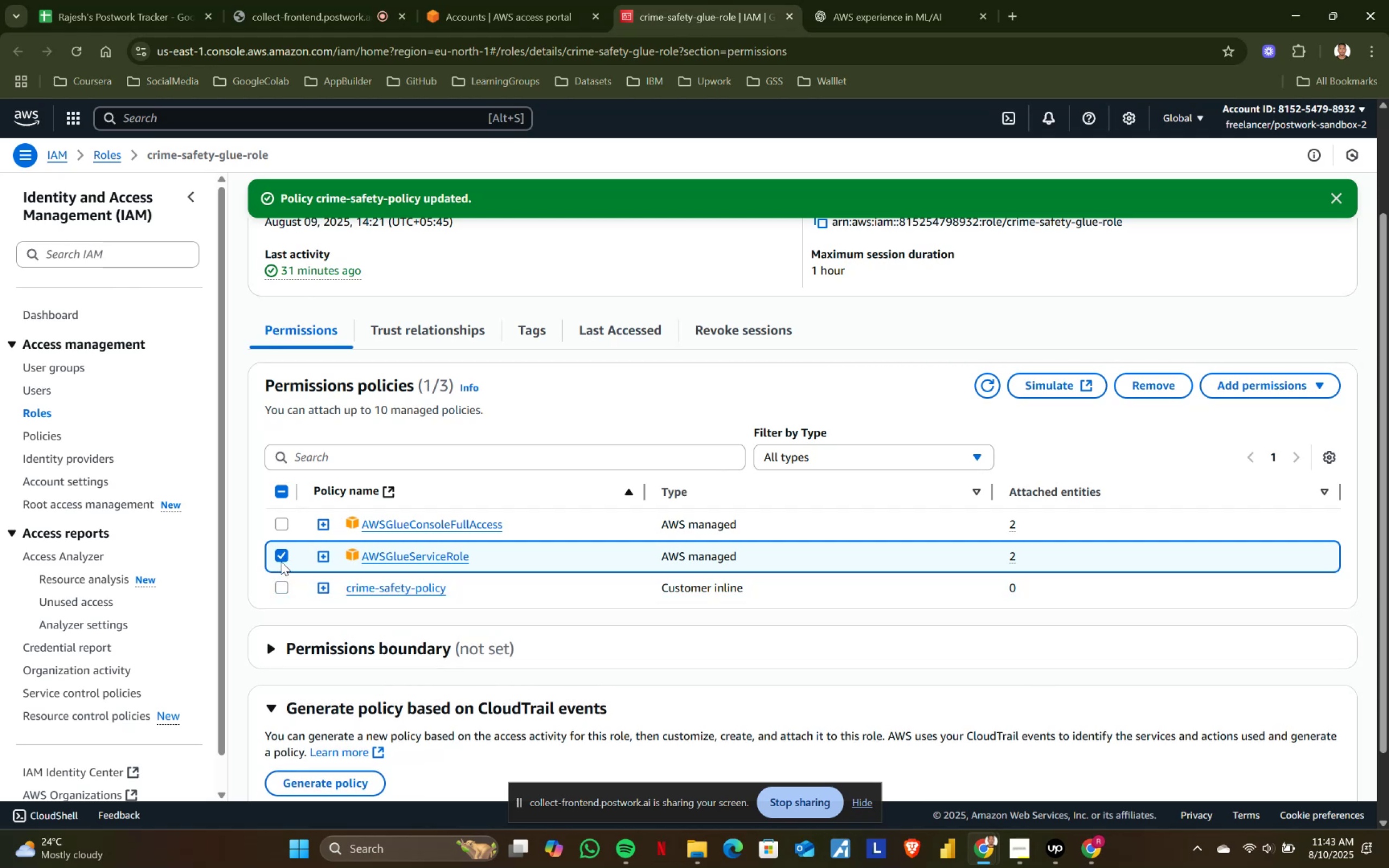 
triple_click([281, 561])
 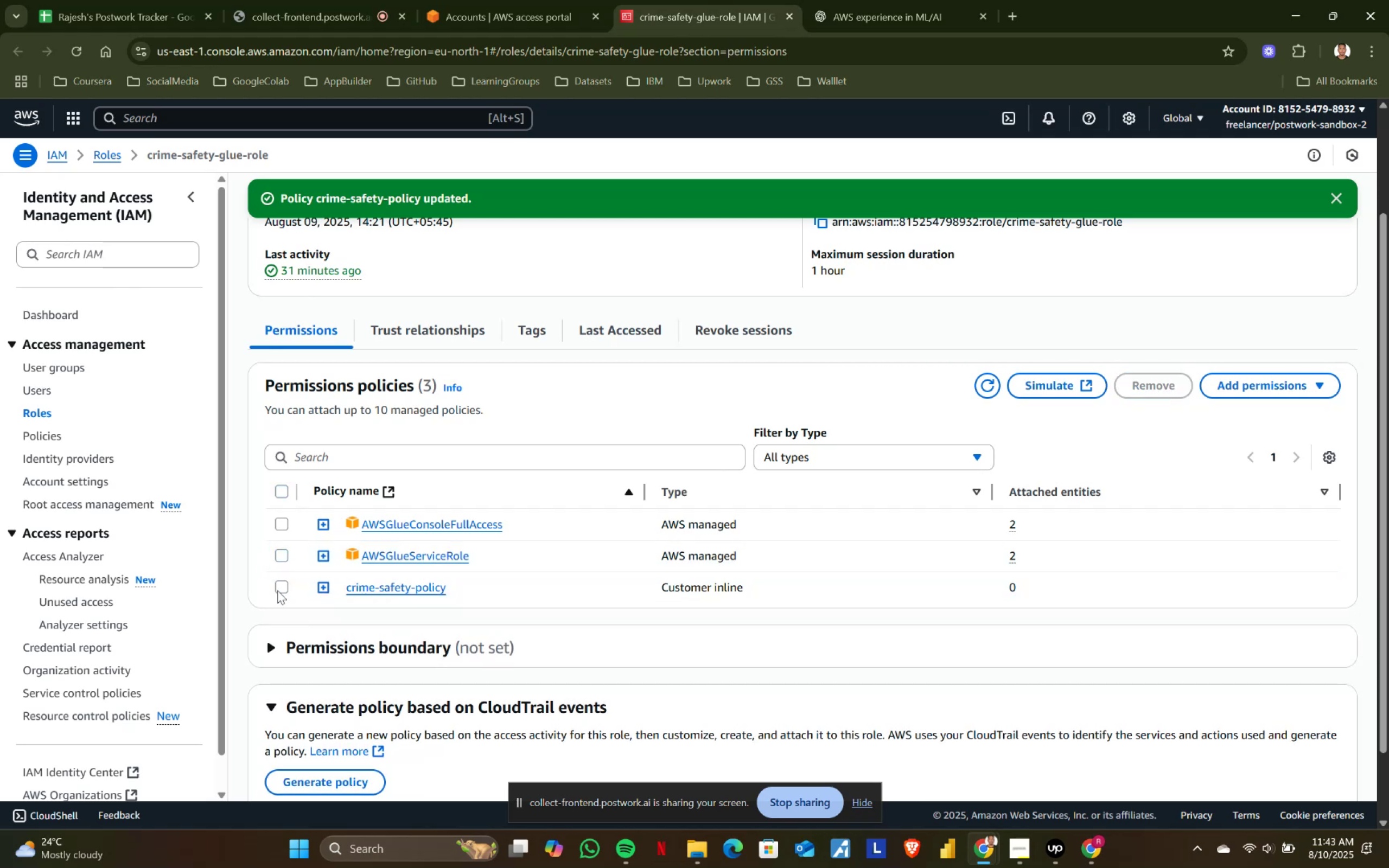 
left_click([280, 588])
 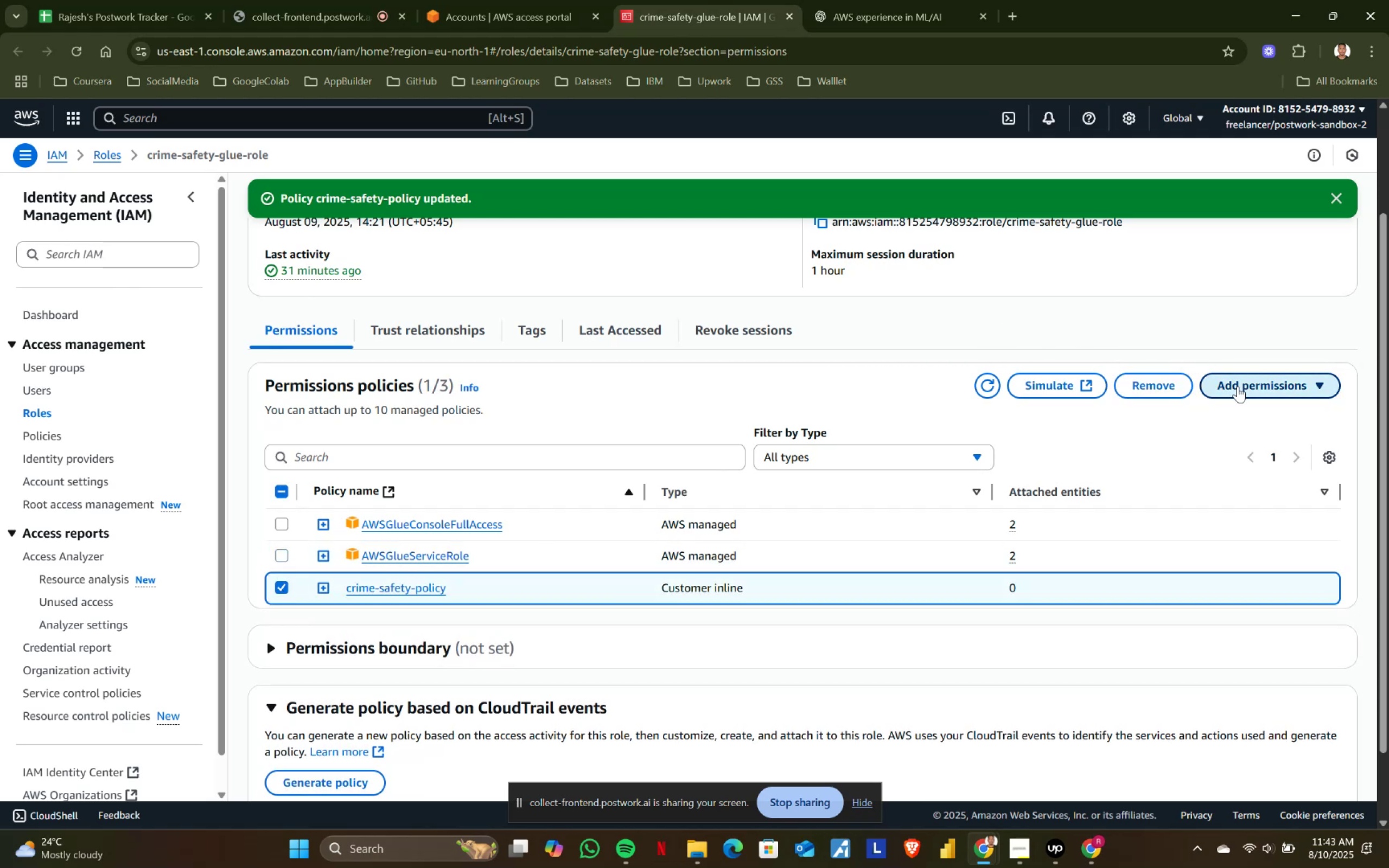 
double_click([1238, 386])
 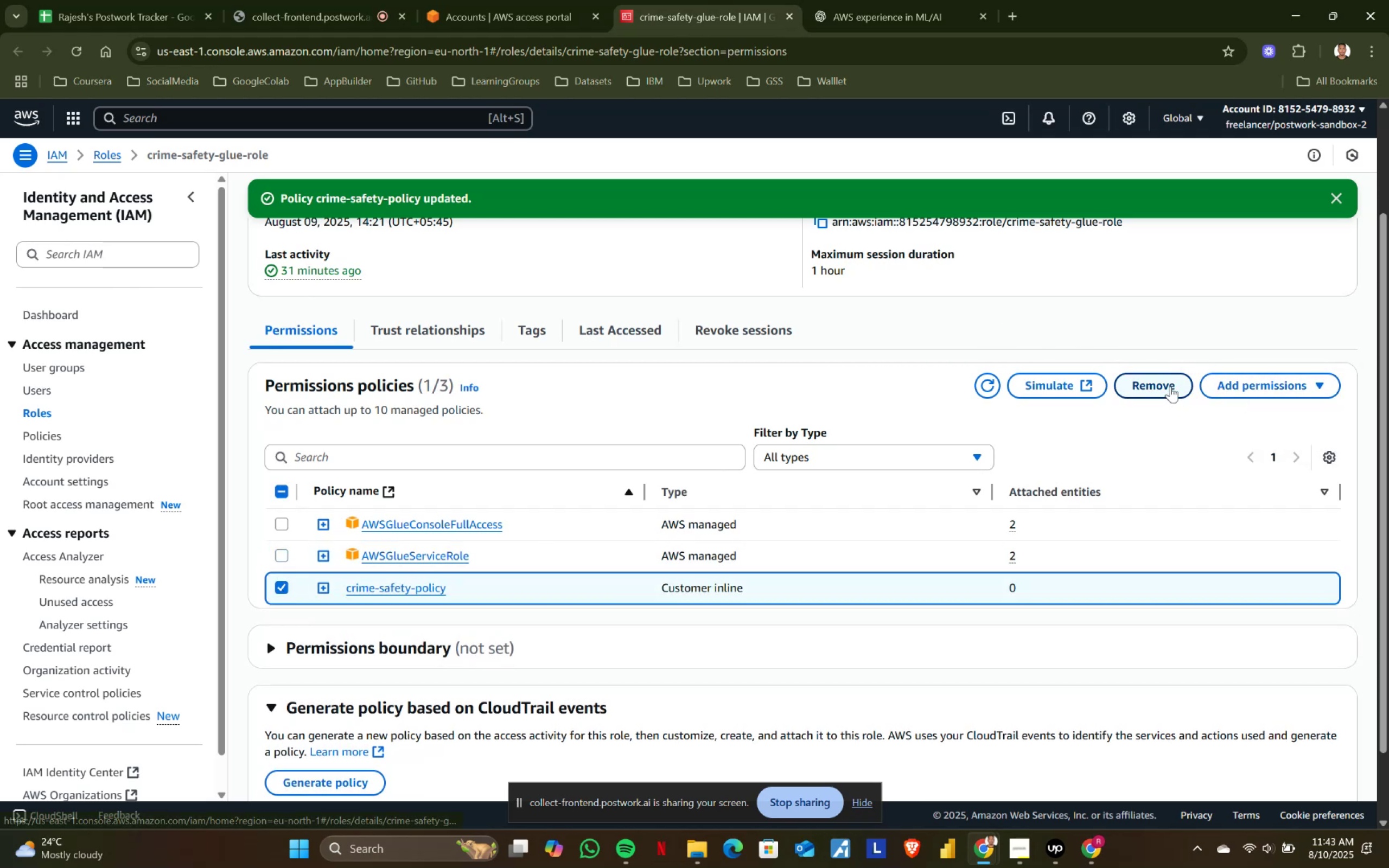 
triple_click([1164, 384])
 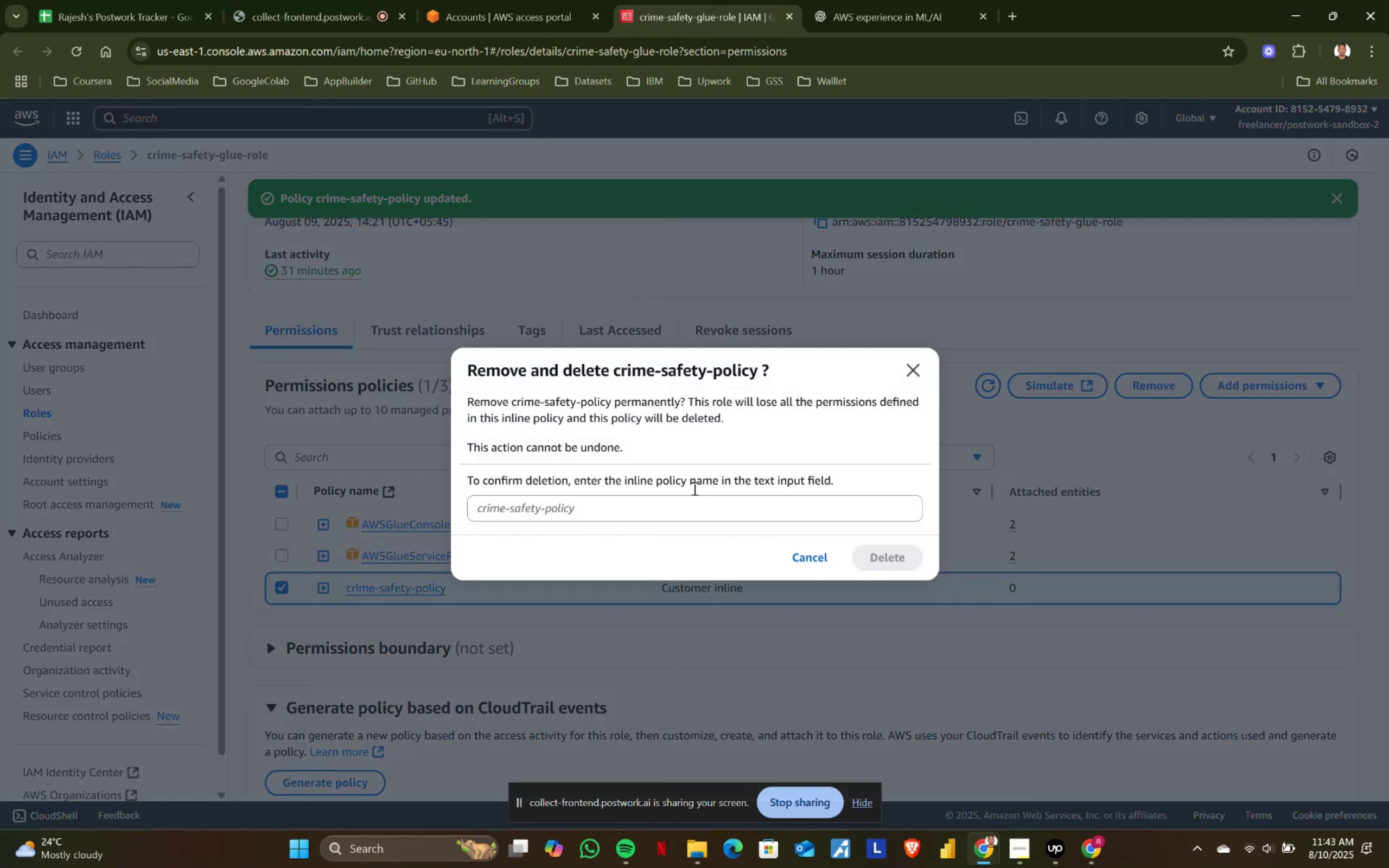 
left_click([532, 505])
 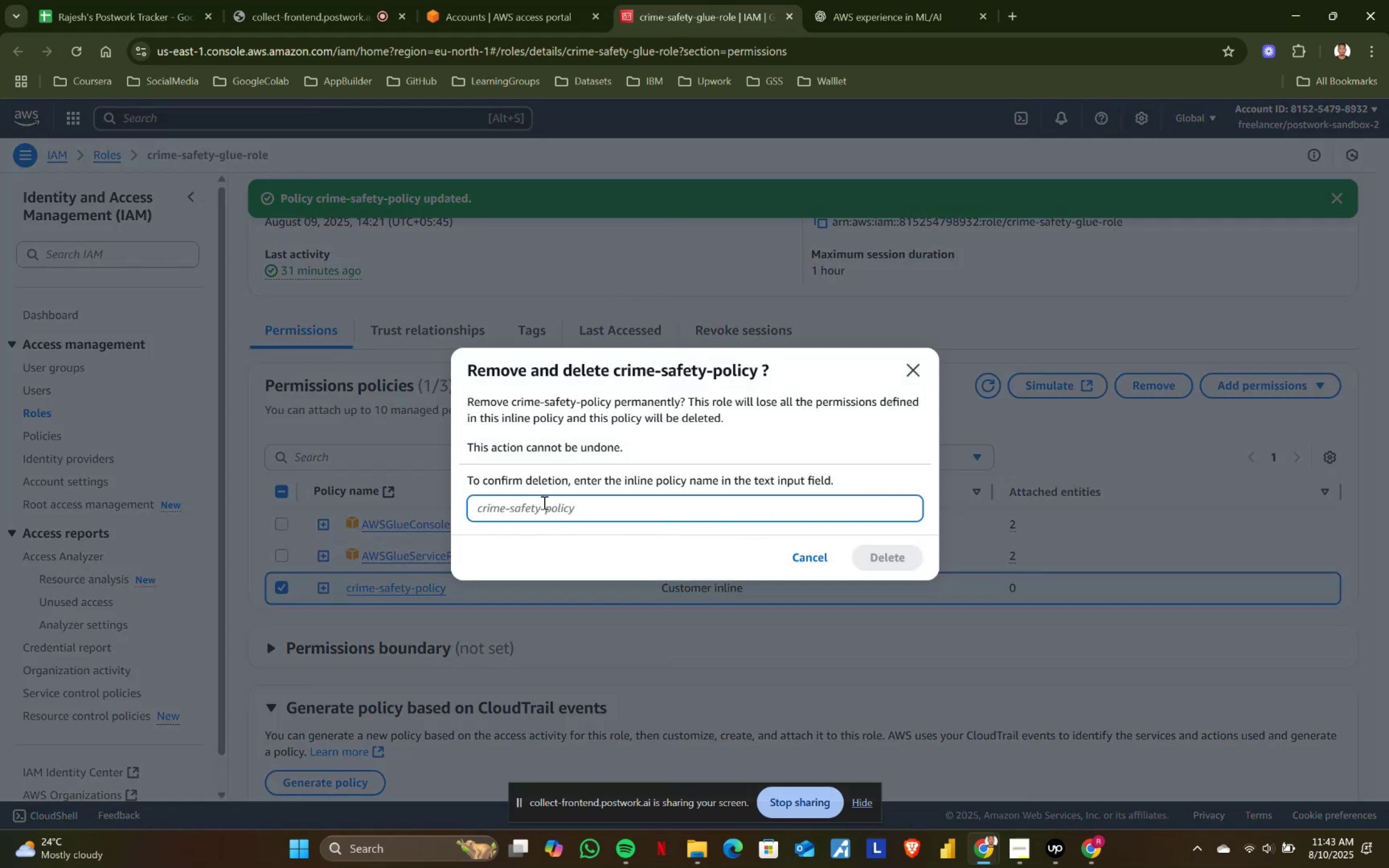 
type(crime-safety-policy)
 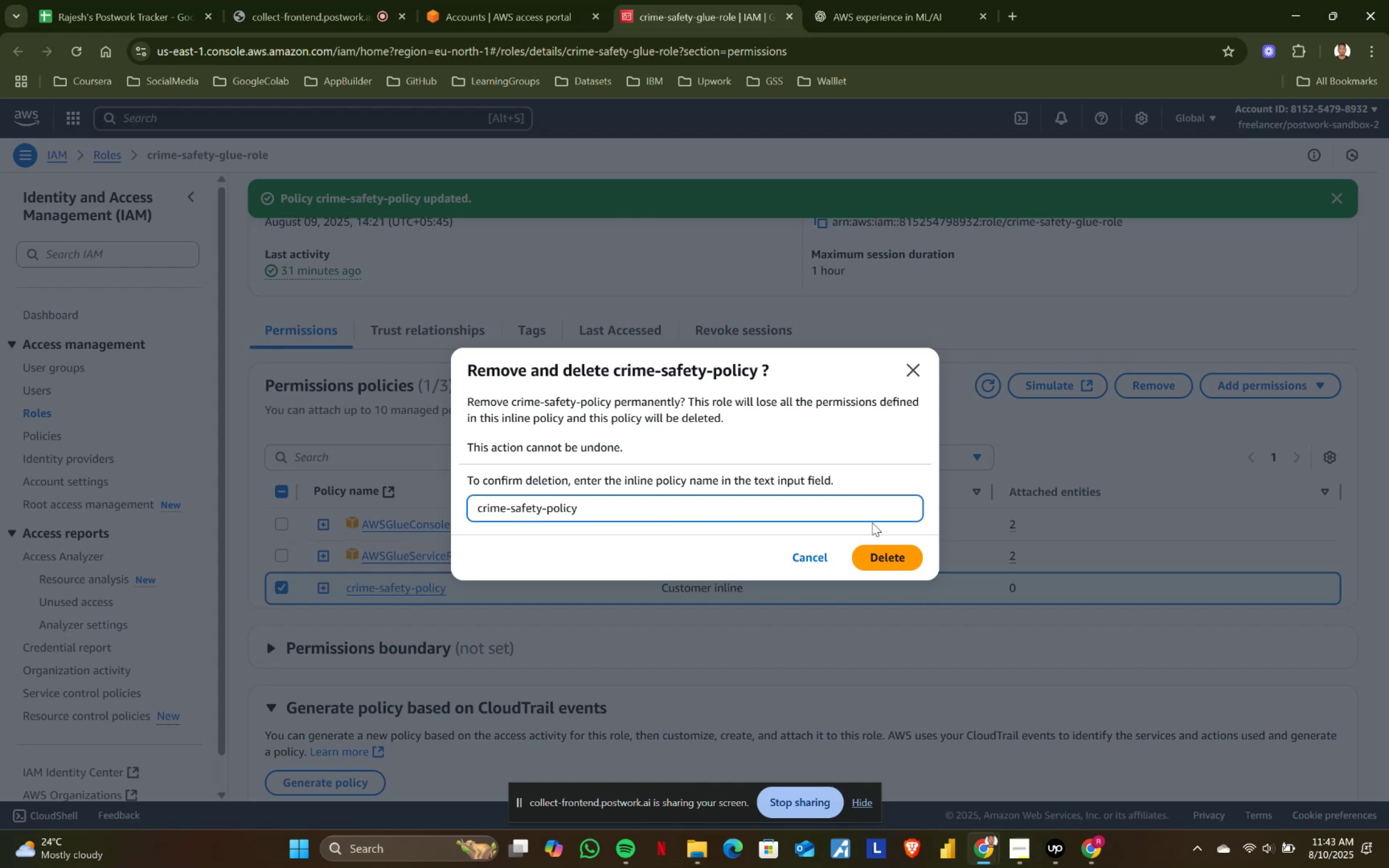 
left_click([886, 568])
 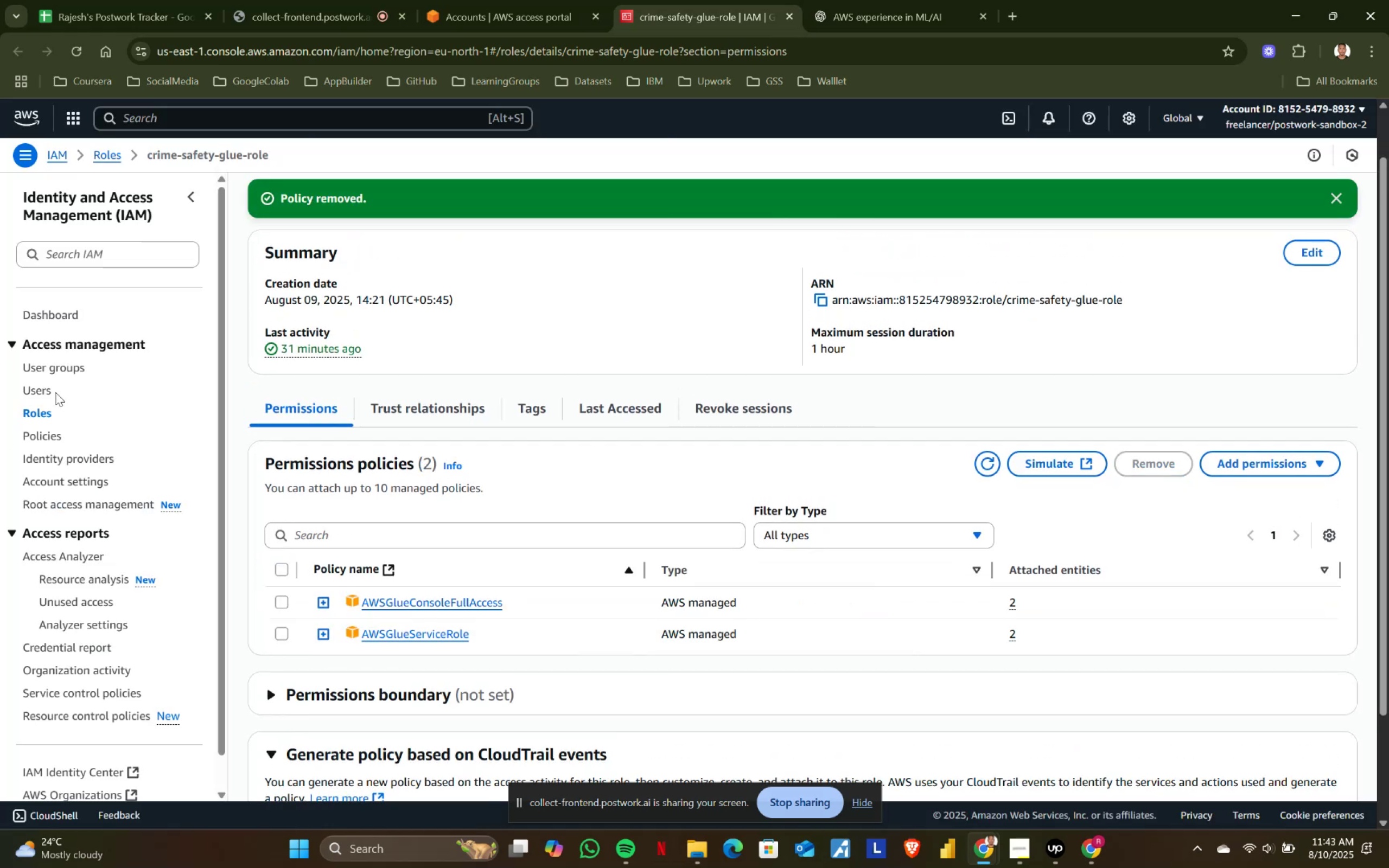 
left_click([39, 394])
 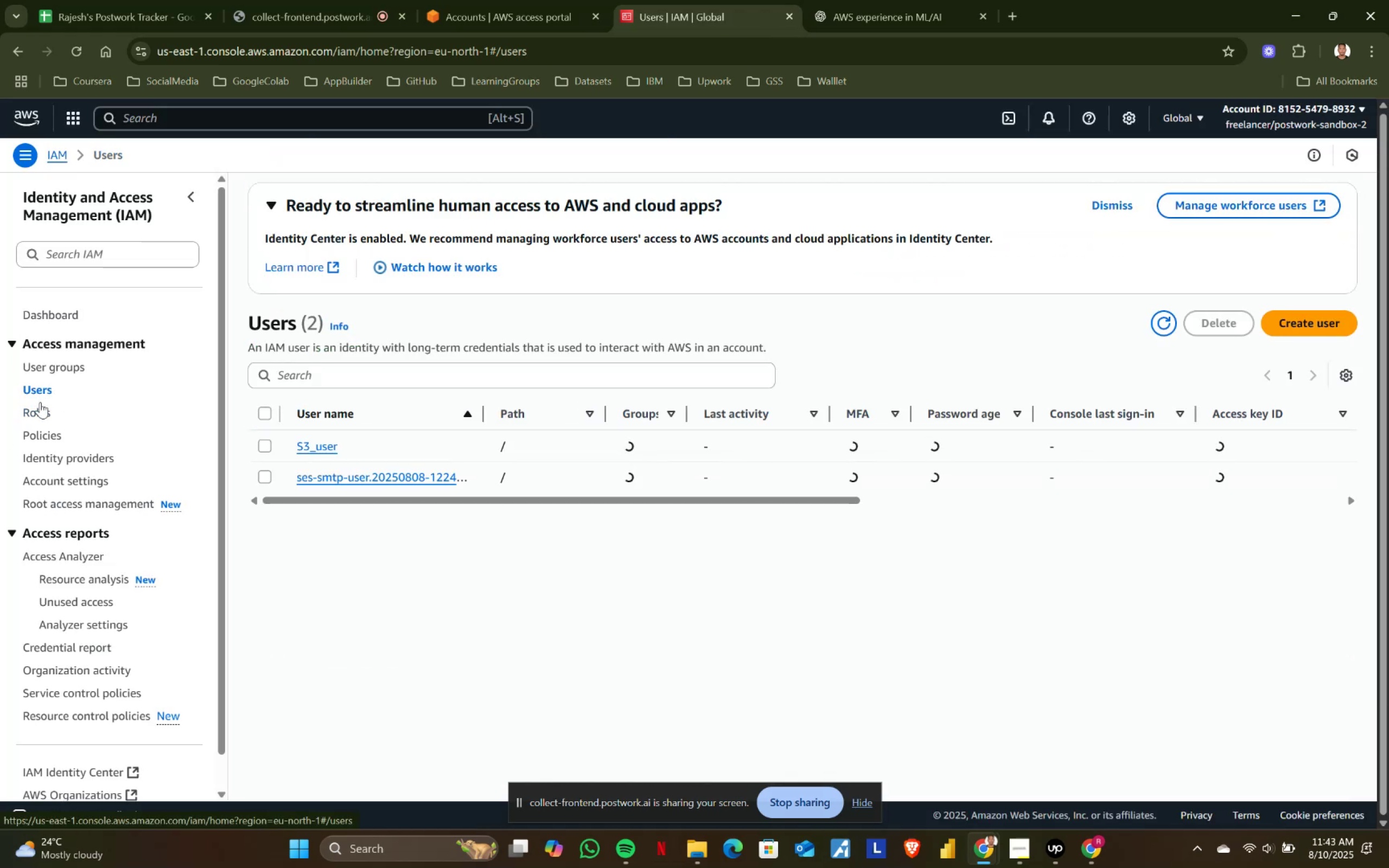 
left_click([42, 414])
 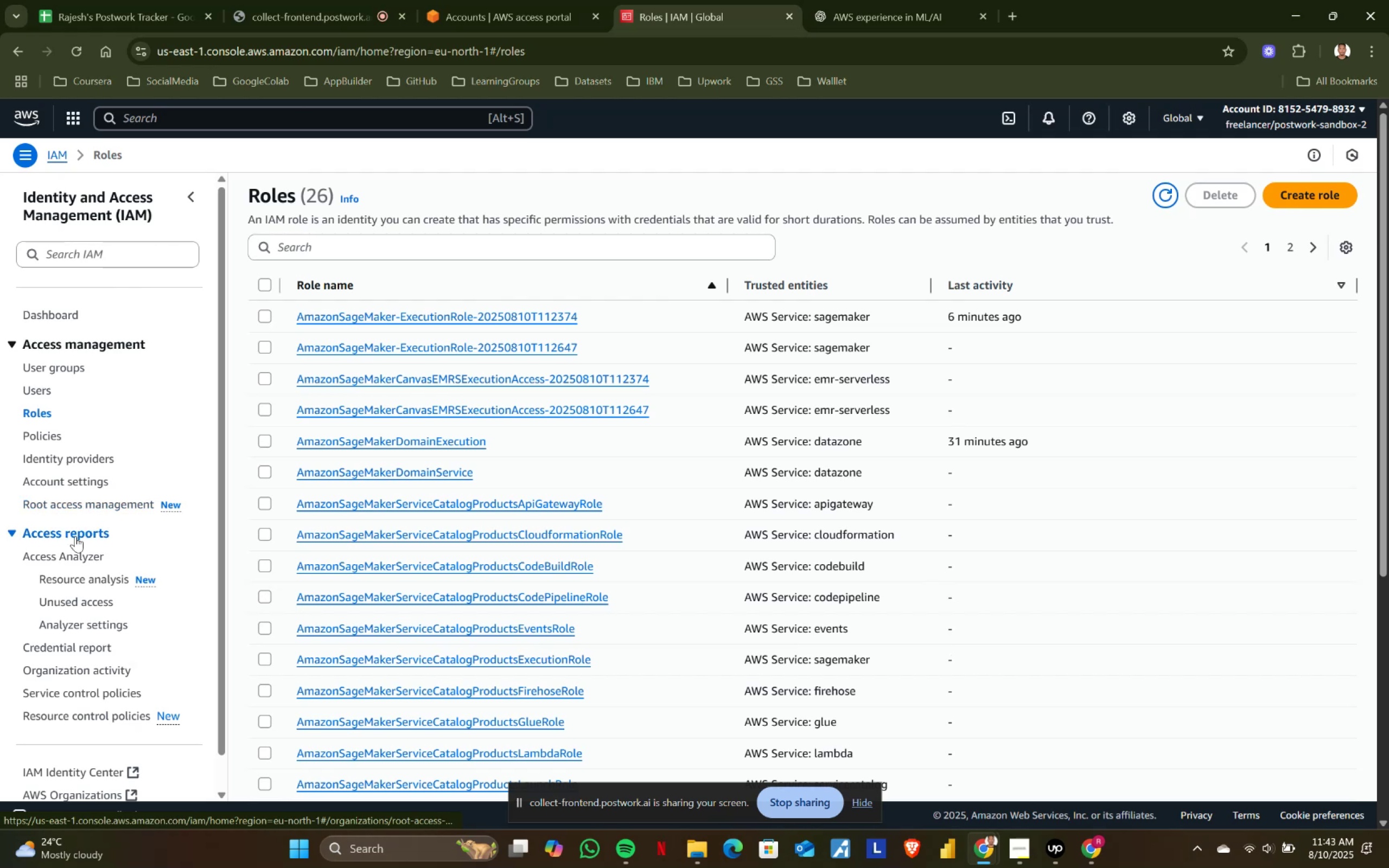 
scroll: coordinate [410, 564], scroll_direction: down, amount: 5.0
 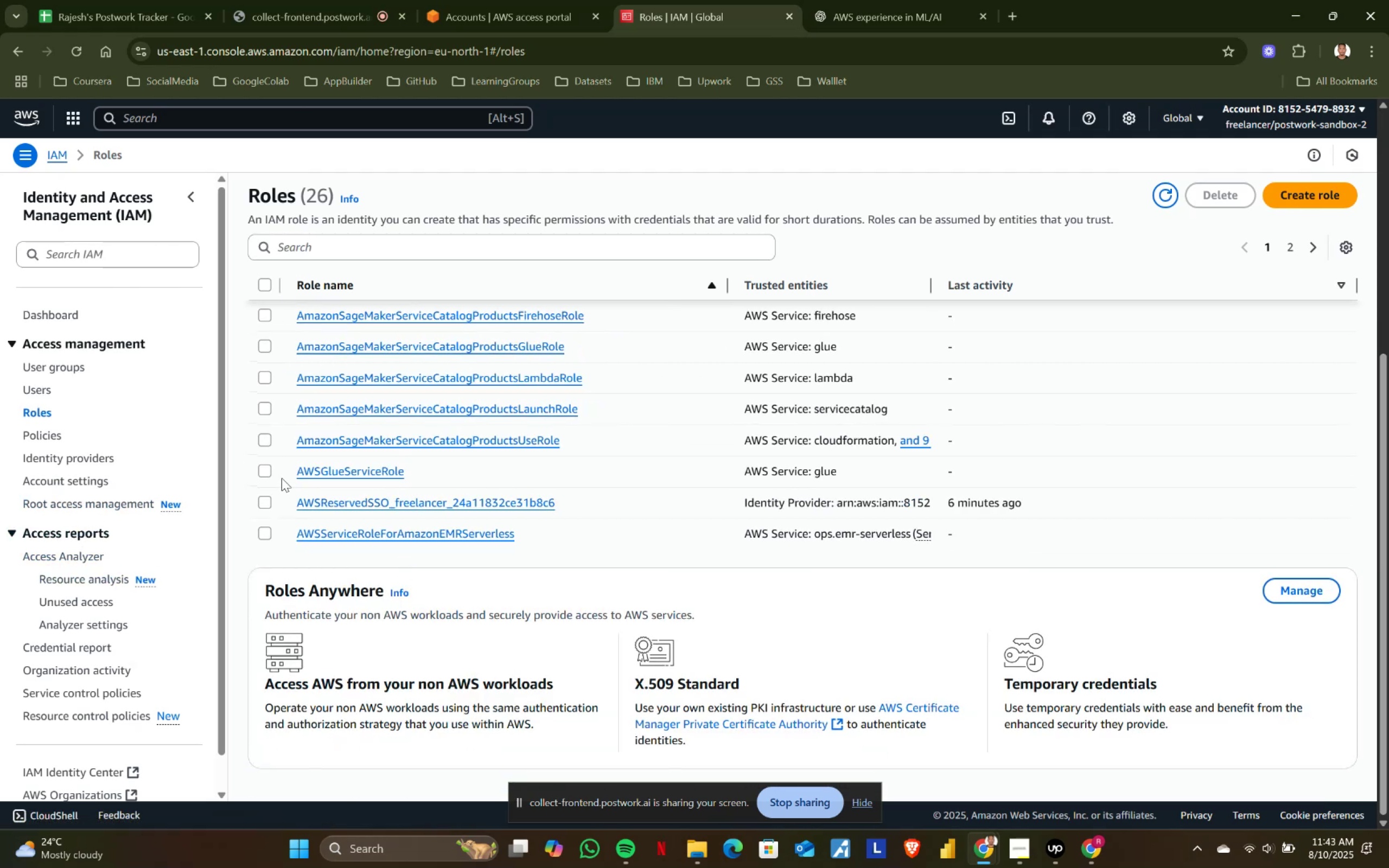 
left_click([267, 471])
 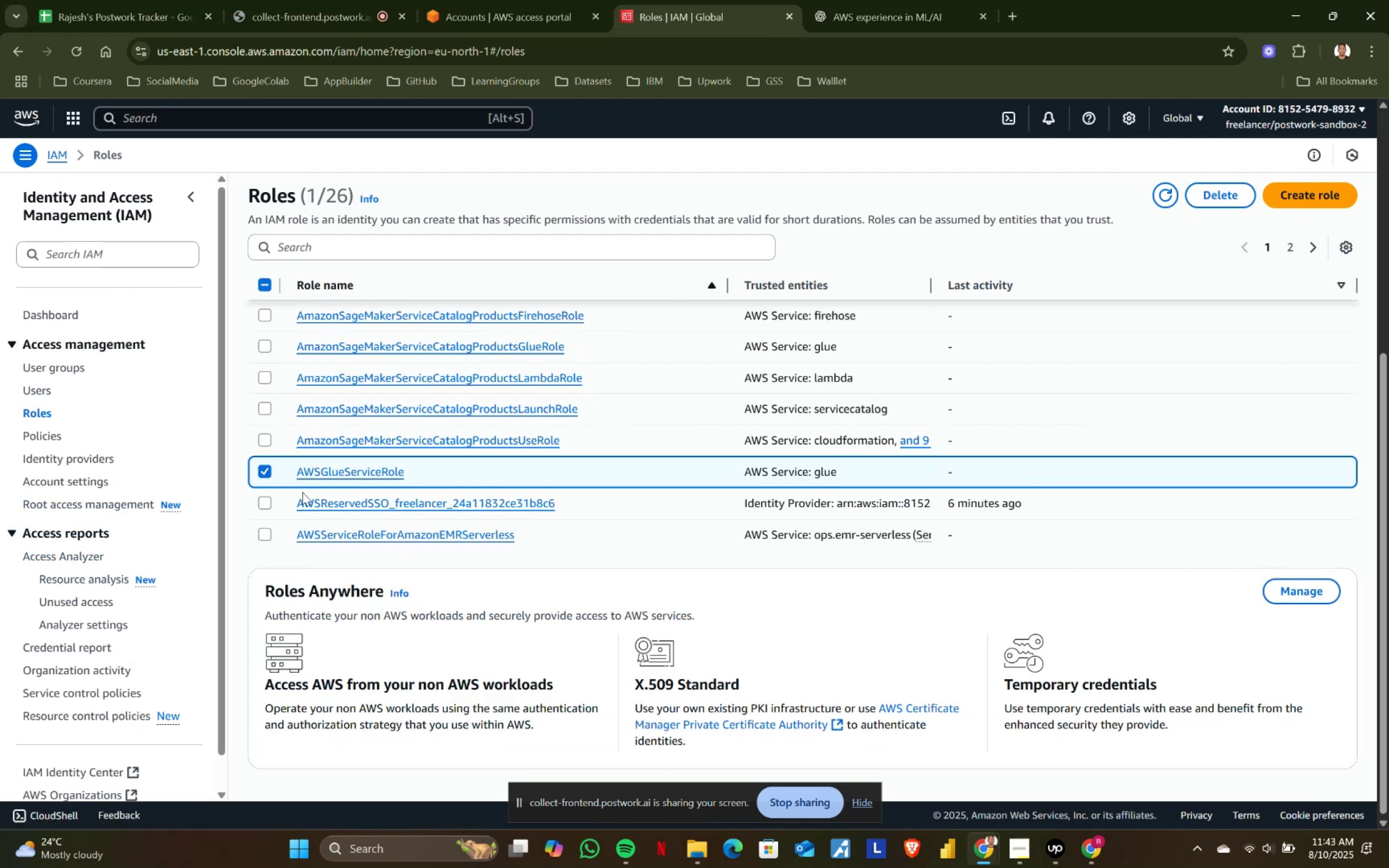 
scroll: coordinate [365, 514], scroll_direction: none, amount: 0.0
 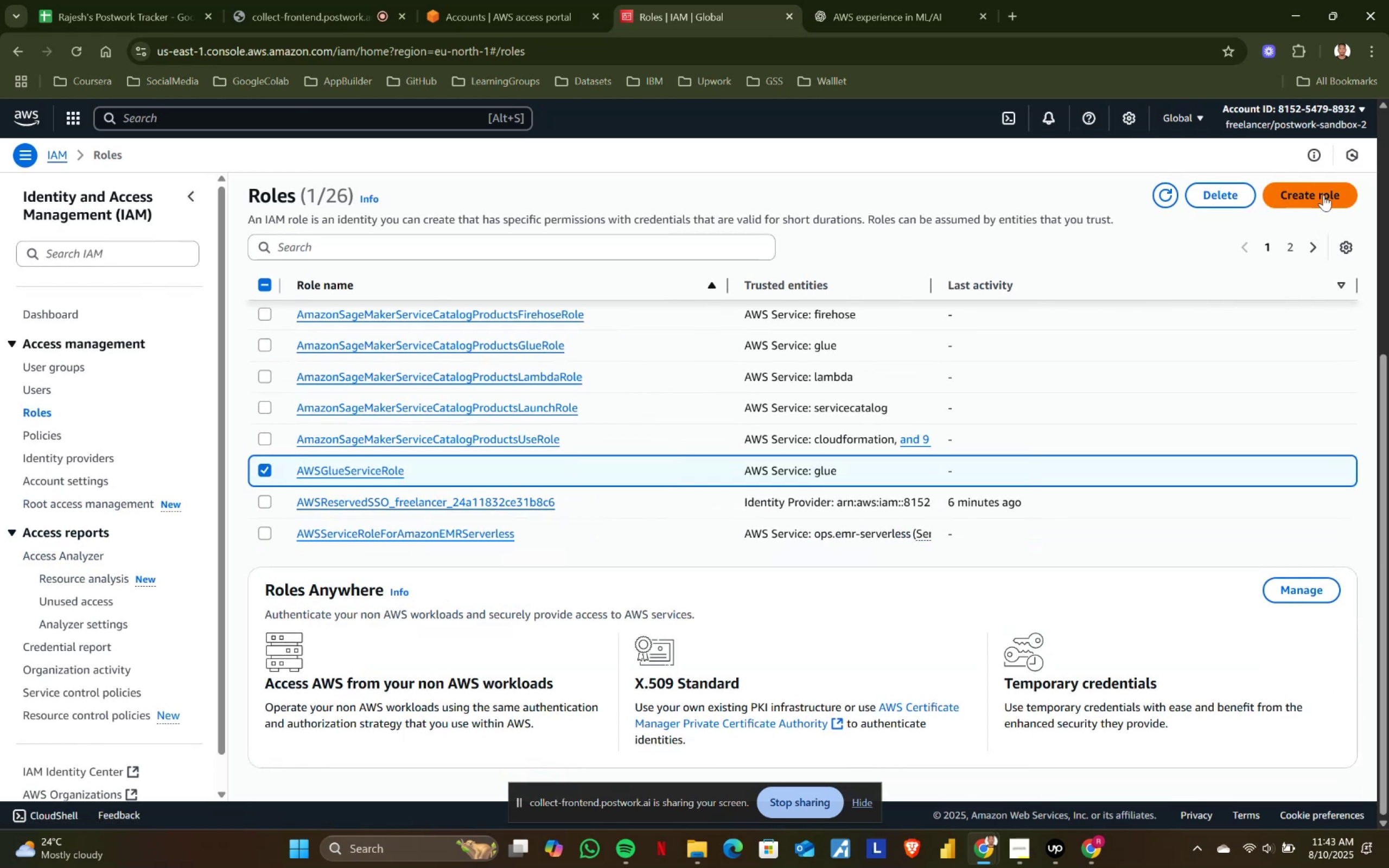 
left_click([1218, 198])
 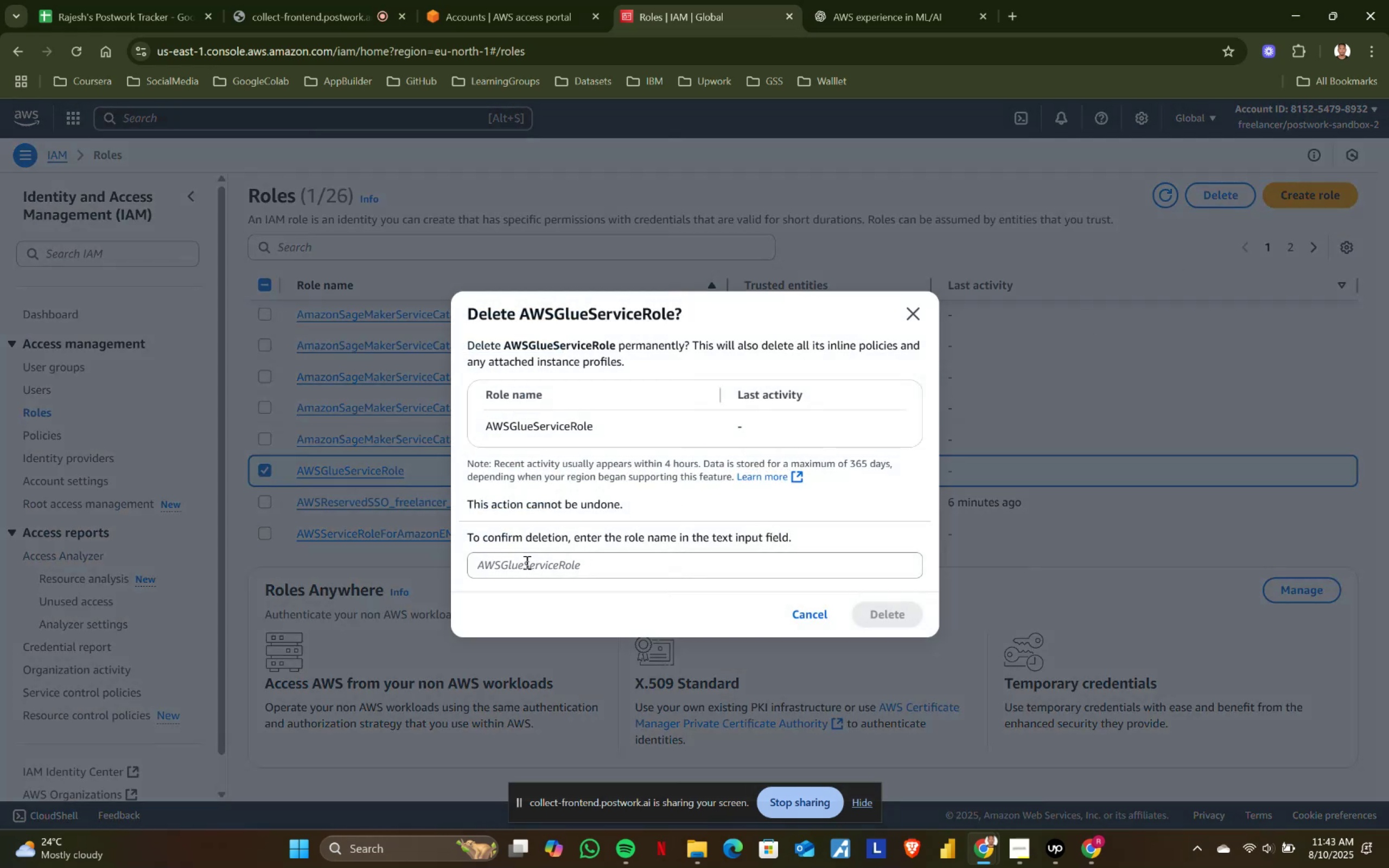 
left_click([526, 562])
 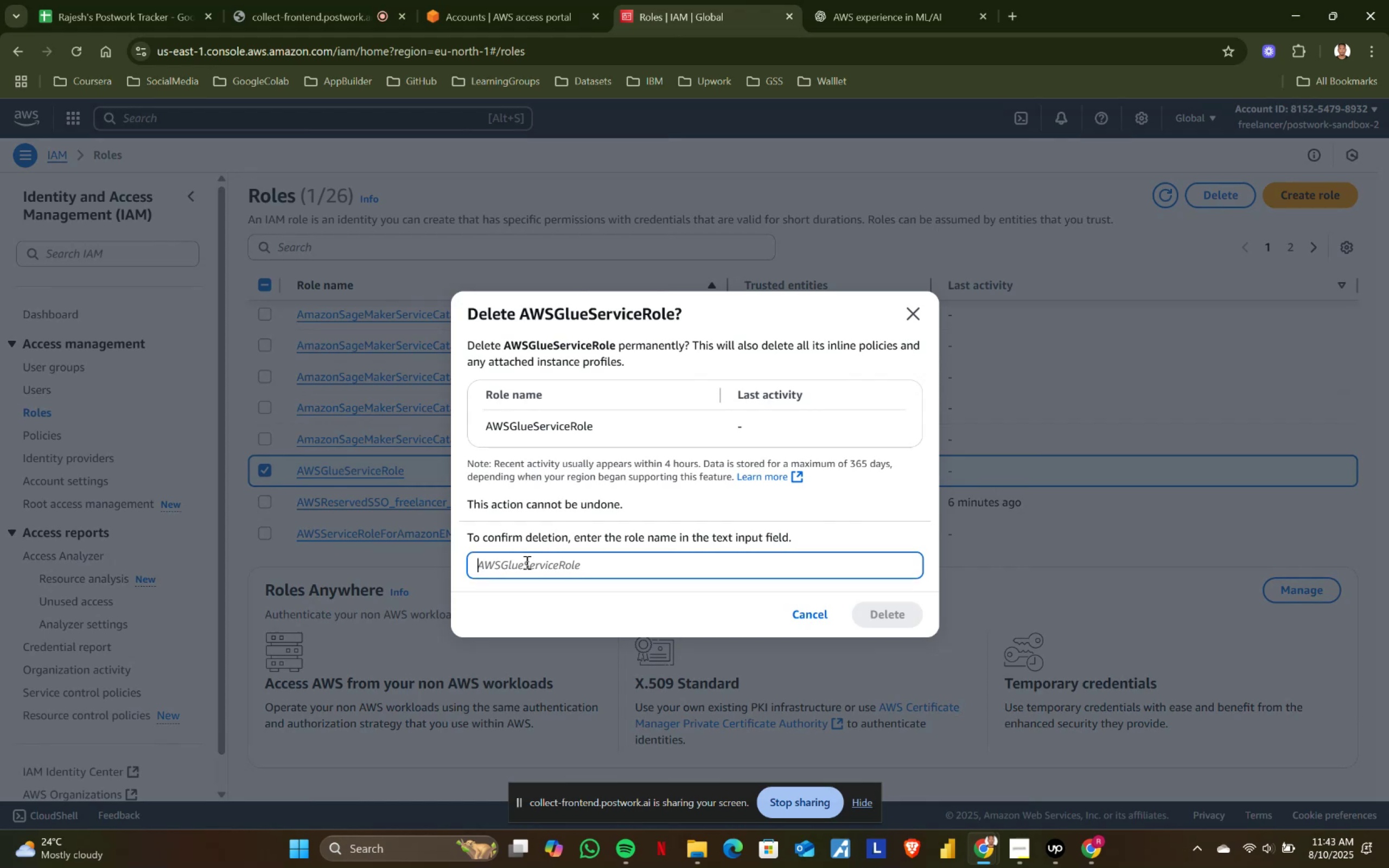 
type(AWSGlueServiceRole)
 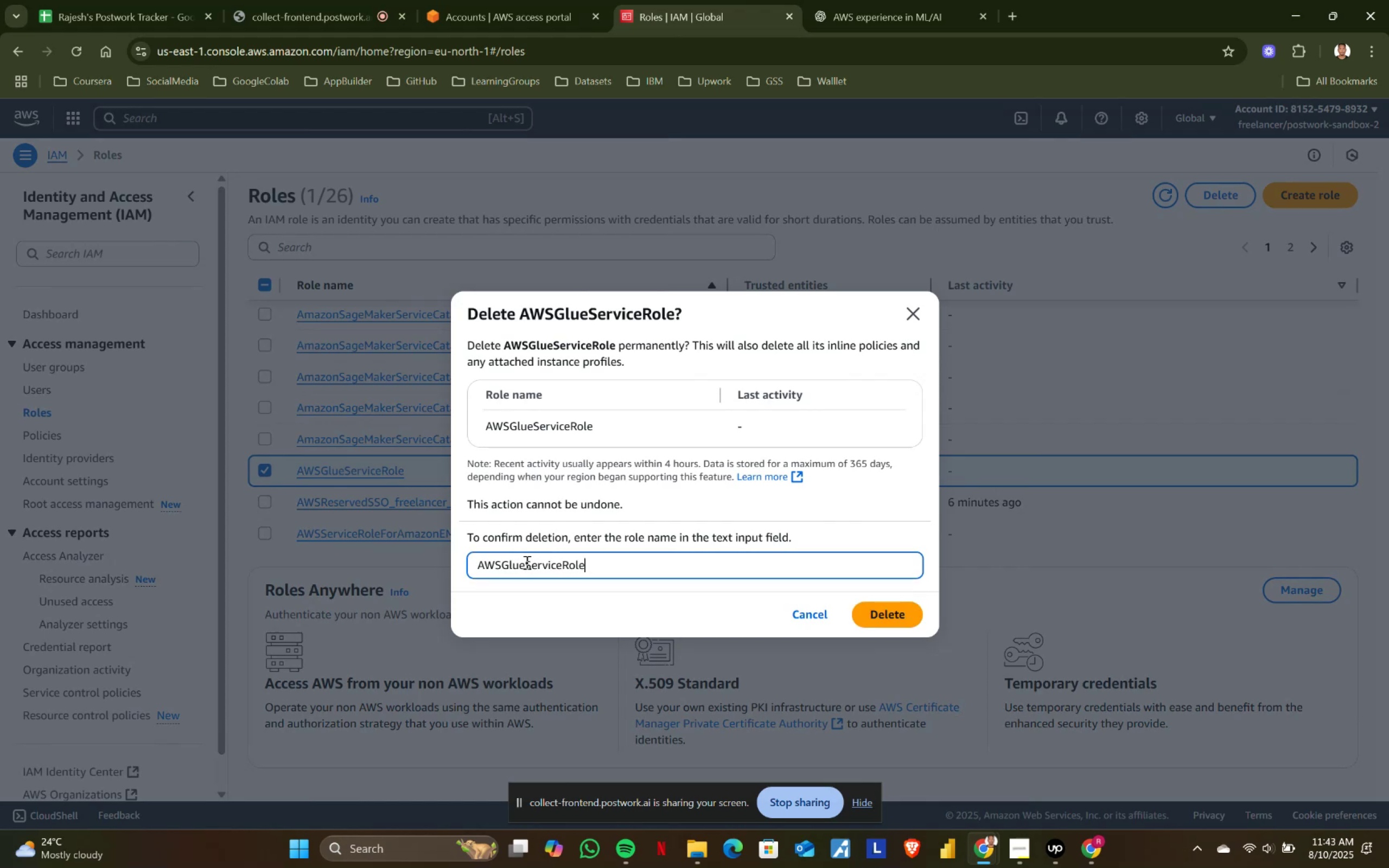 
left_click([897, 621])
 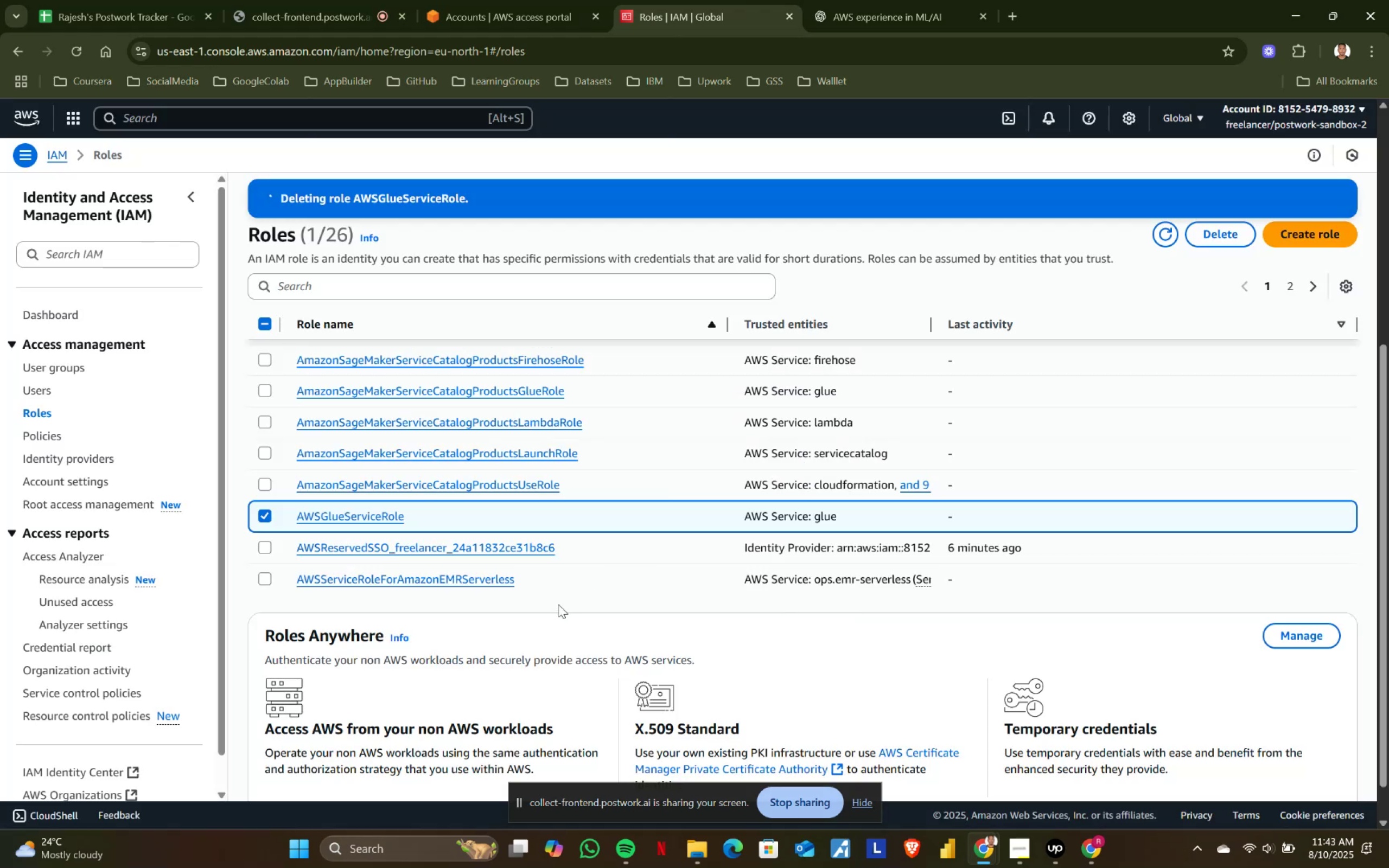 
scroll: coordinate [558, 604], scroll_direction: up, amount: 3.0
 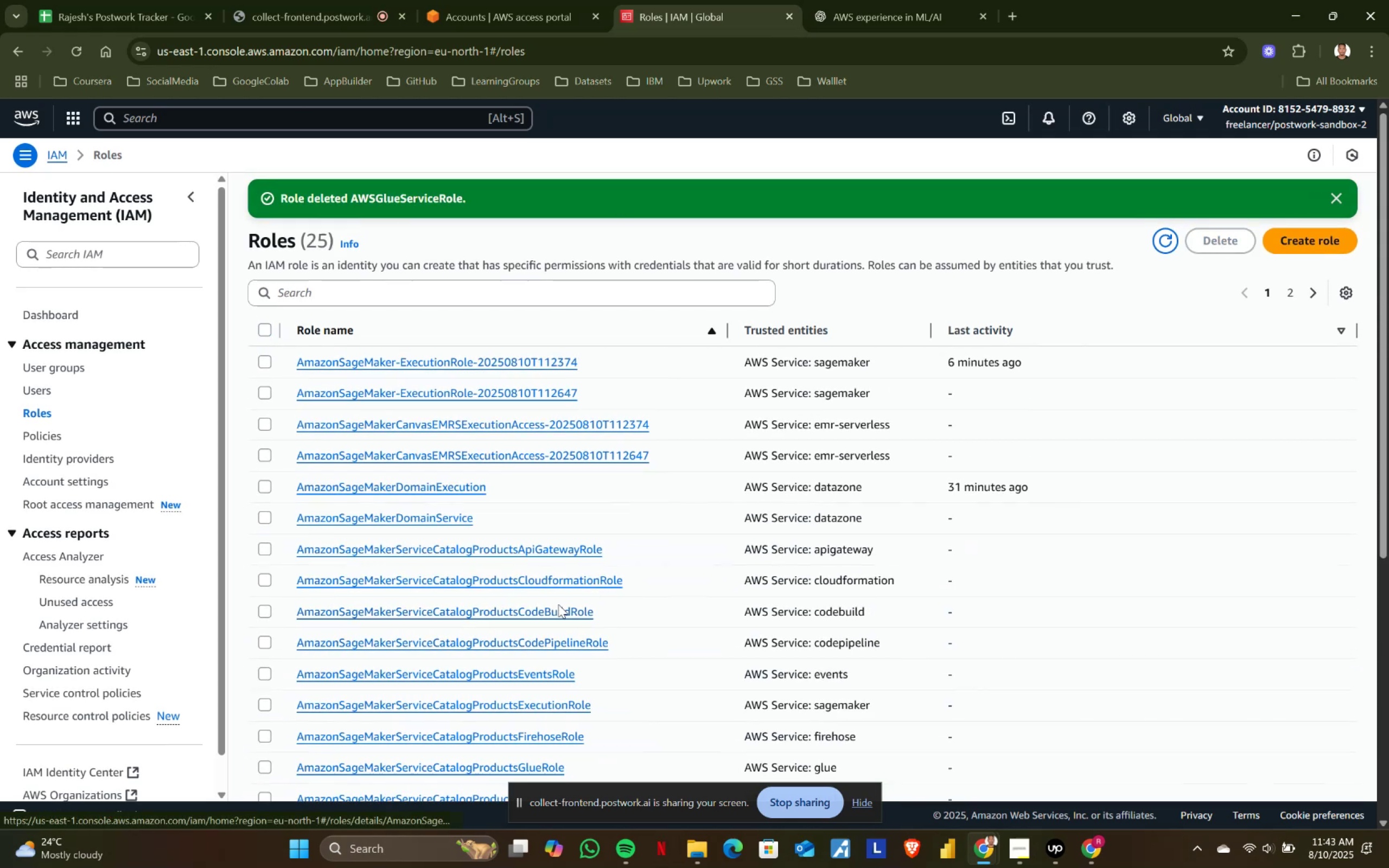 
scroll: coordinate [558, 604], scroll_direction: down, amount: 3.0
 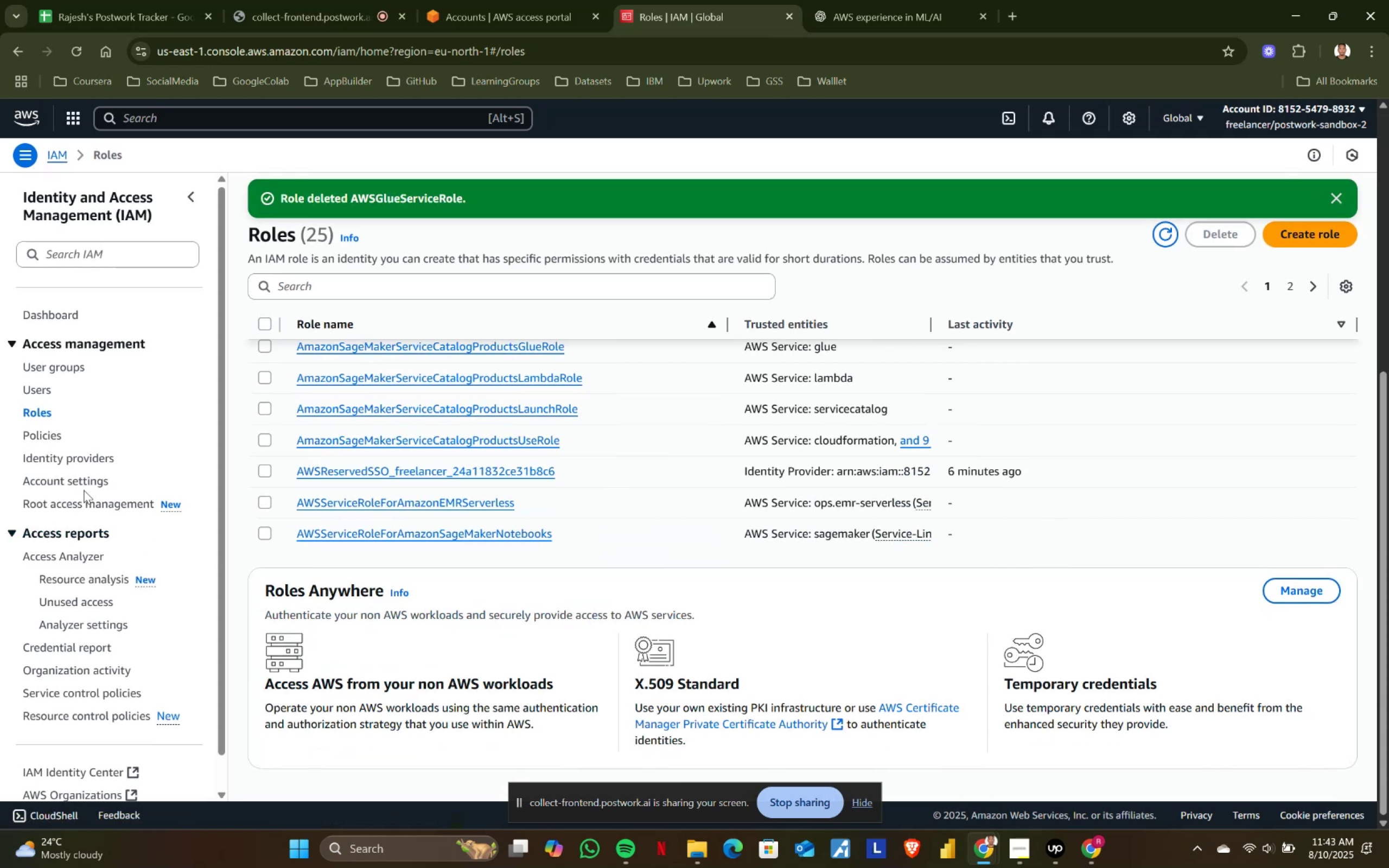 
scroll: coordinate [85, 385], scroll_direction: up, amount: 2.0
 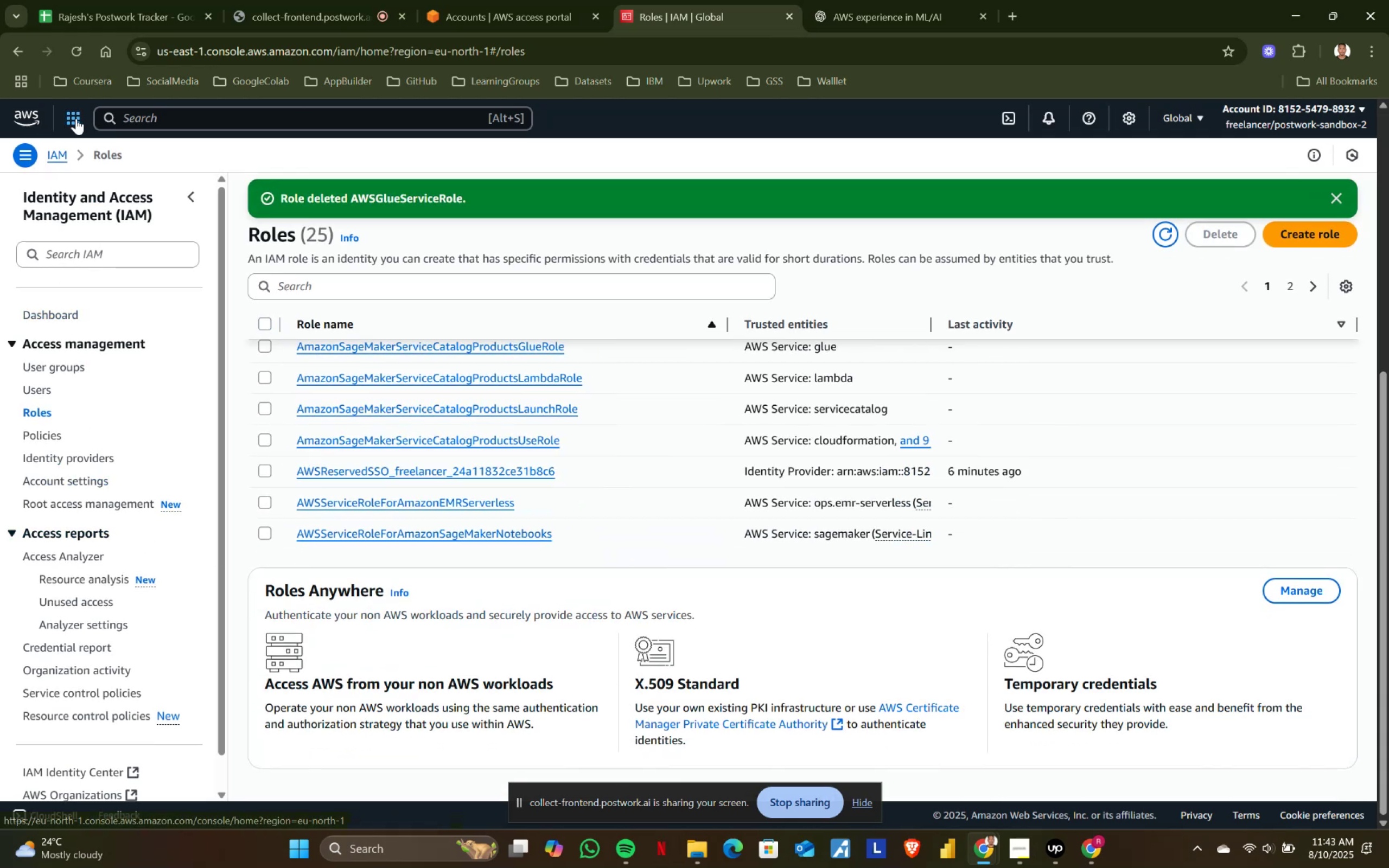 
left_click([34, 108])
 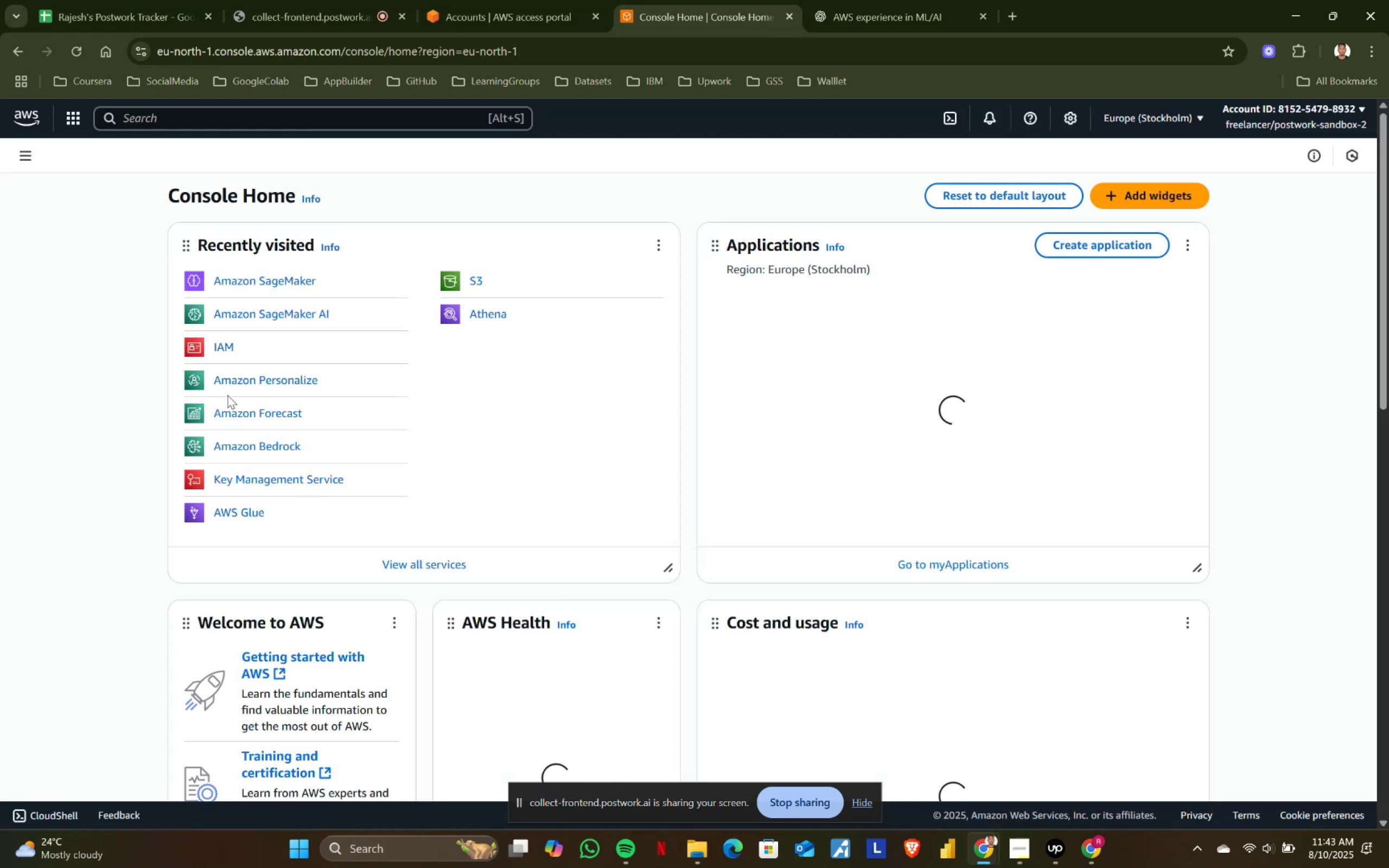 
scroll: coordinate [289, 427], scroll_direction: up, amount: 1.0
 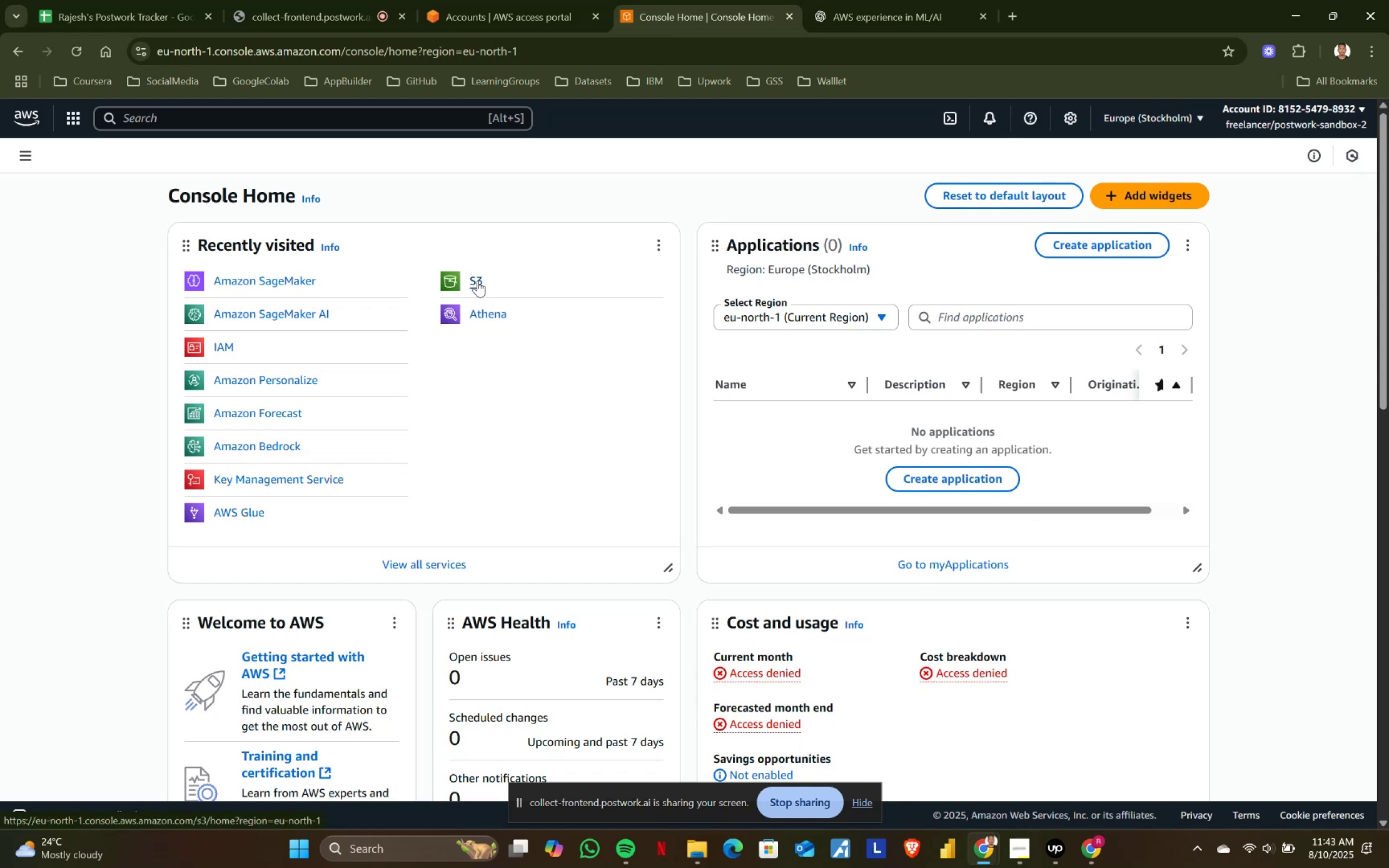 
left_click([477, 280])
 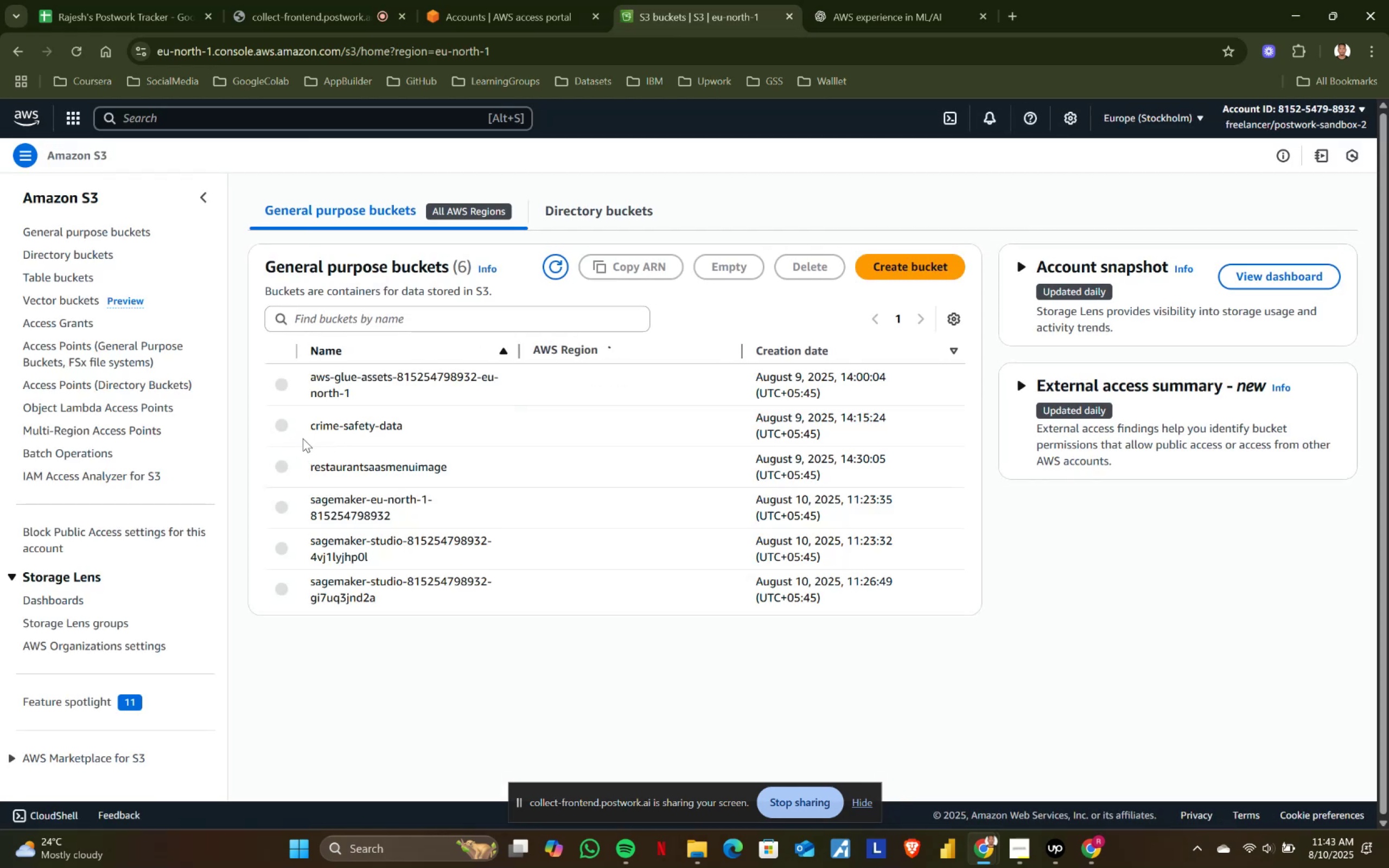 
wait(5.48)
 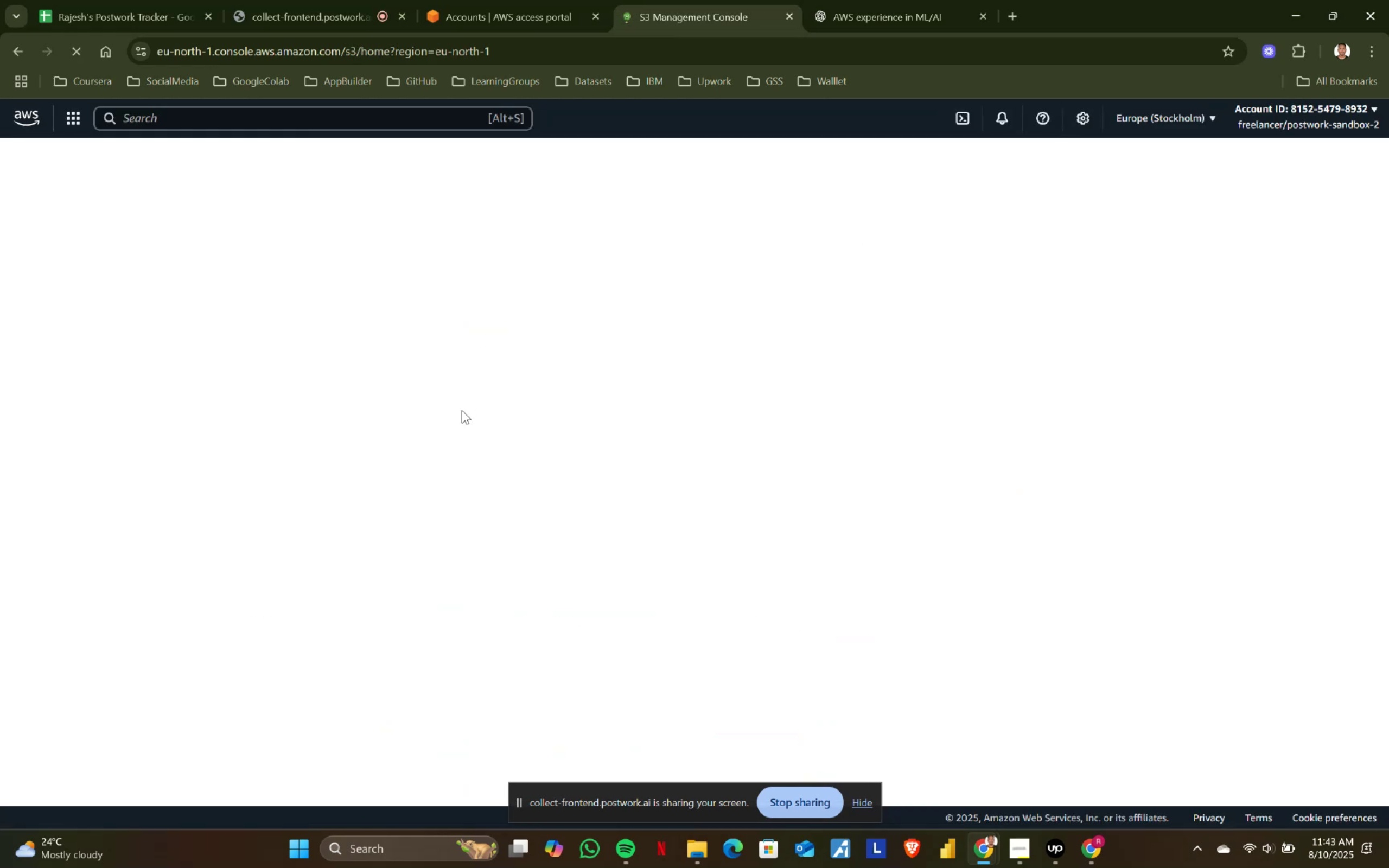 
left_click([276, 426])
 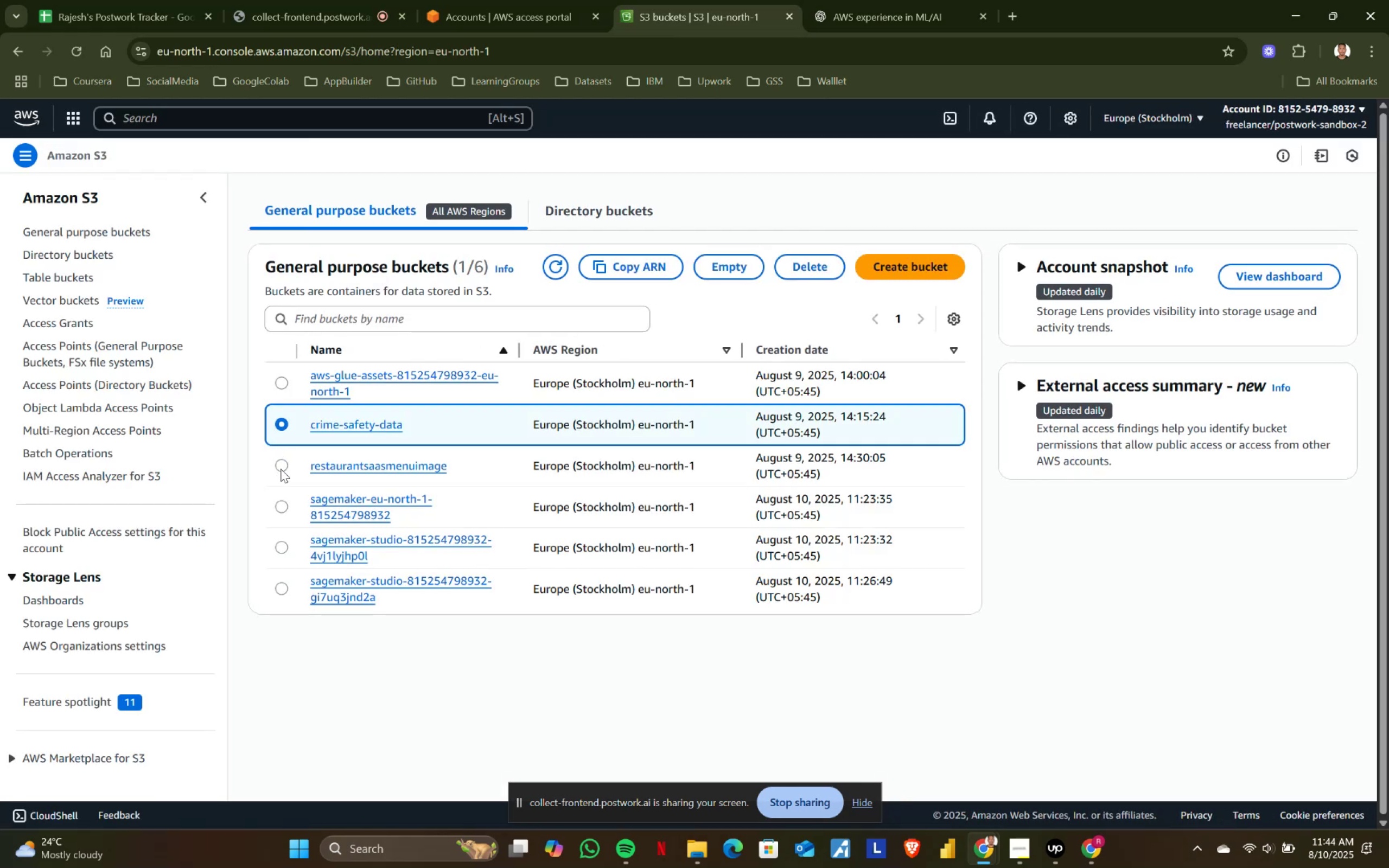 
left_click([794, 263])
 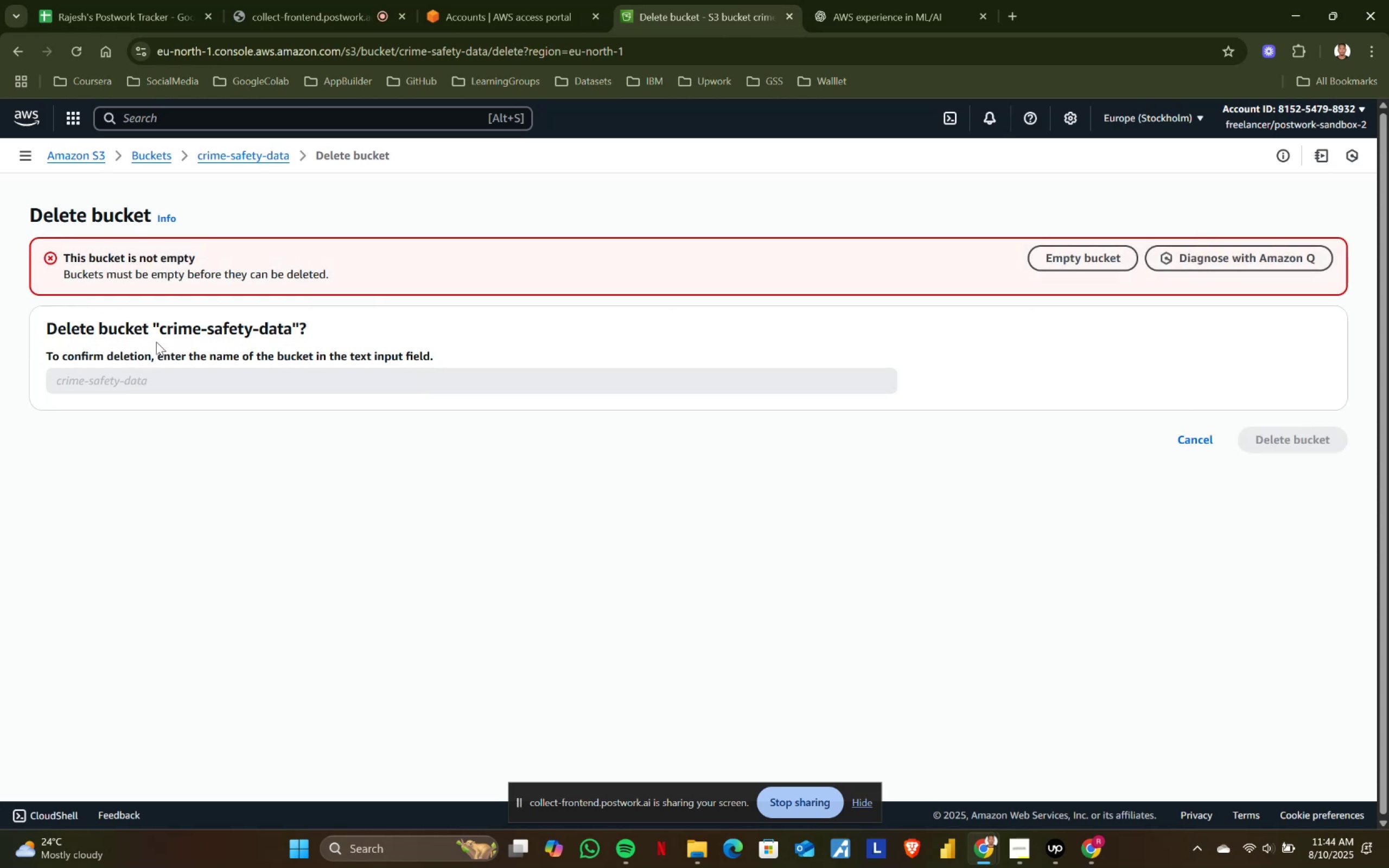 
left_click([1095, 252])
 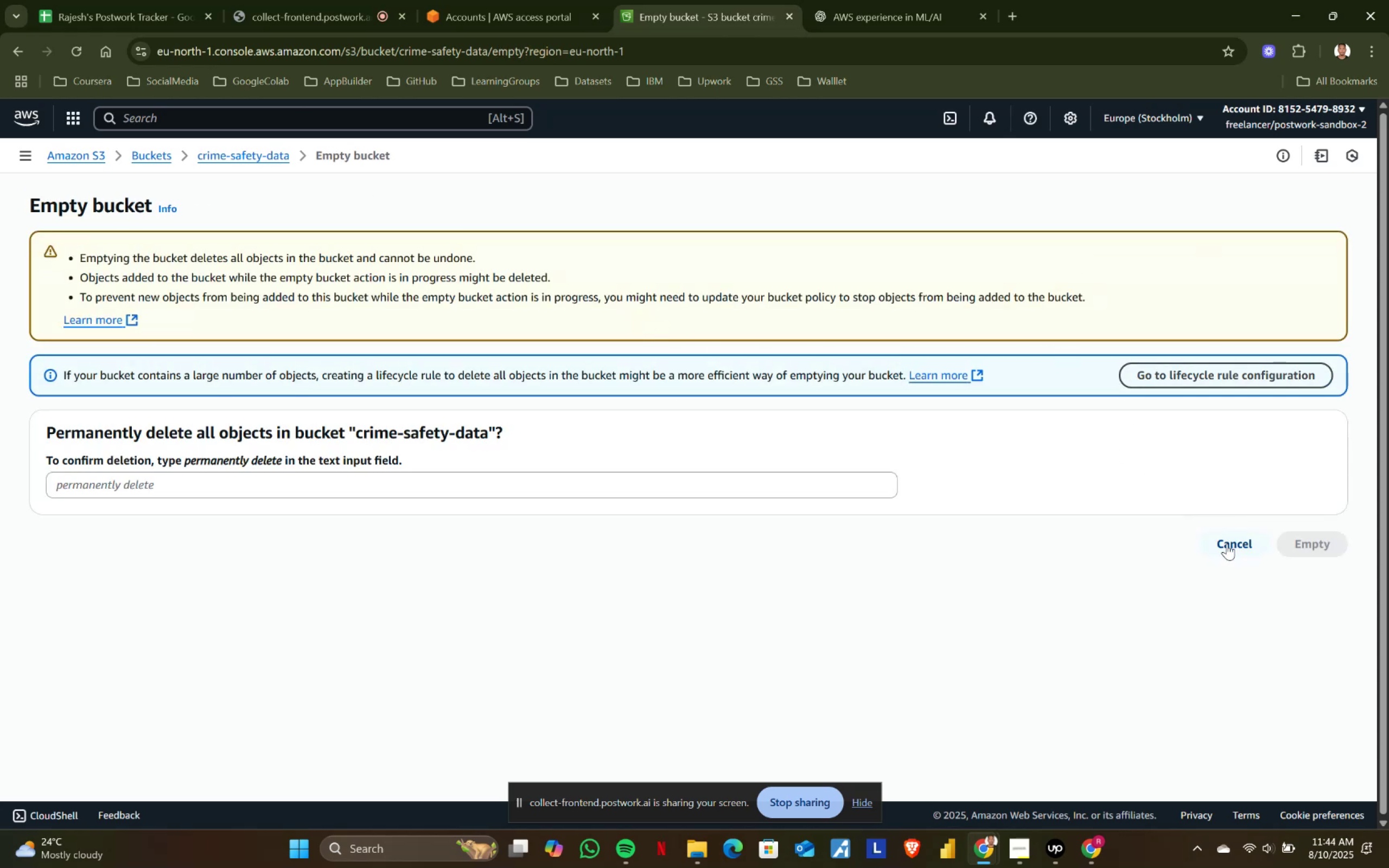 
wait(5.36)
 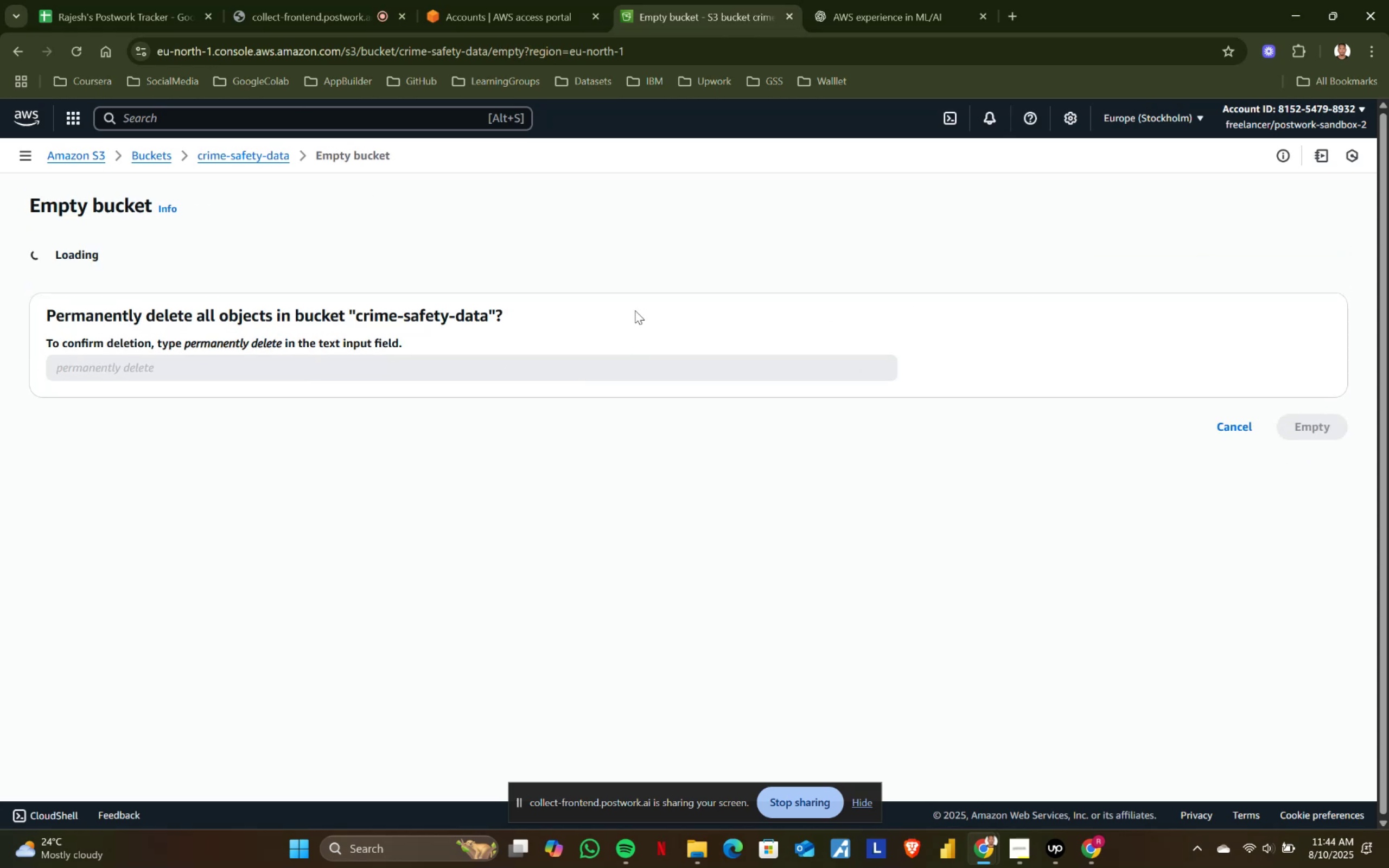 
left_click_drag(start_coordinate=[187, 456], to_coordinate=[281, 462])
 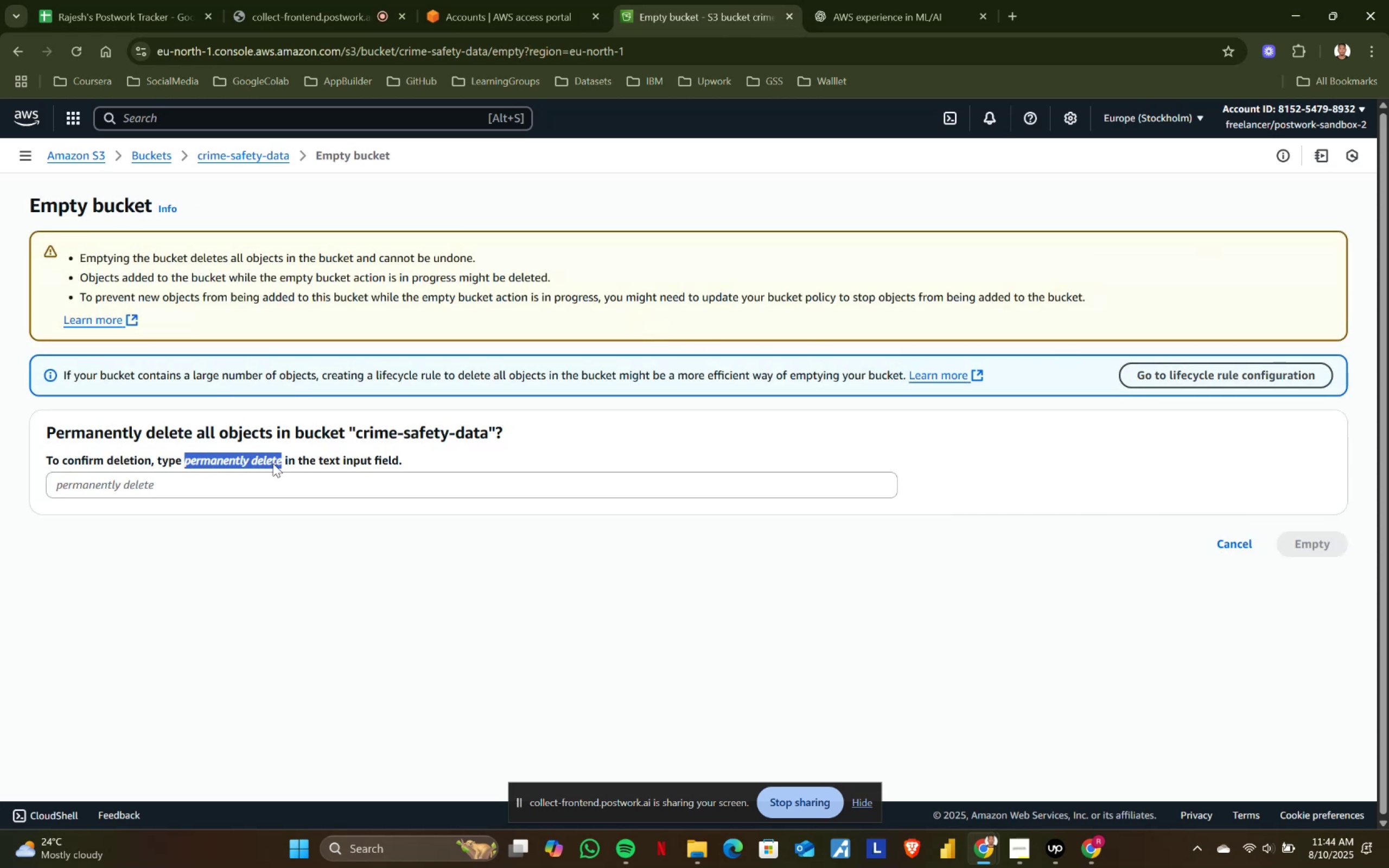 
key(Control+ControlLeft)
 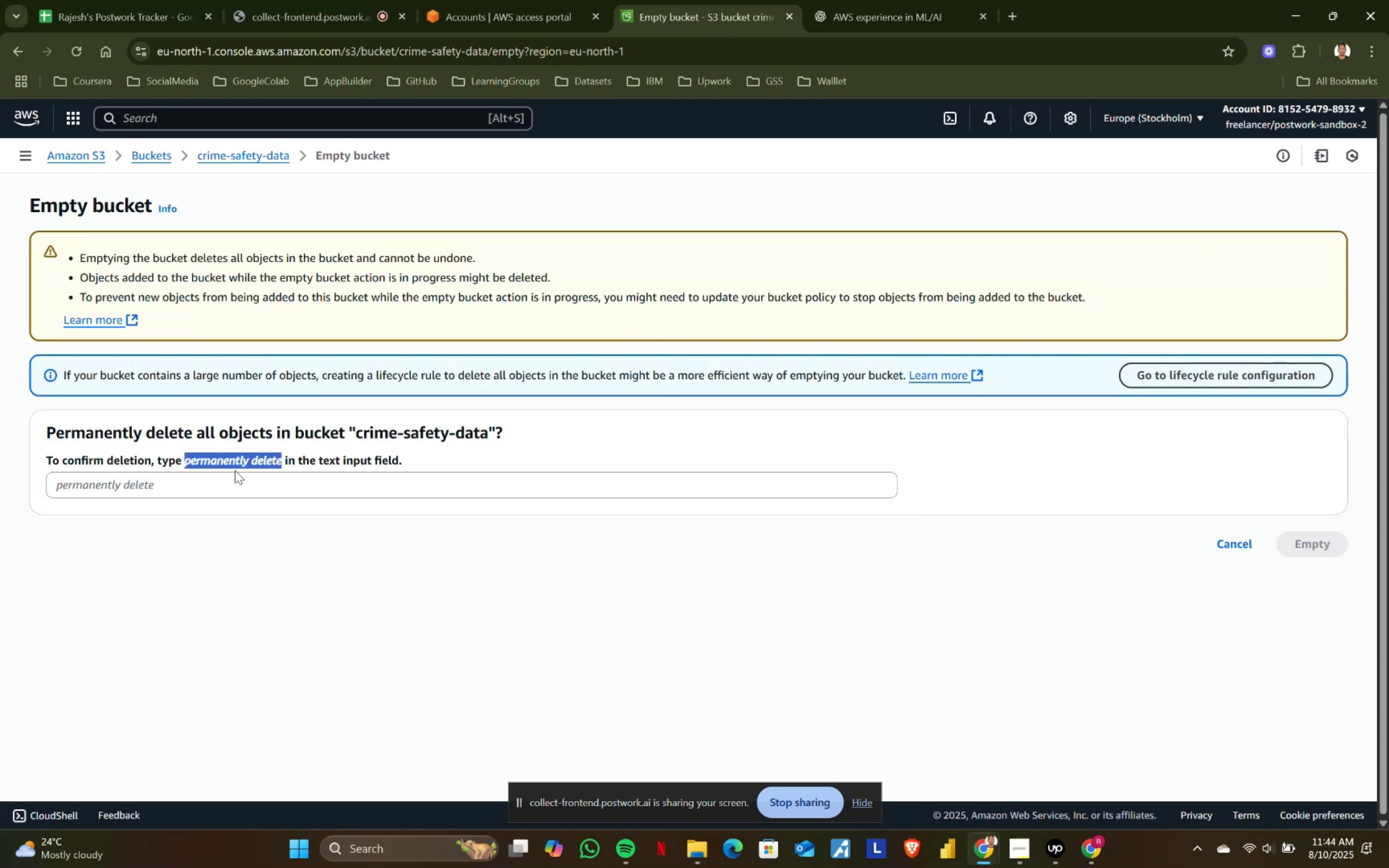 
key(Control+C)
 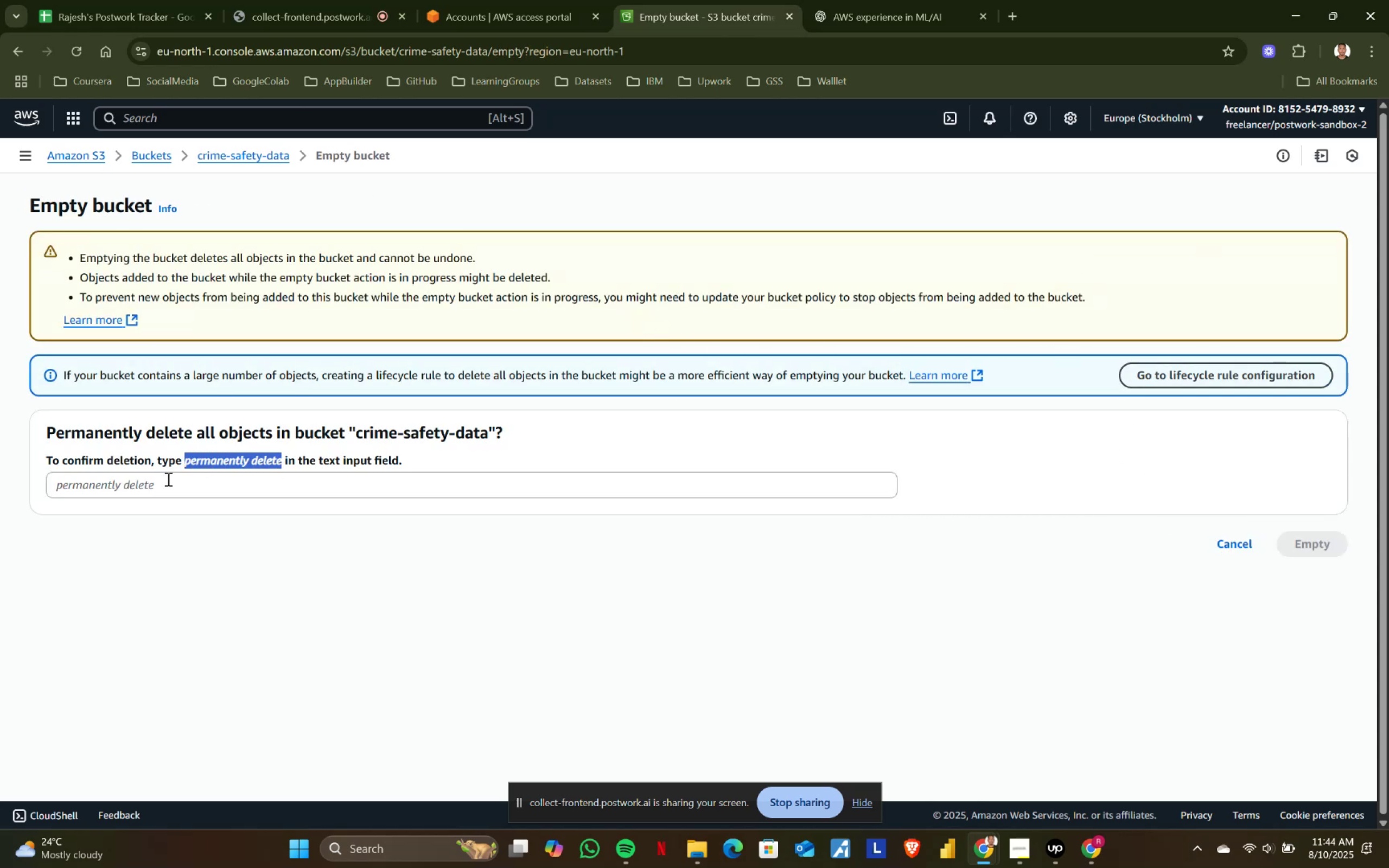 
left_click([167, 479])
 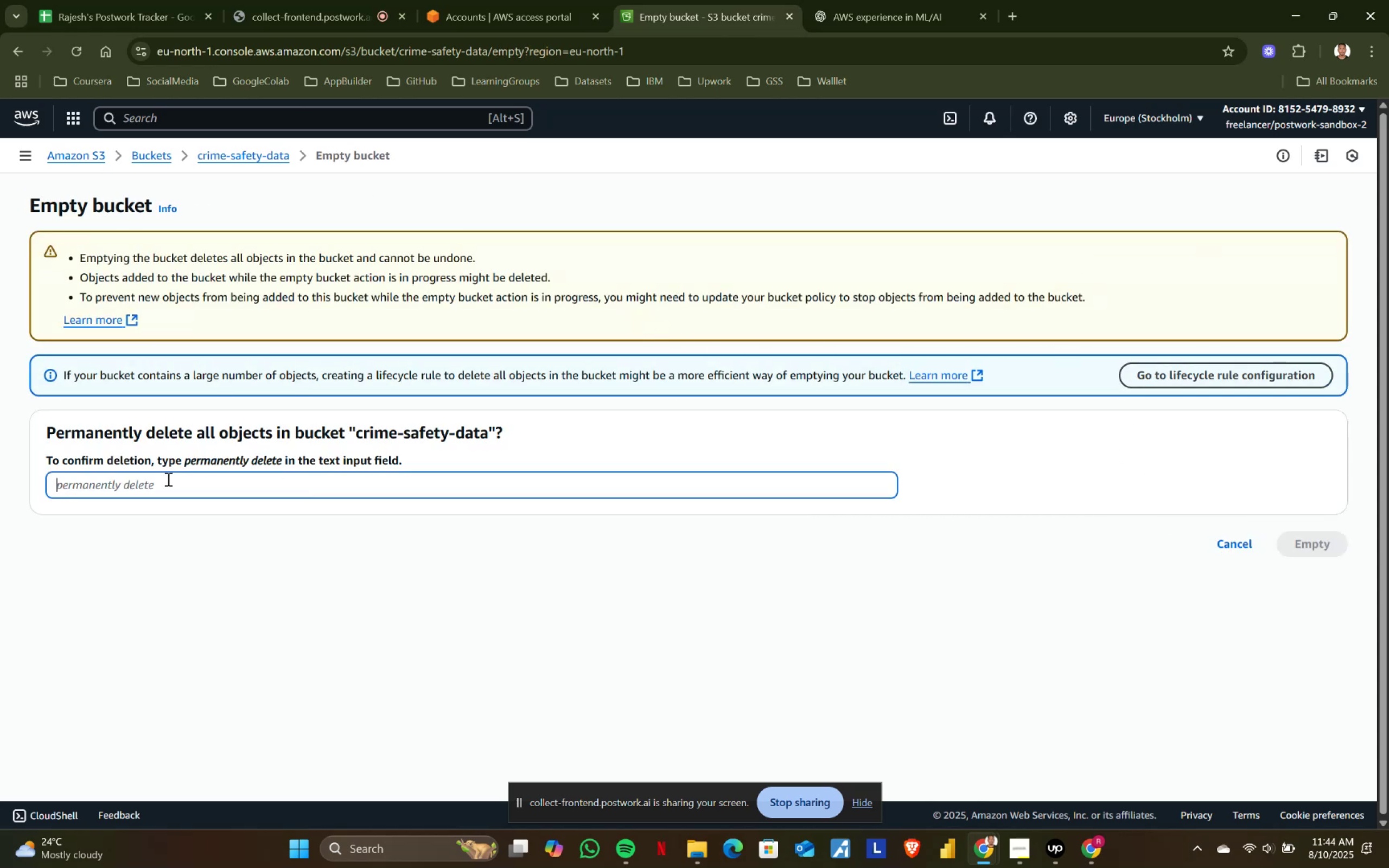 
key(Control+ControlLeft)
 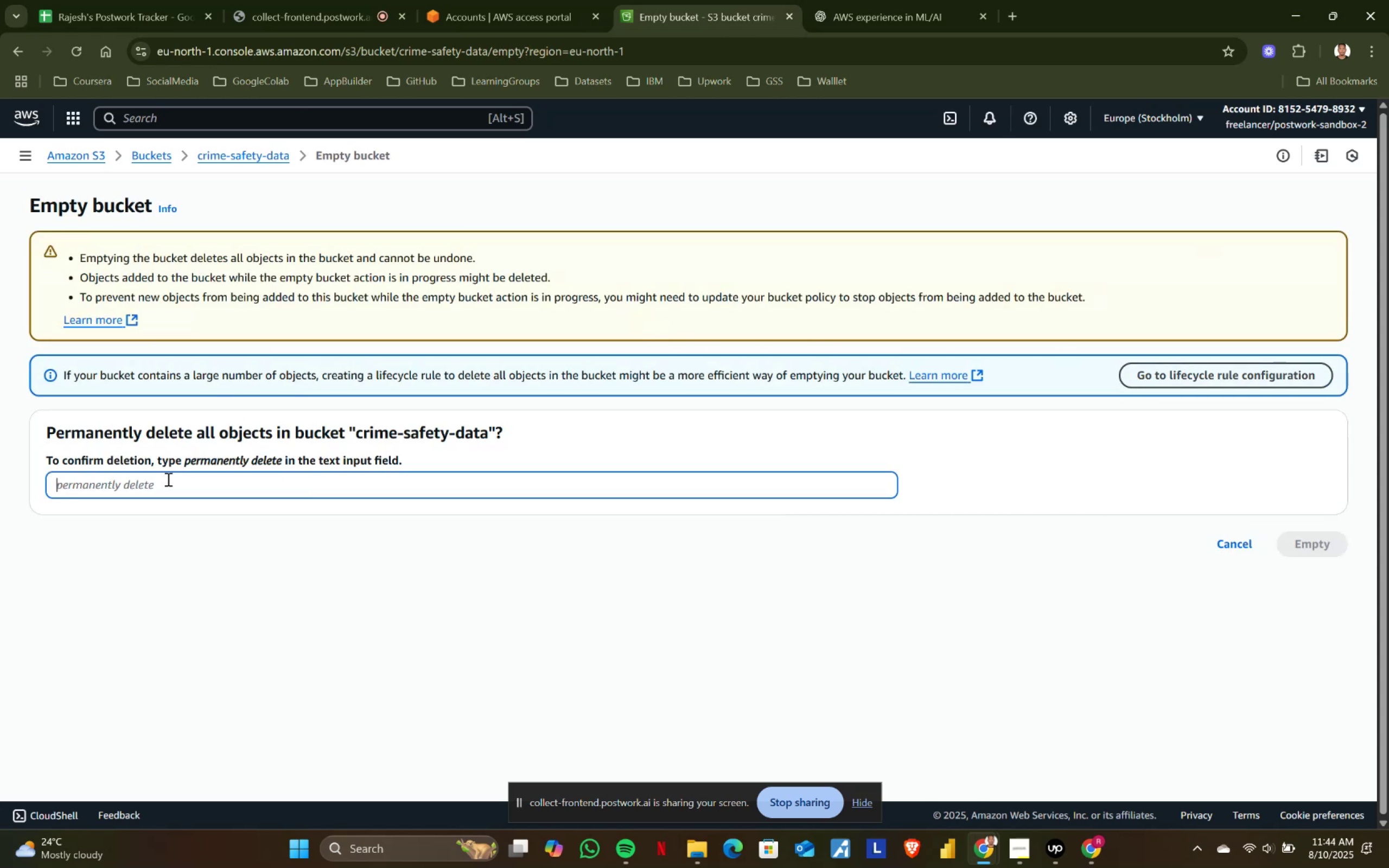 
key(Control+V)
 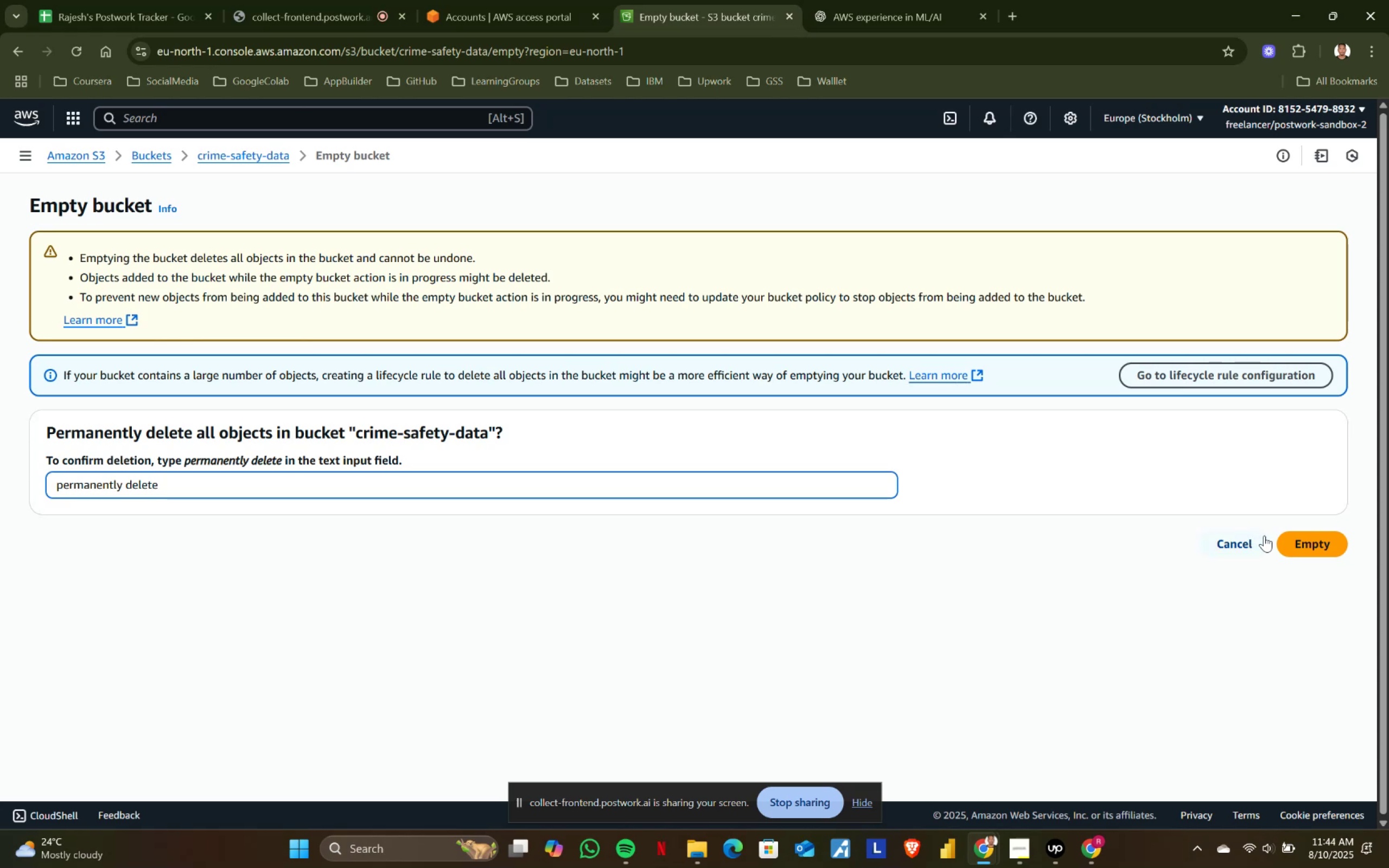 
left_click([1324, 537])
 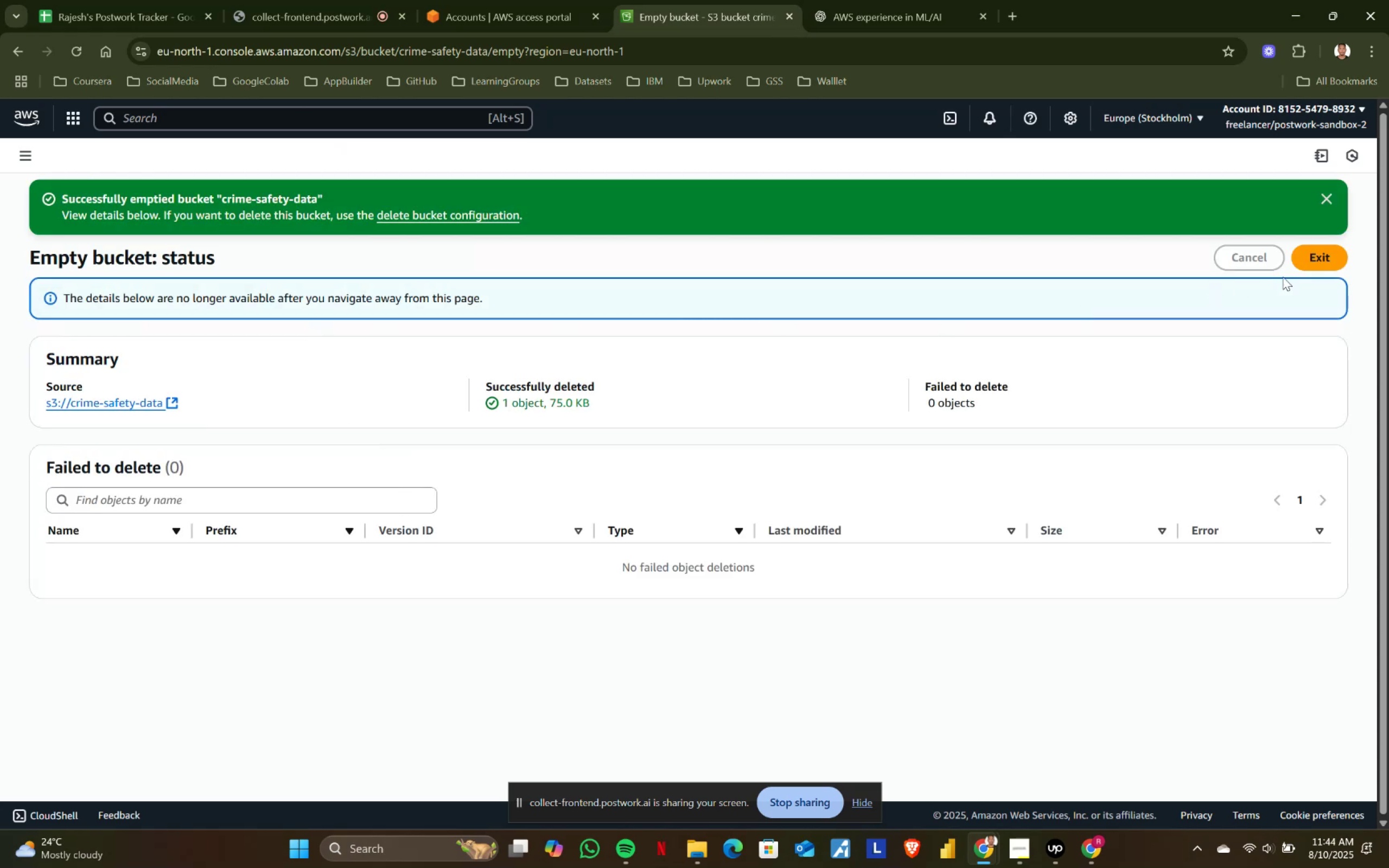 
left_click([1316, 258])
 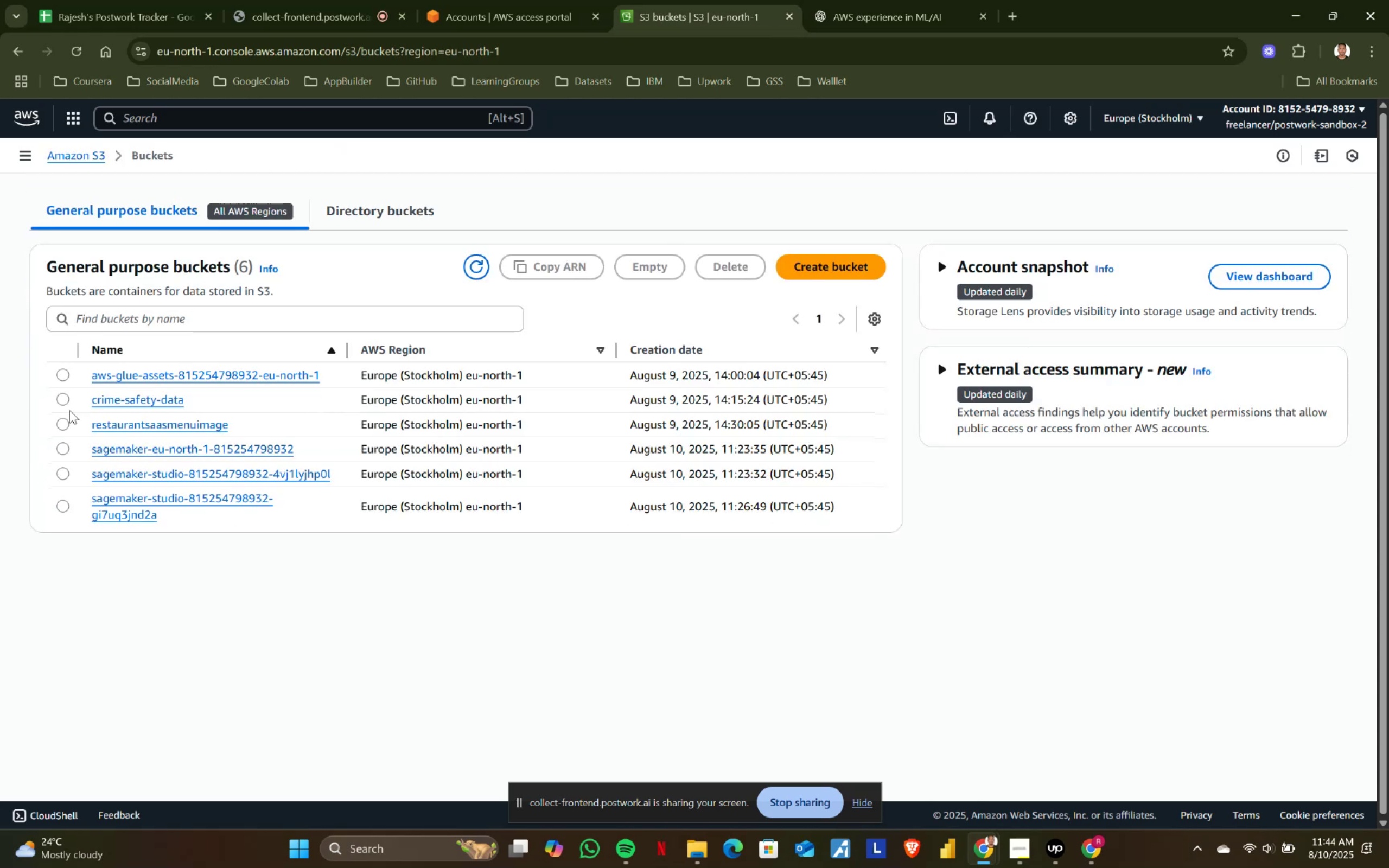 
left_click([65, 403])
 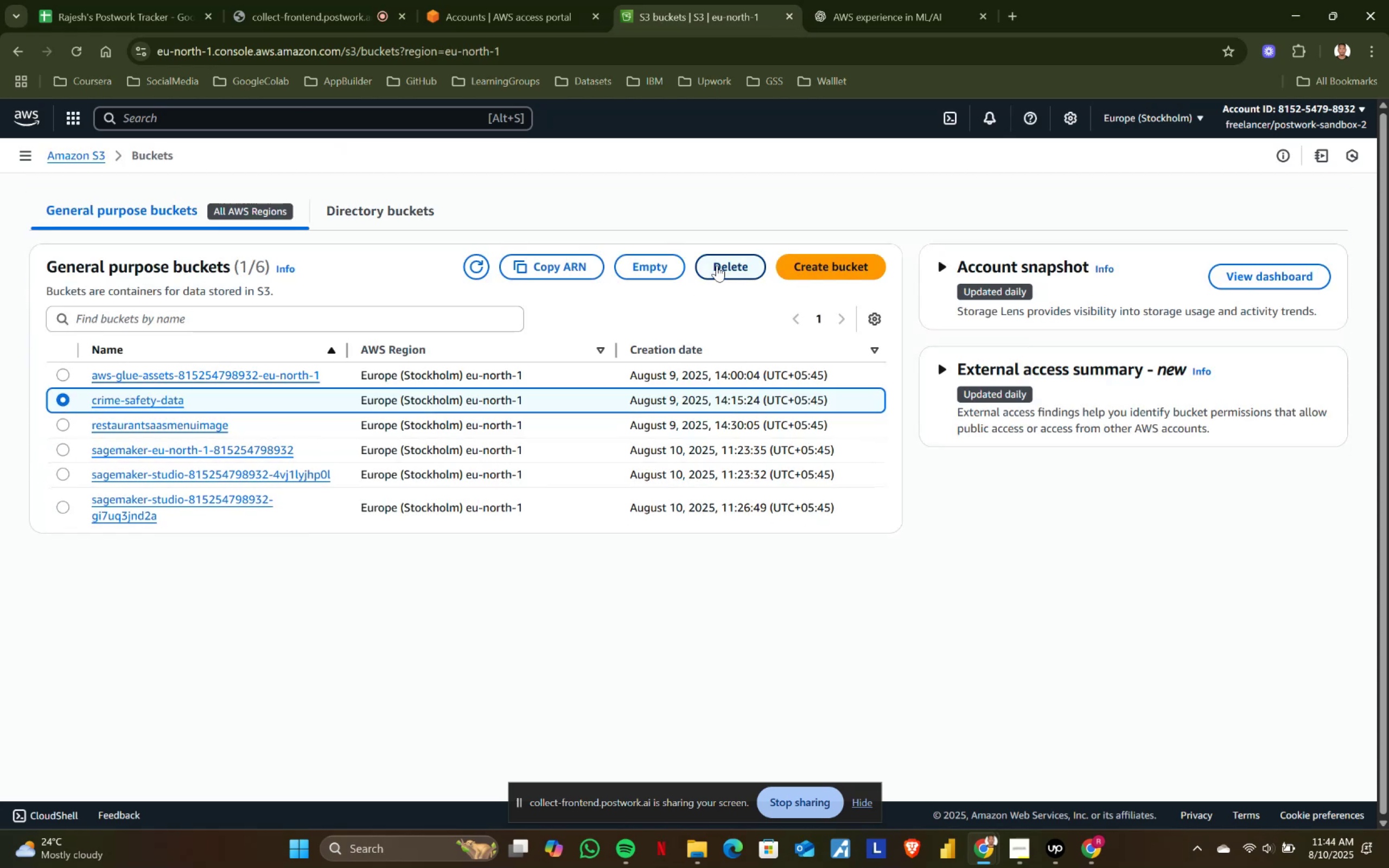 
left_click([724, 262])
 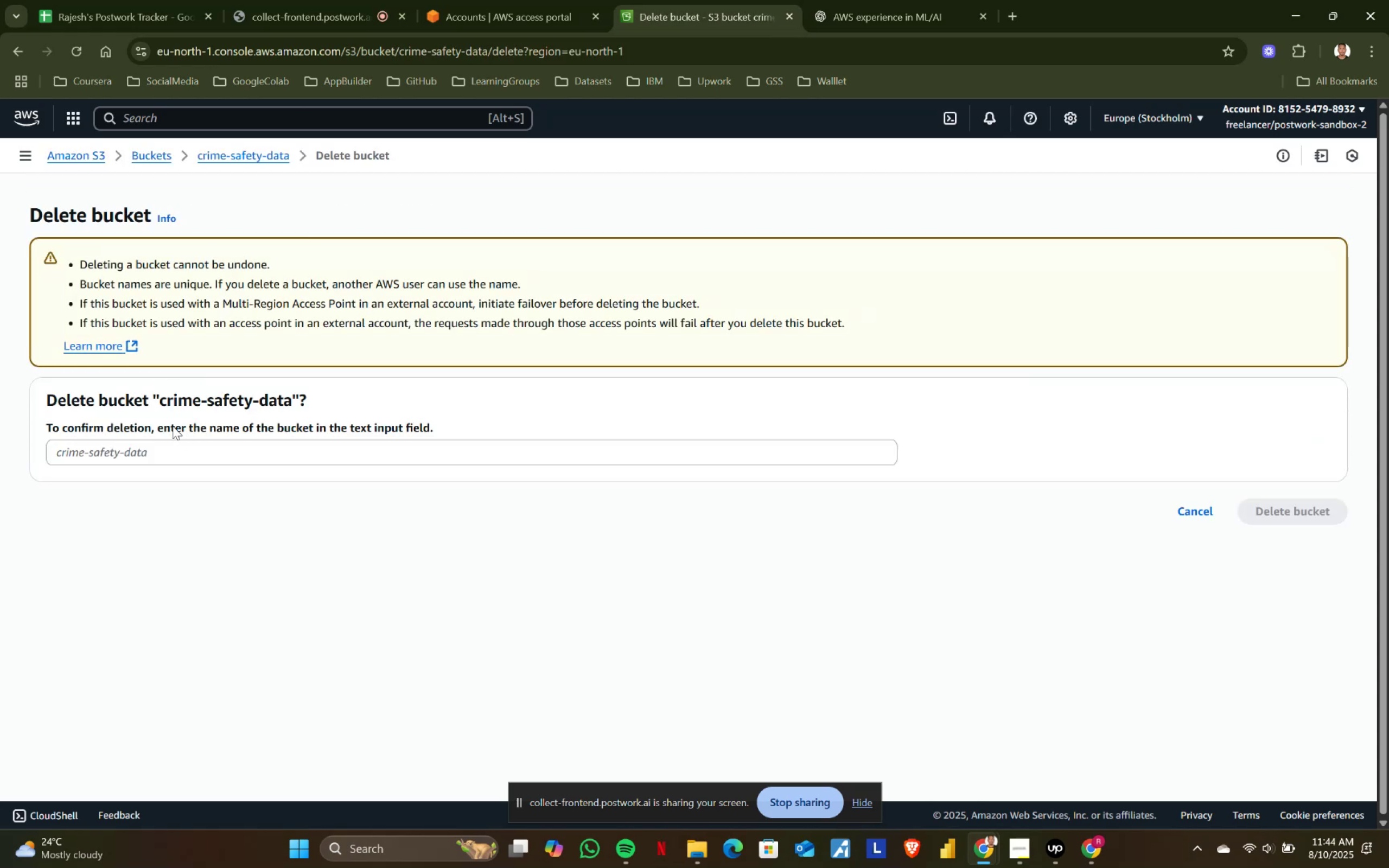 
left_click_drag(start_coordinate=[161, 396], to_coordinate=[293, 401])
 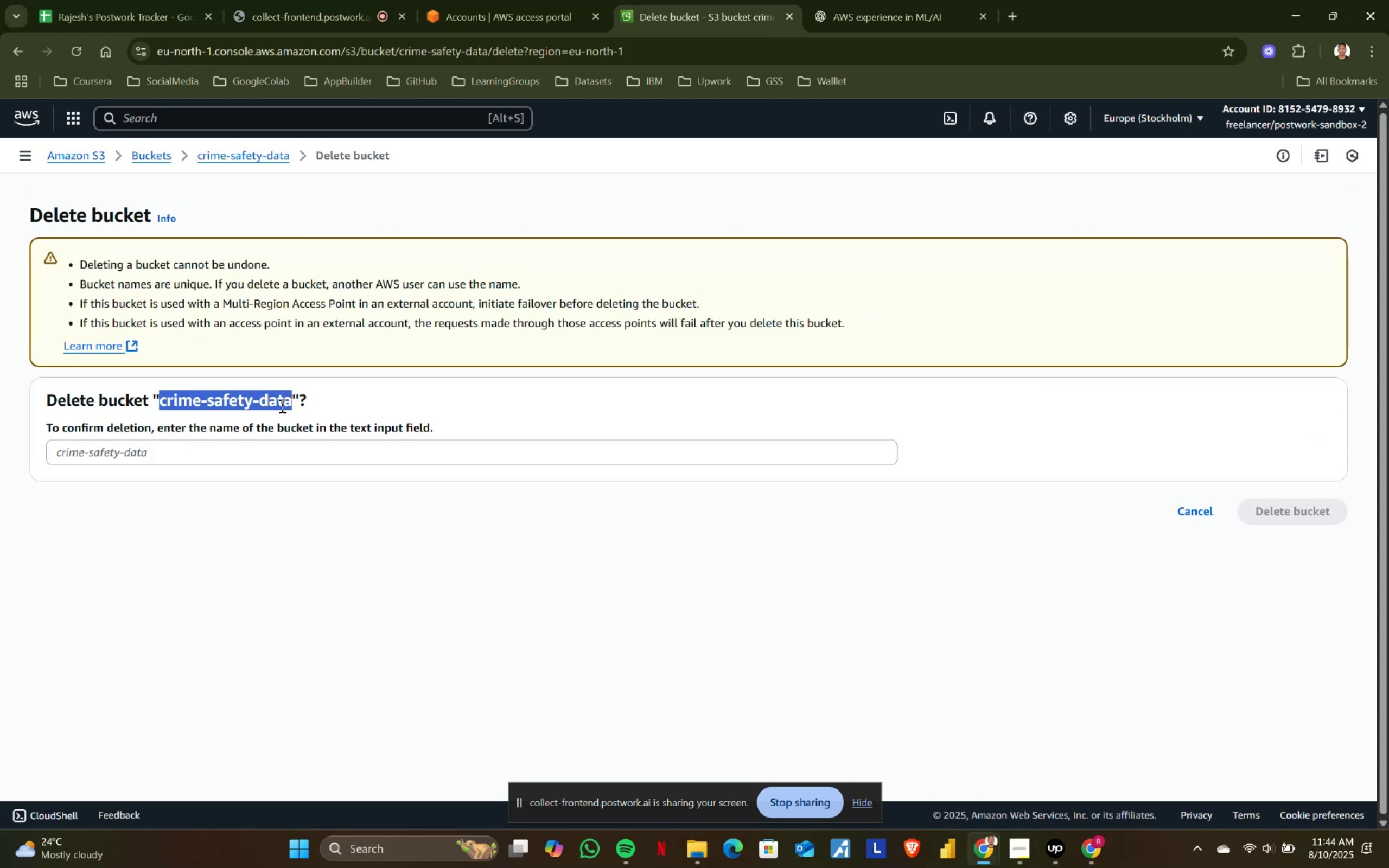 
key(Control+ControlLeft)
 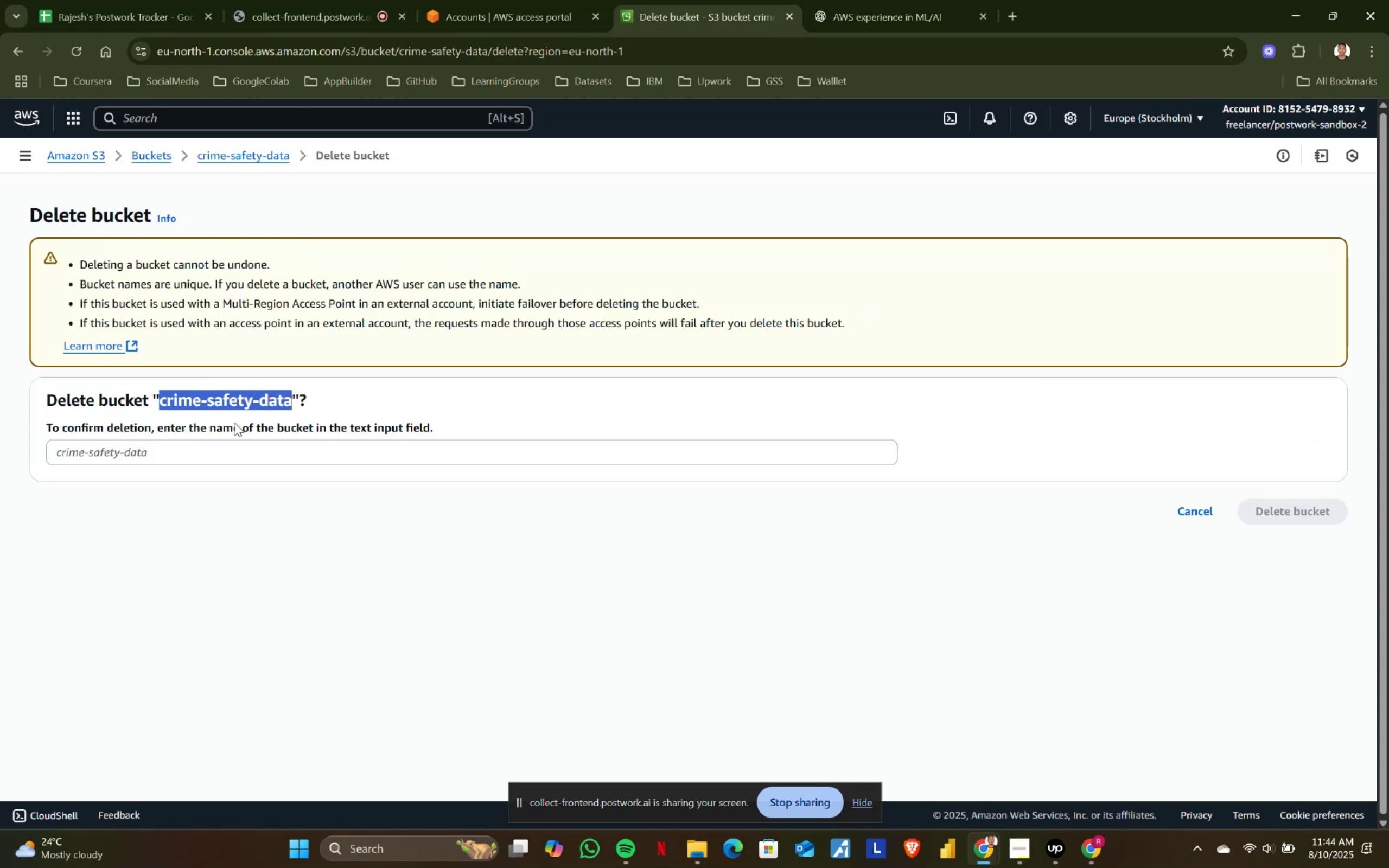 
key(Control+C)
 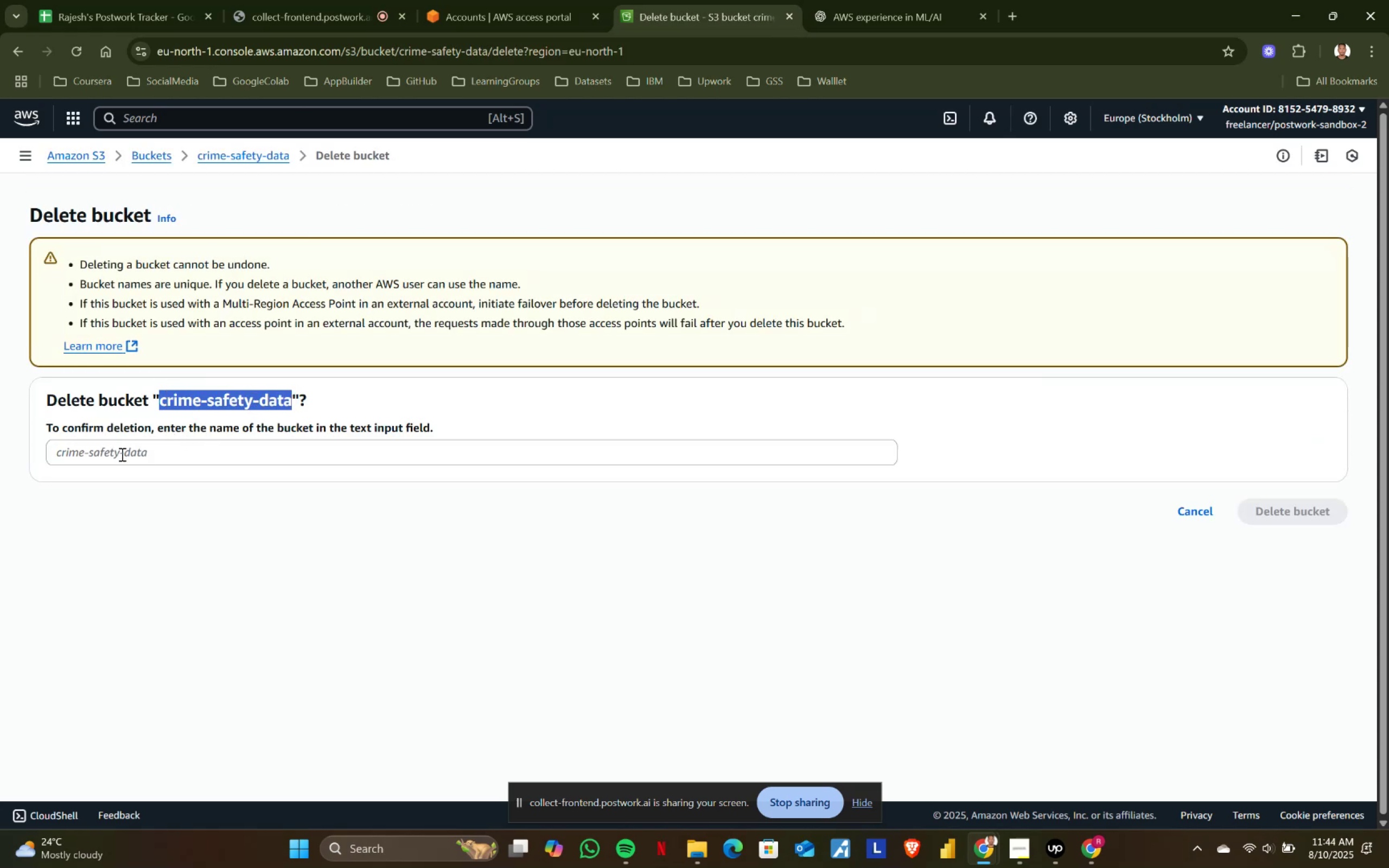 
left_click([121, 454])
 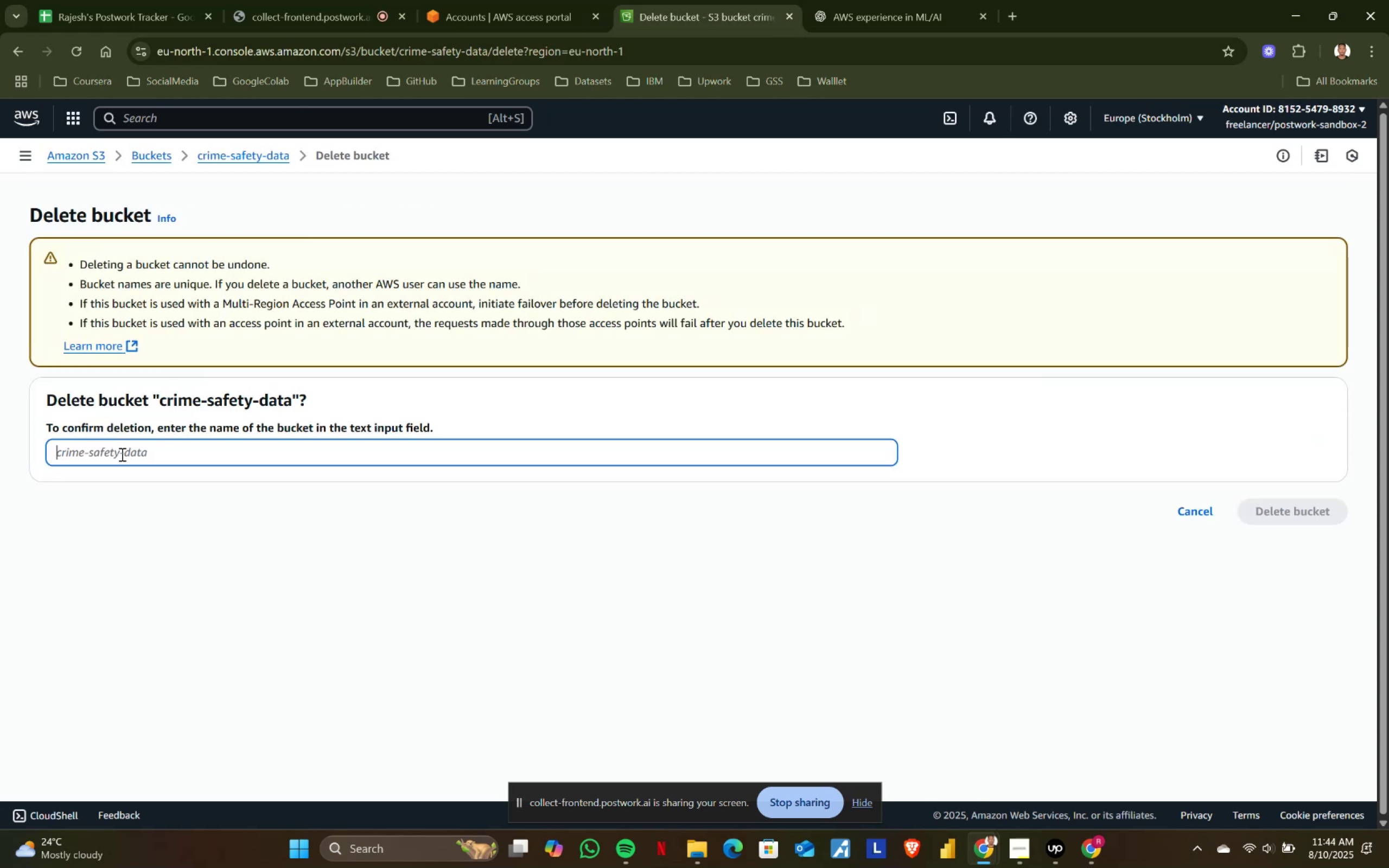 
key(Control+ControlLeft)
 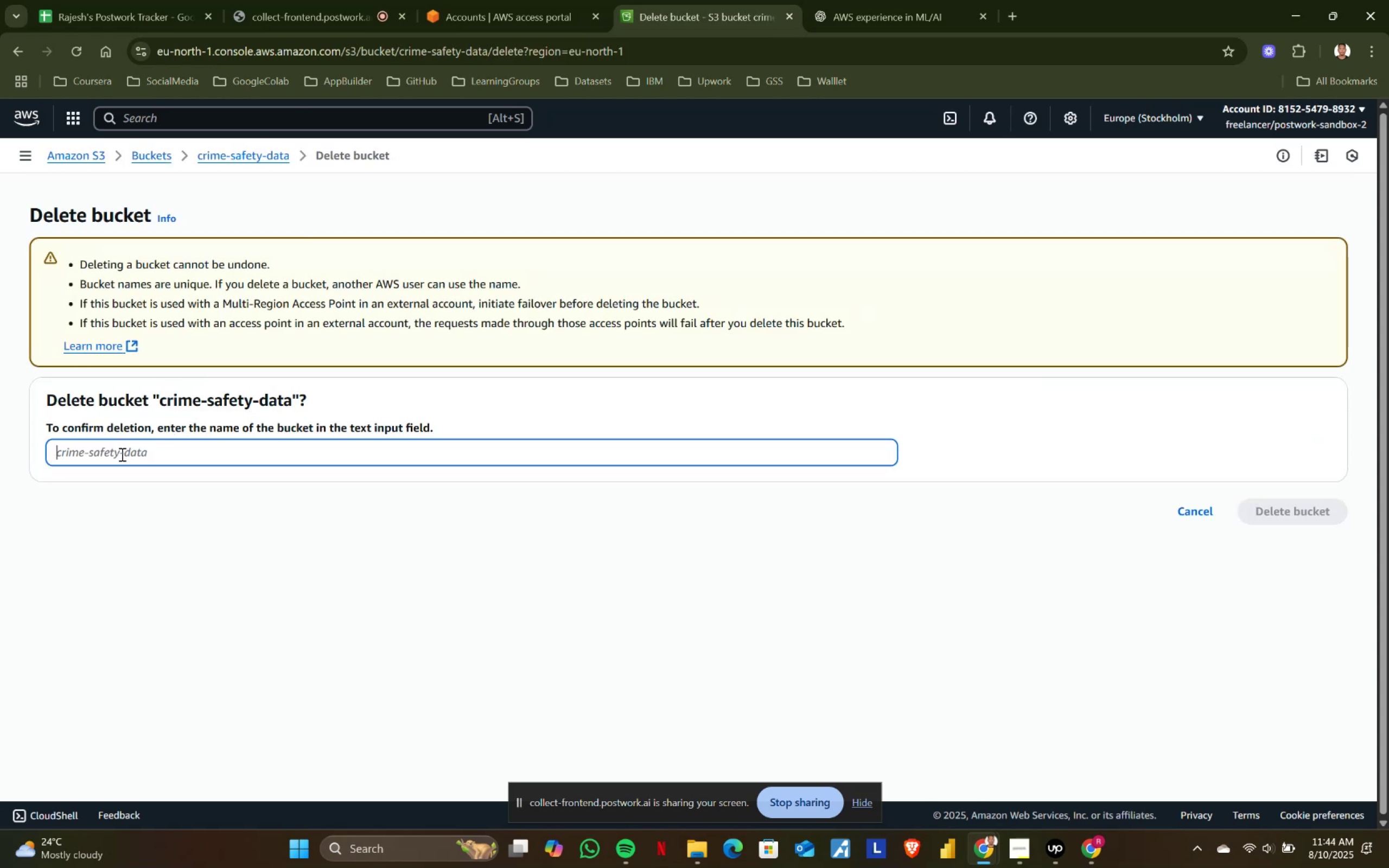 
key(Control+V)
 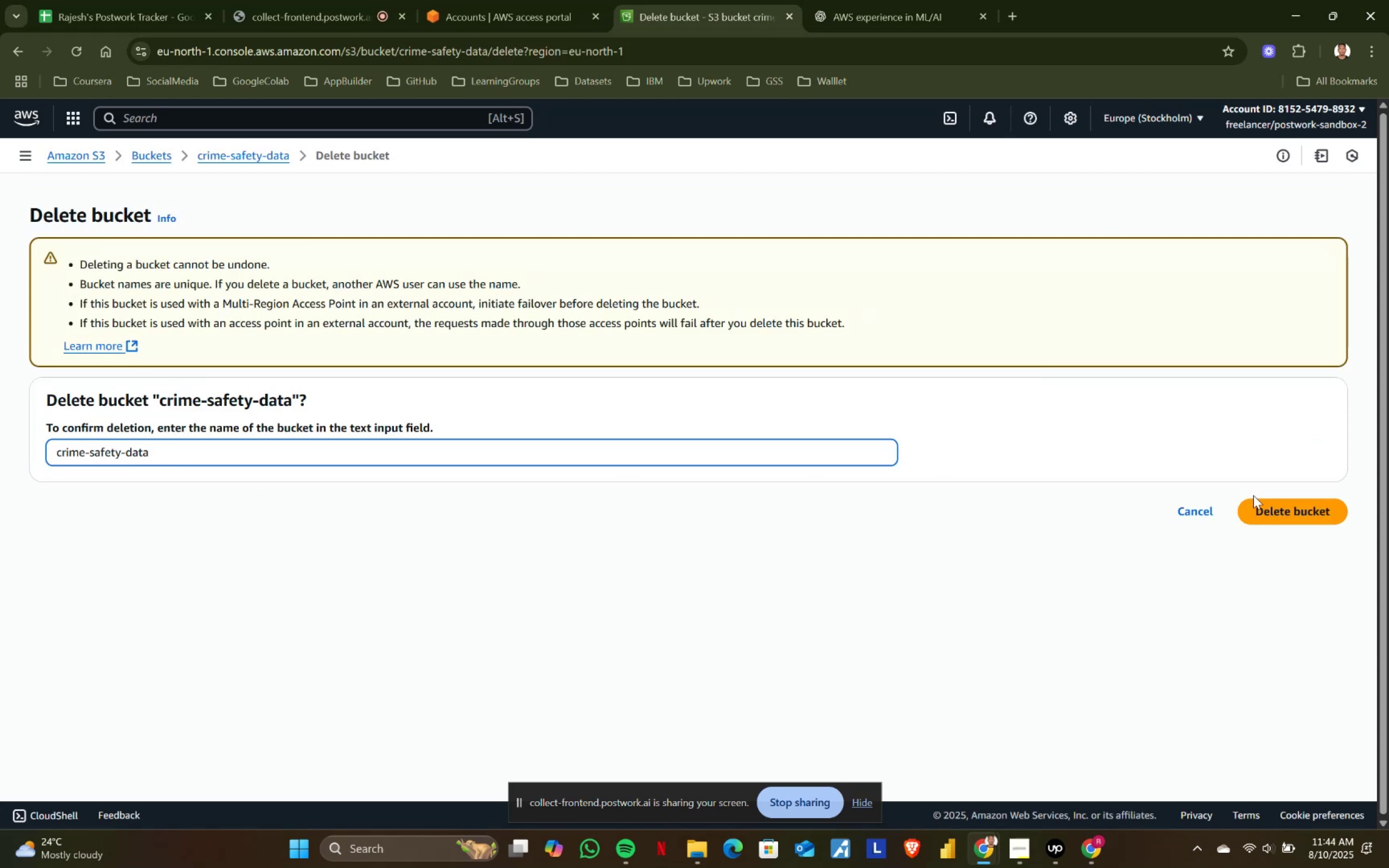 
left_click([1260, 512])
 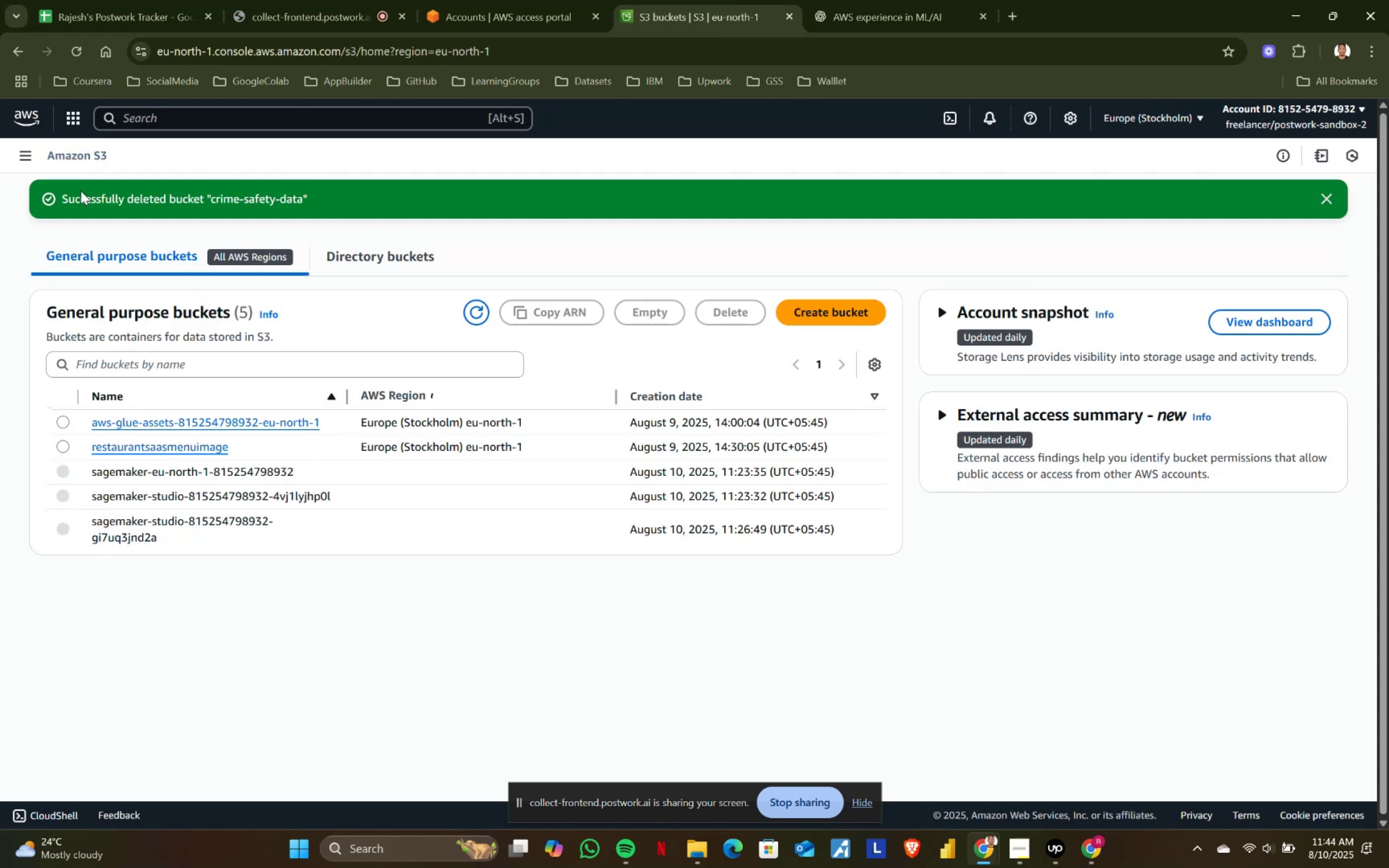 
left_click([199, 591])
 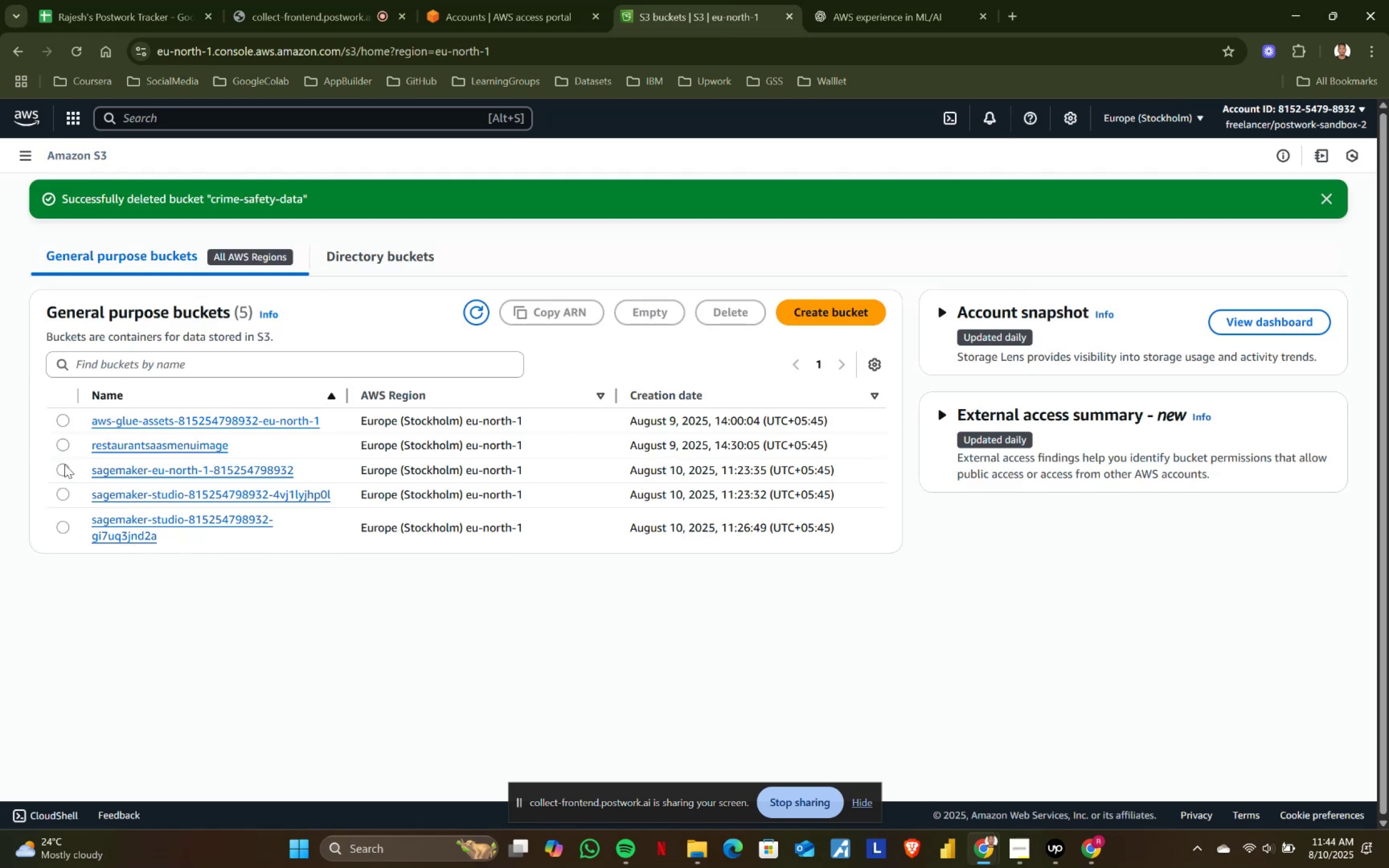 
left_click([59, 472])
 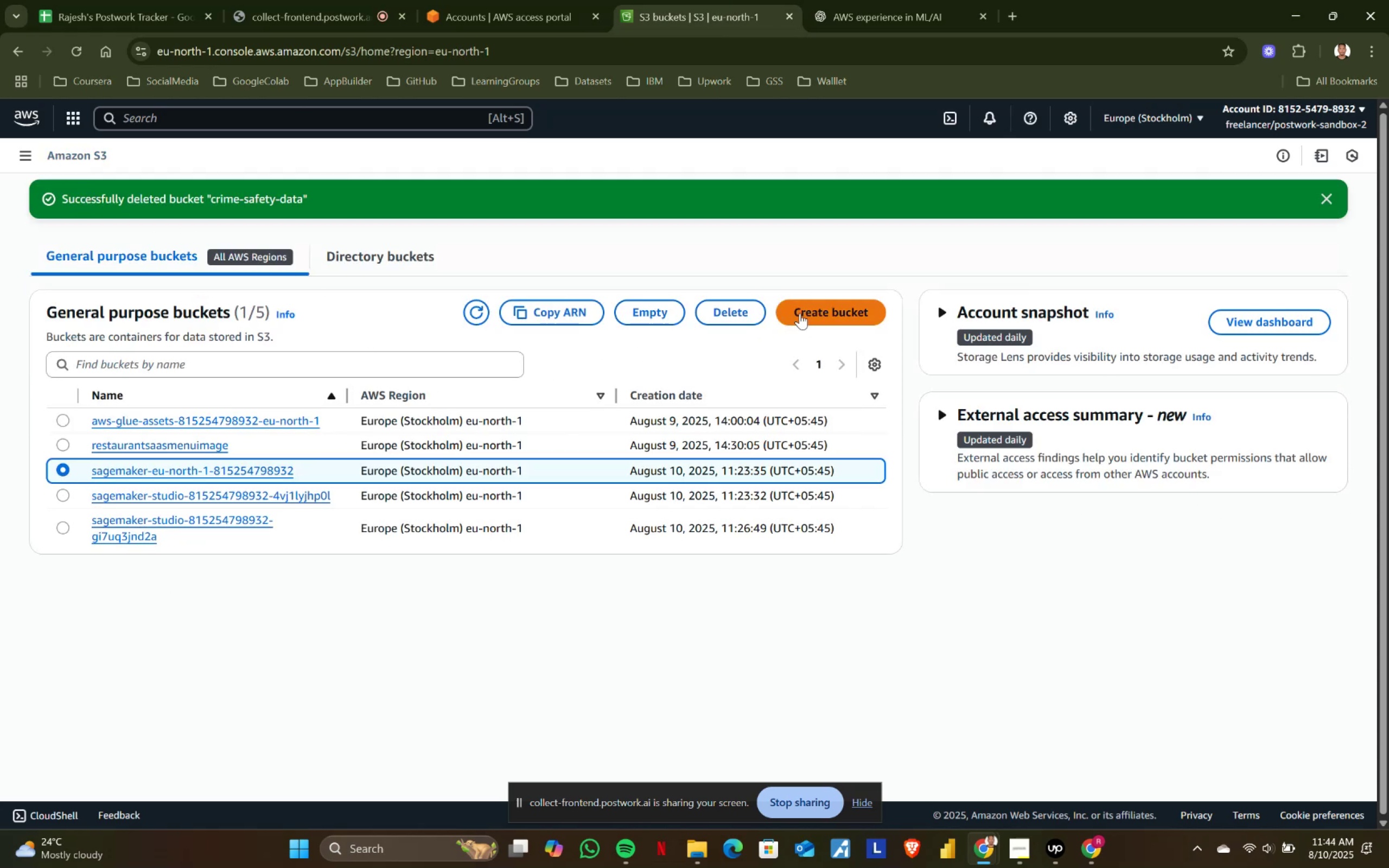 
left_click([732, 311])
 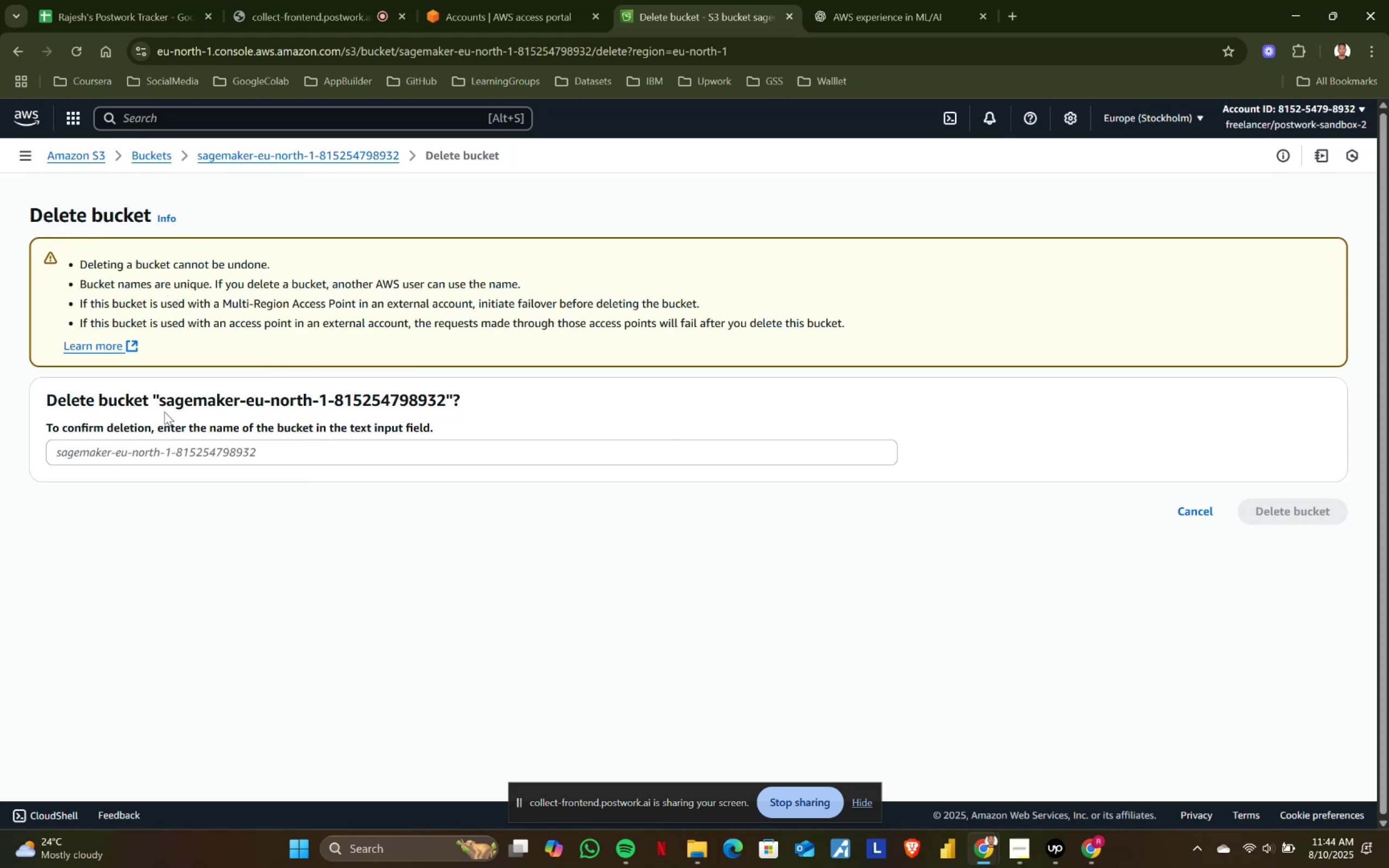 
left_click_drag(start_coordinate=[162, 394], to_coordinate=[442, 405])
 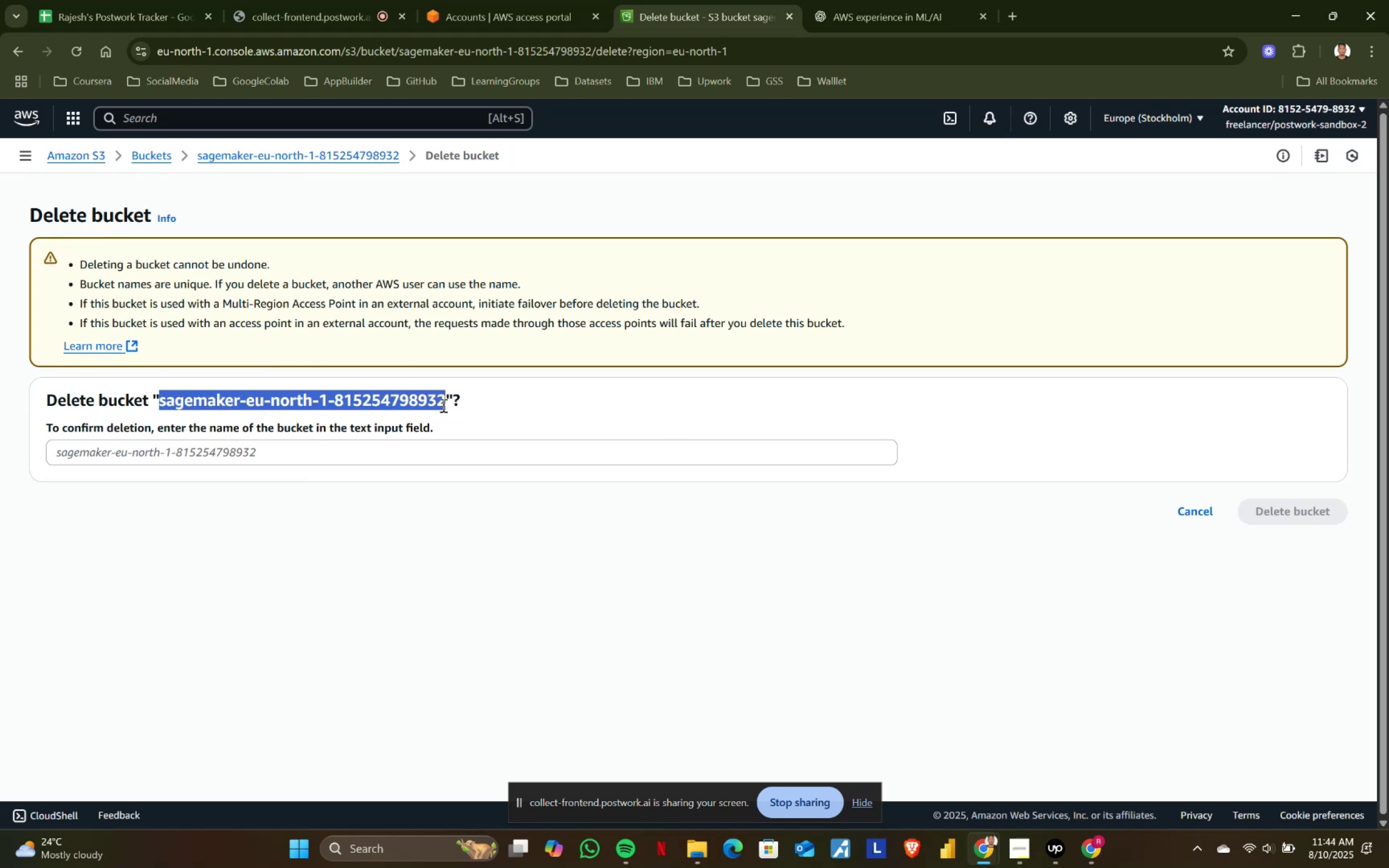 
key(Control+ControlLeft)
 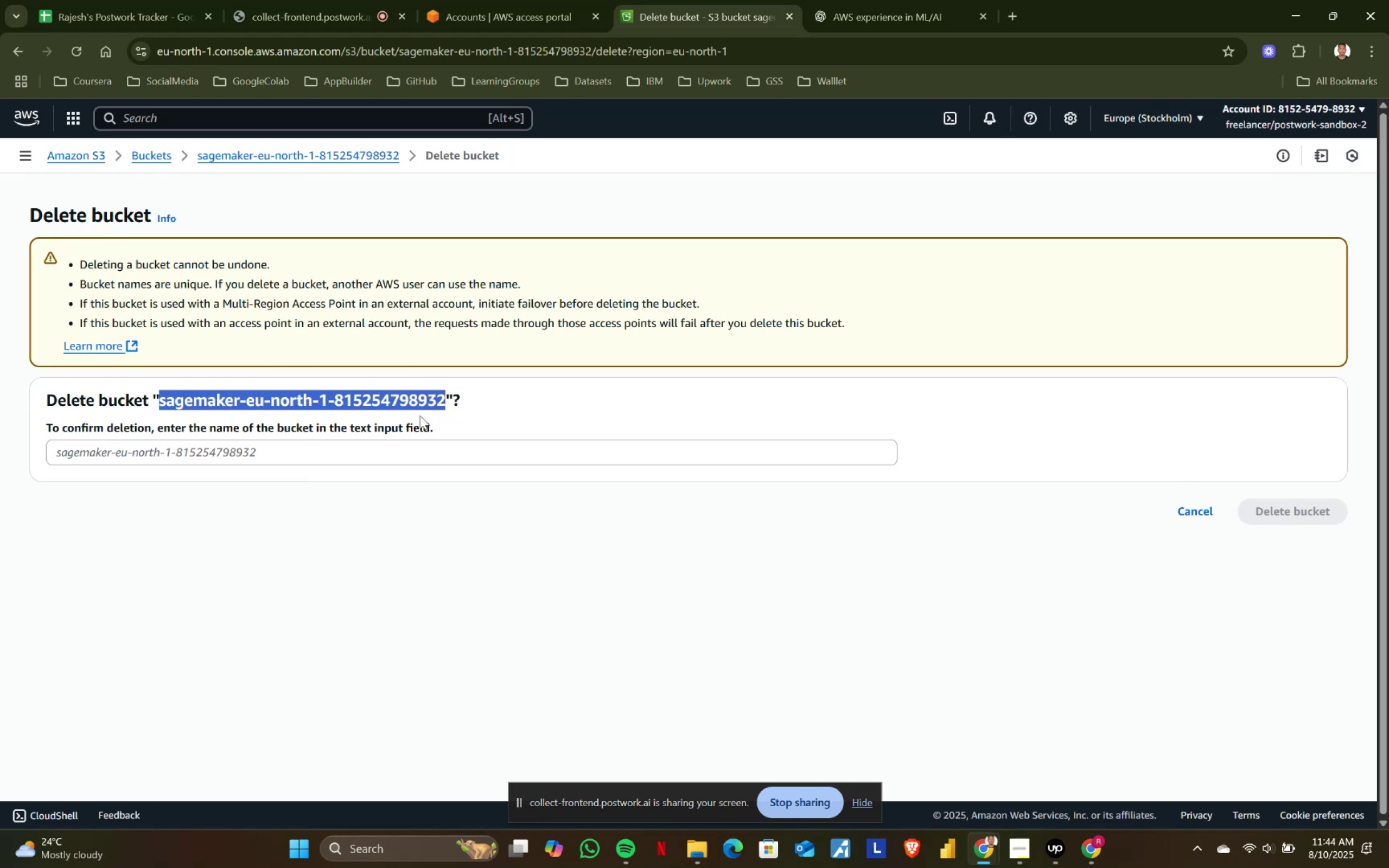 
key(Control+C)
 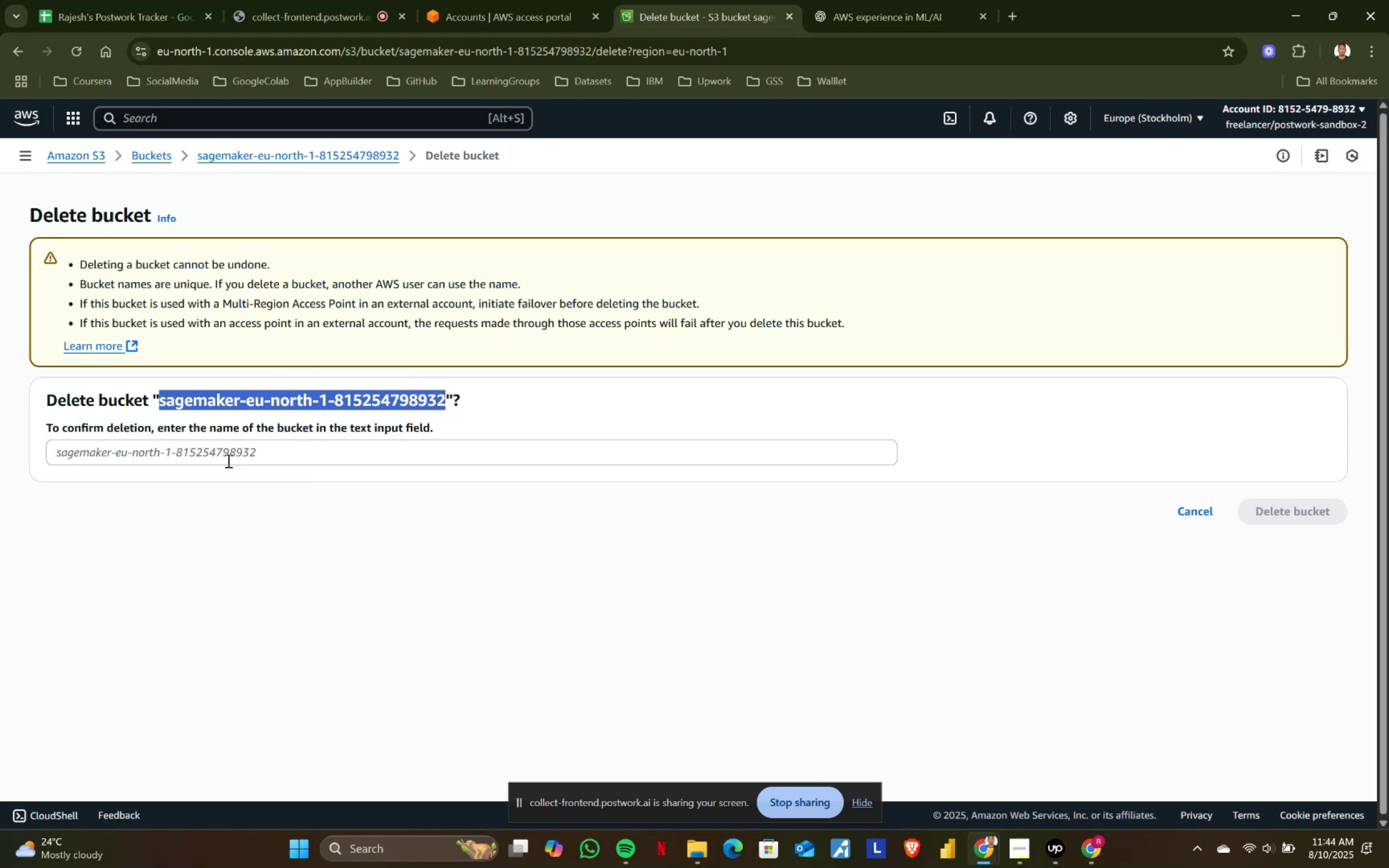 
left_click([226, 461])
 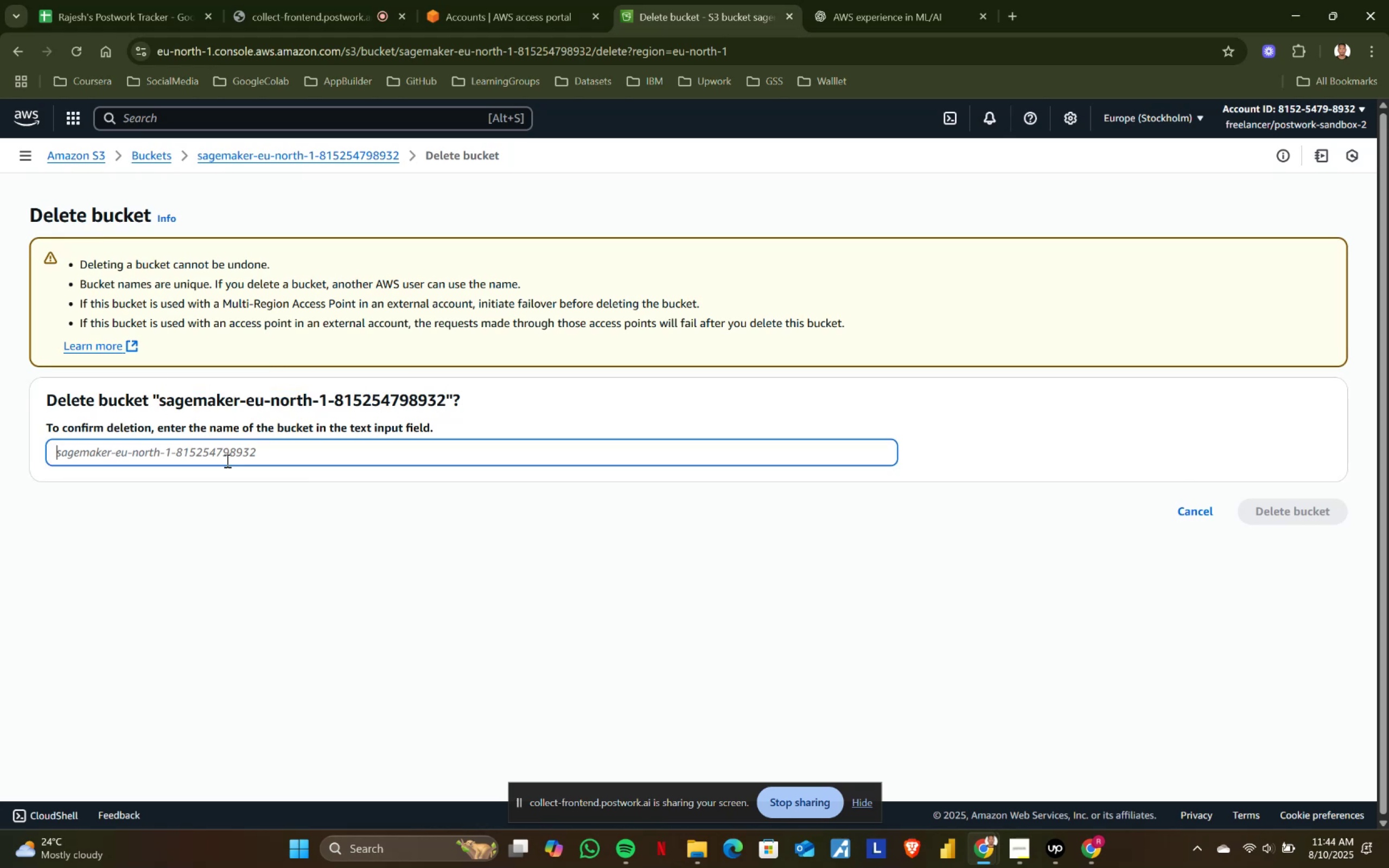 
key(Control+ControlLeft)
 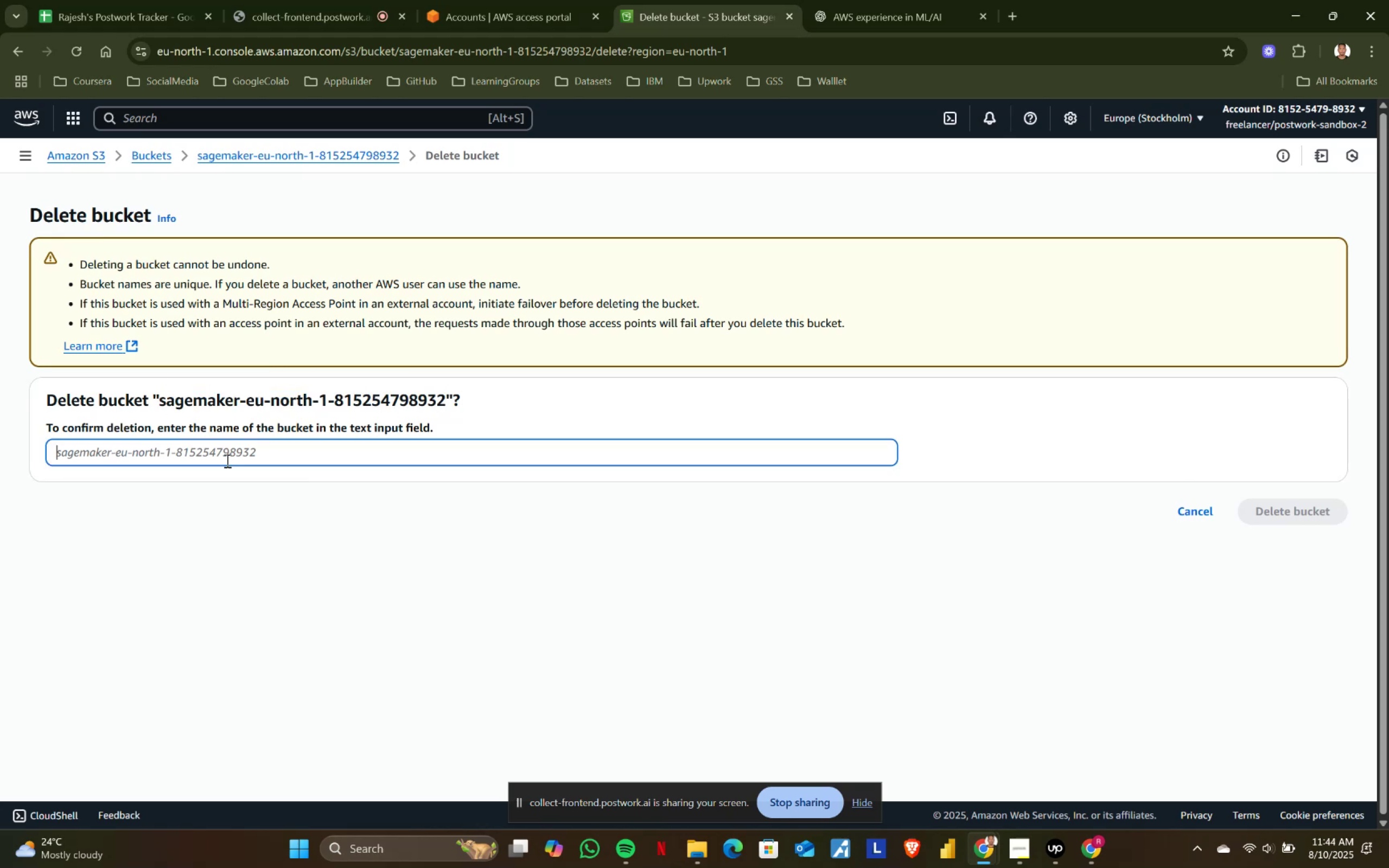 
key(Control+V)
 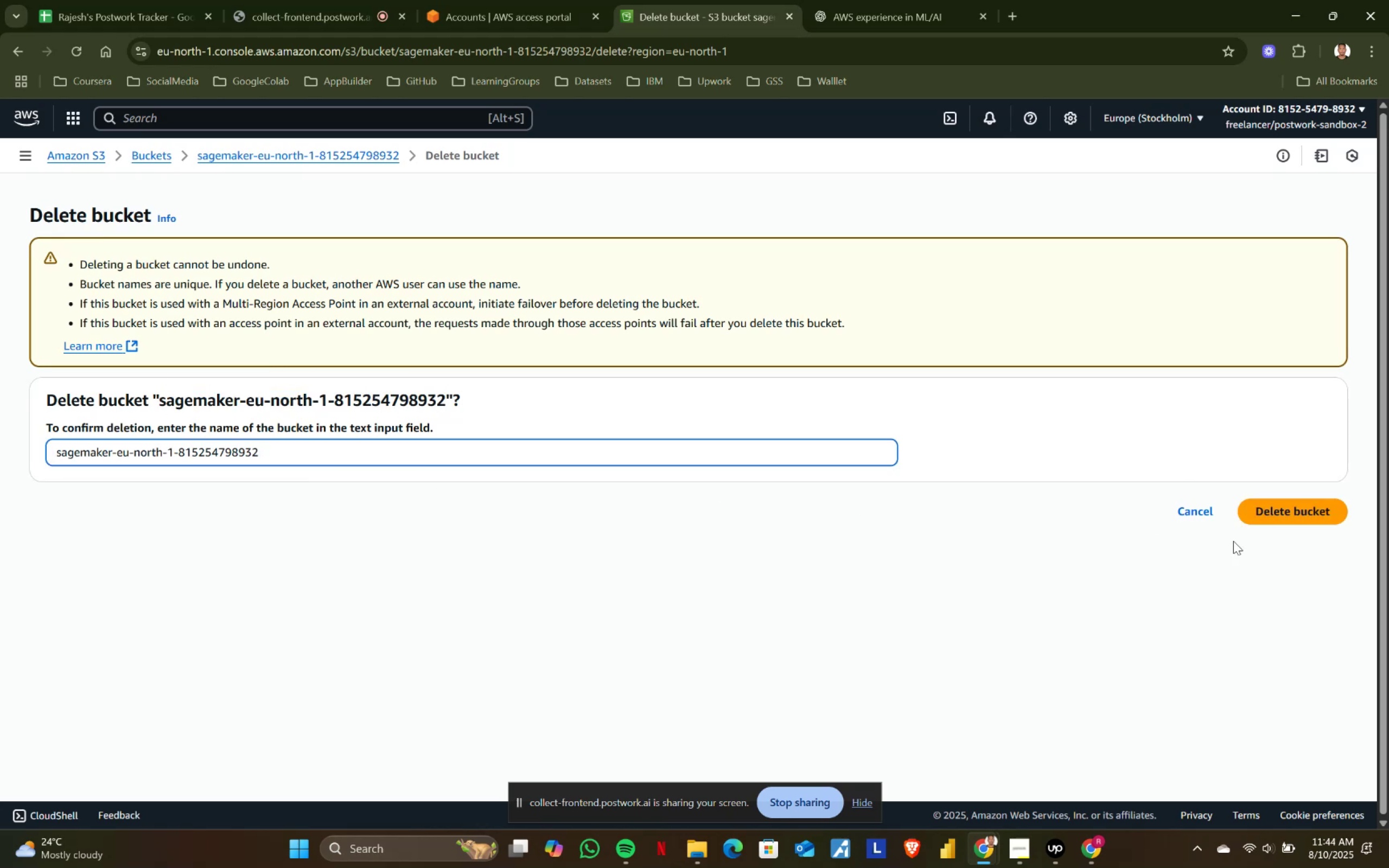 
left_click([1252, 510])
 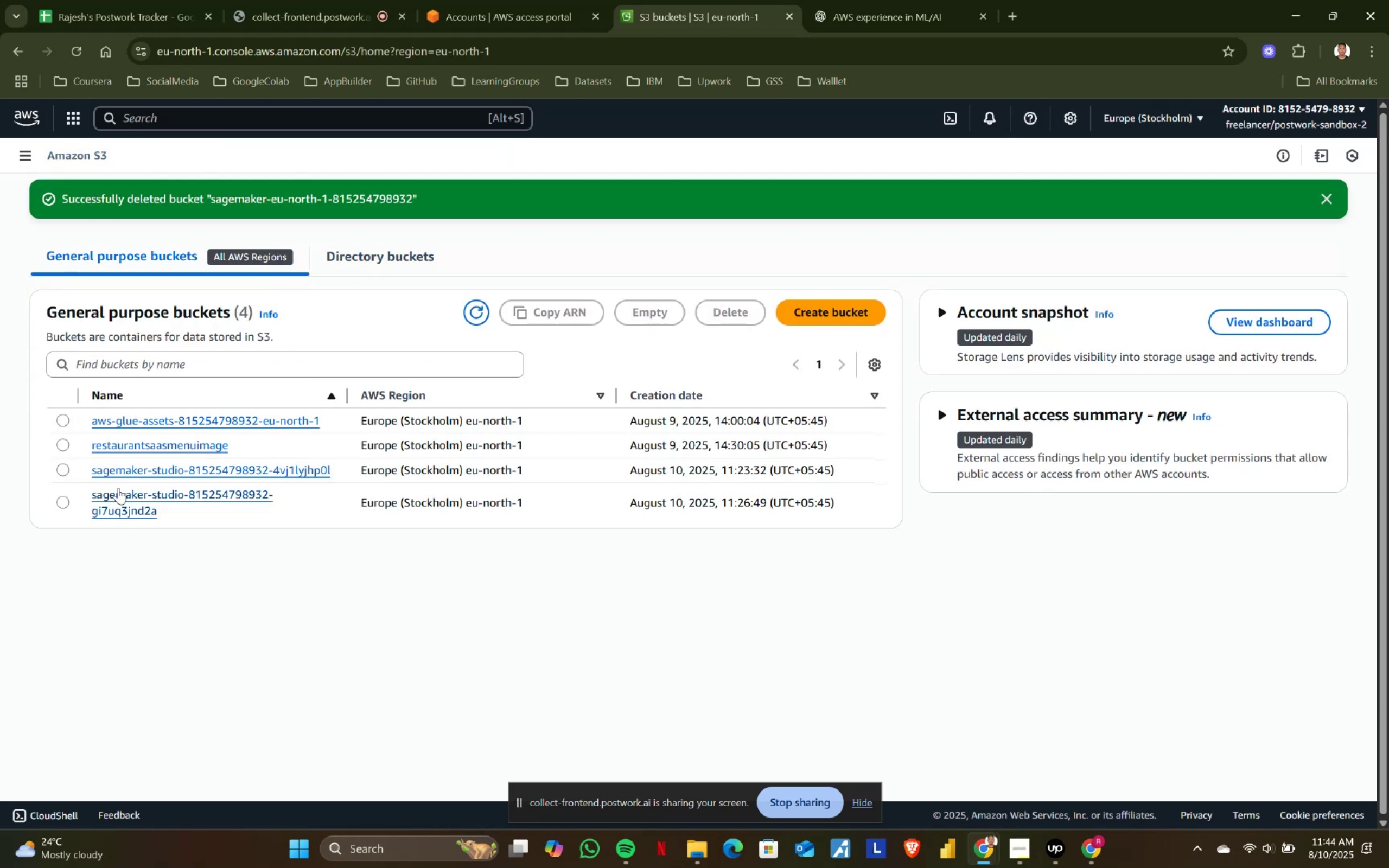 
left_click([154, 596])
 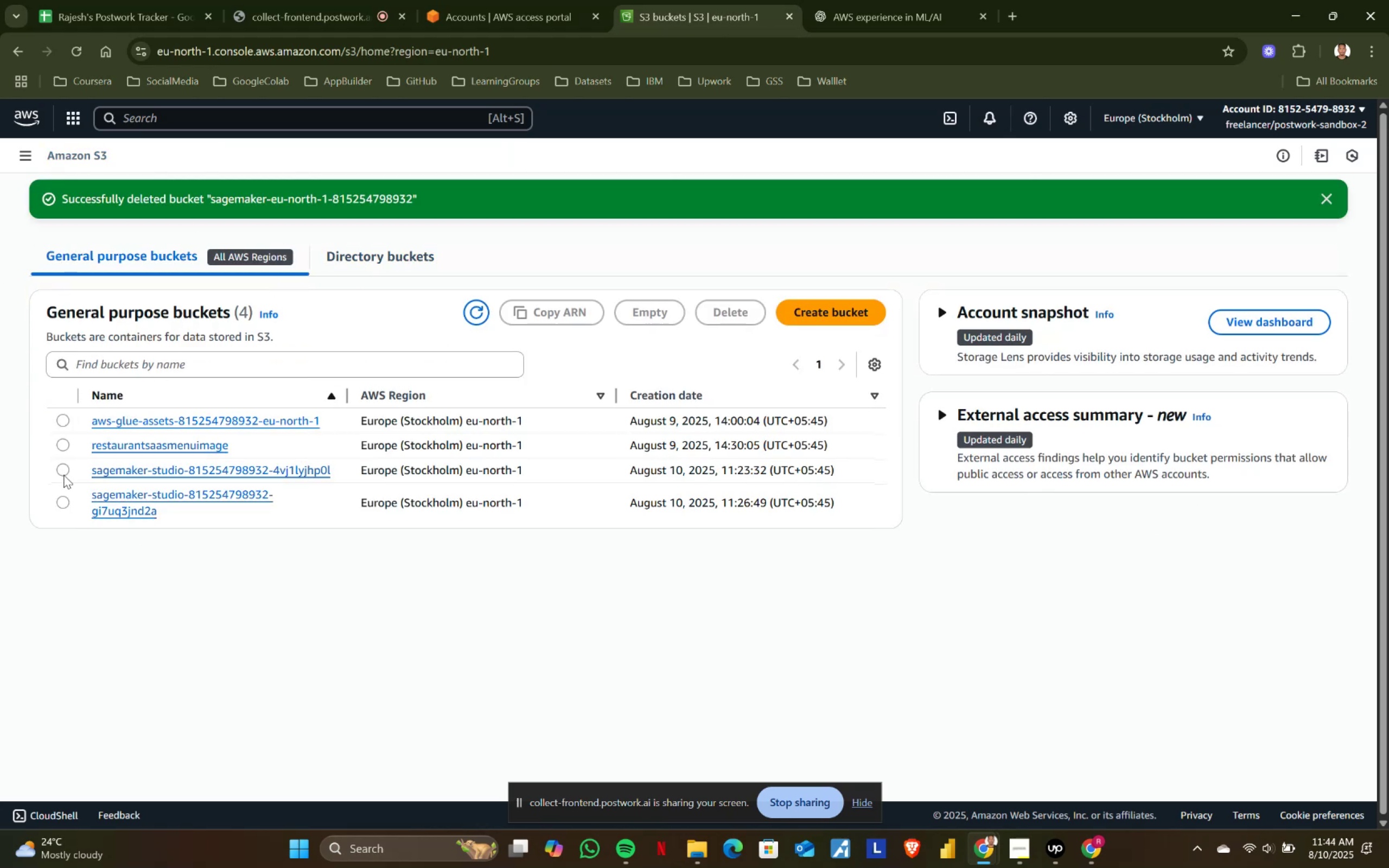 
left_click([65, 475])
 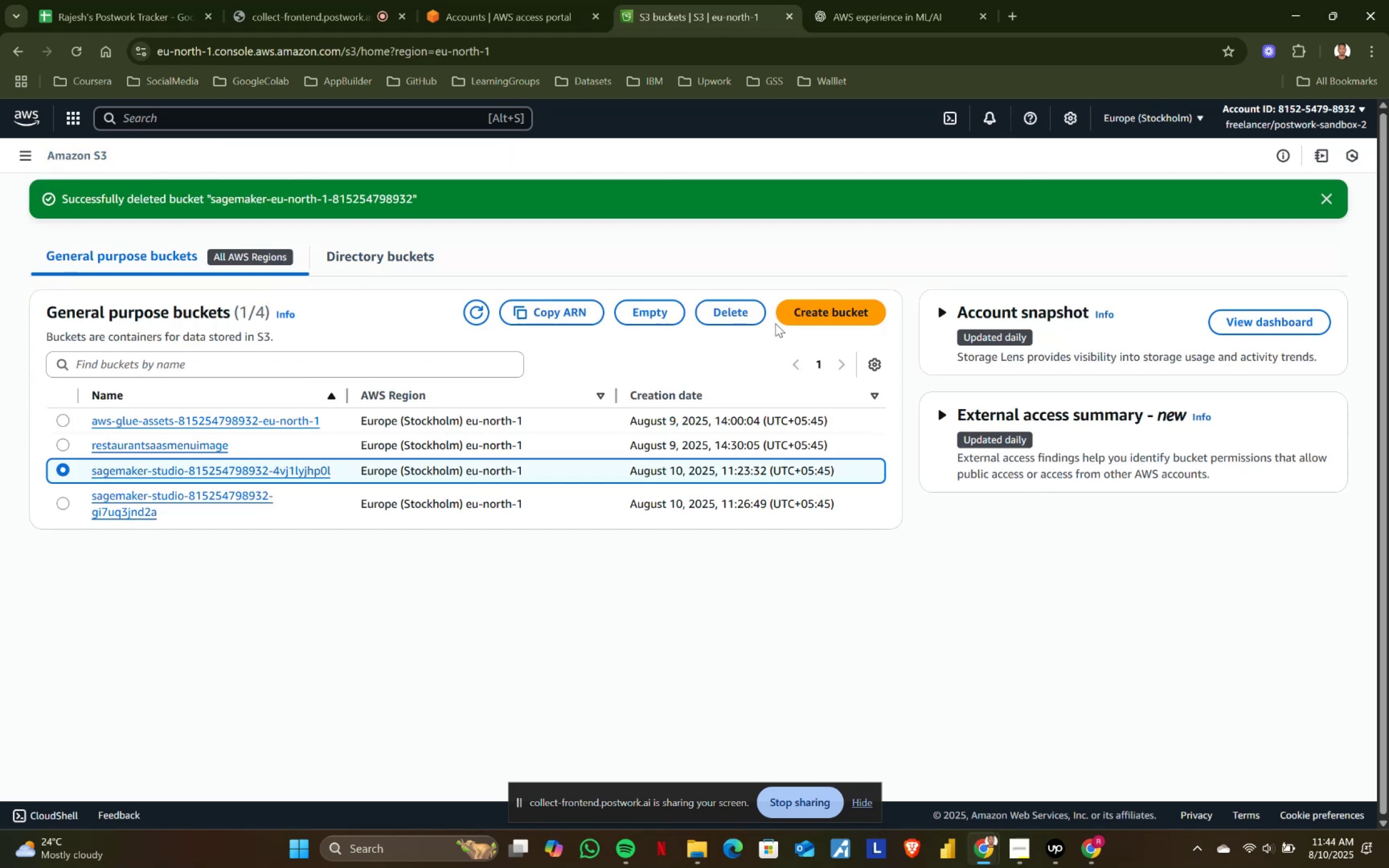 
left_click([708, 314])
 